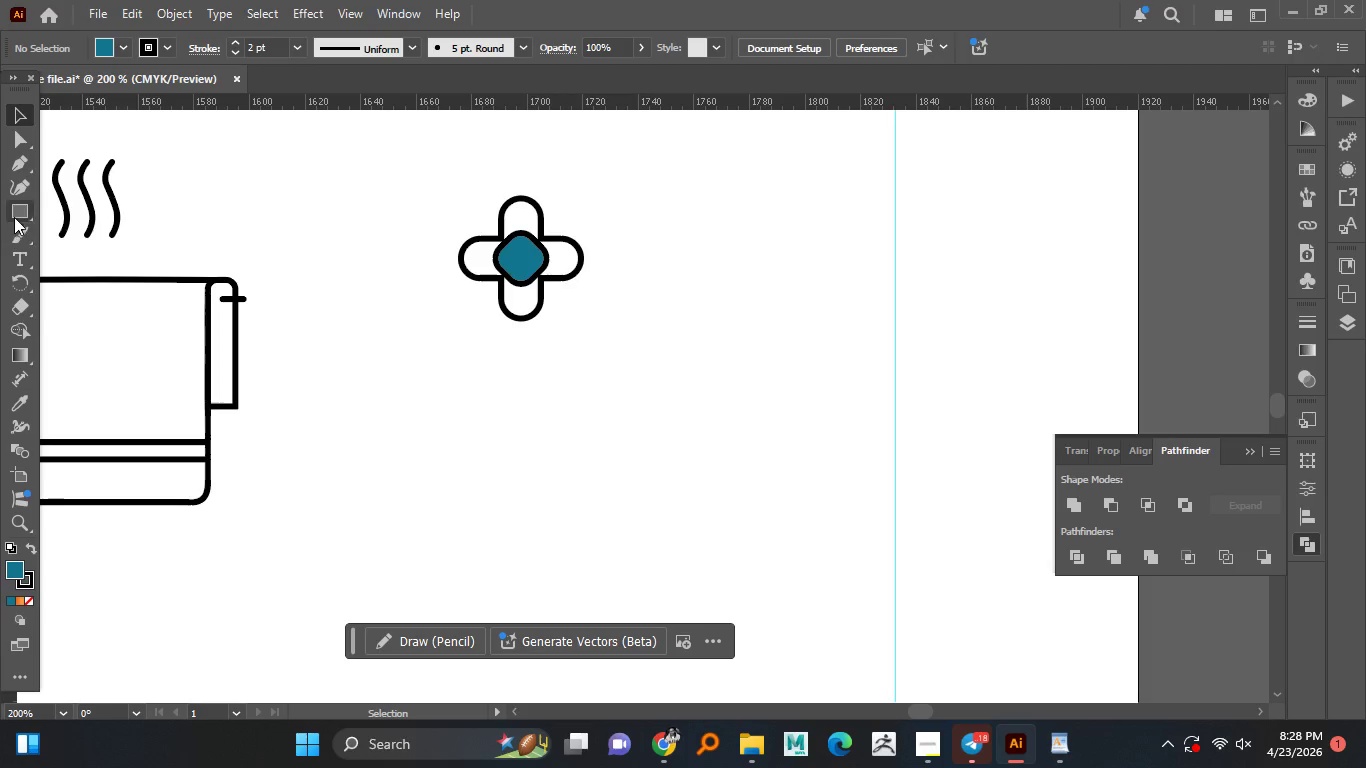 
key(Alt+AltLeft)
 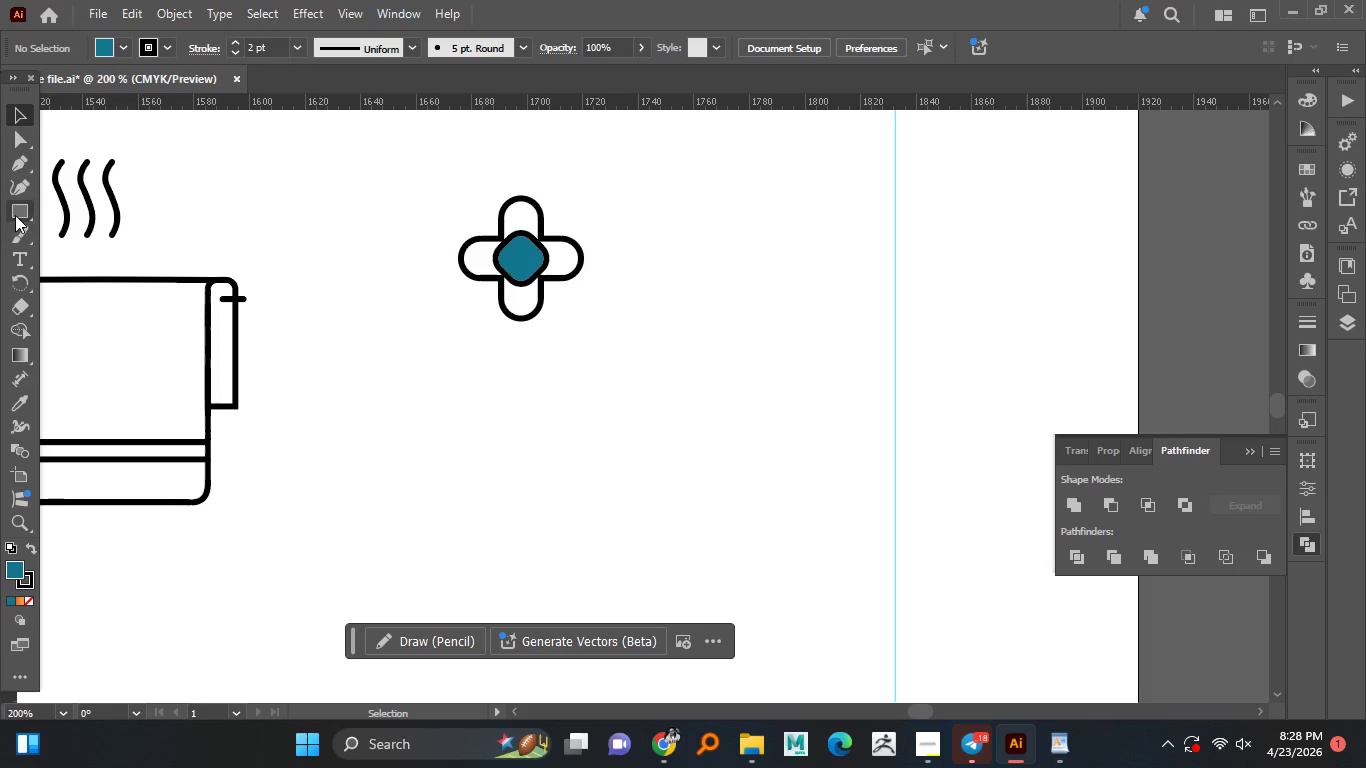 
key(Alt+AltLeft)
 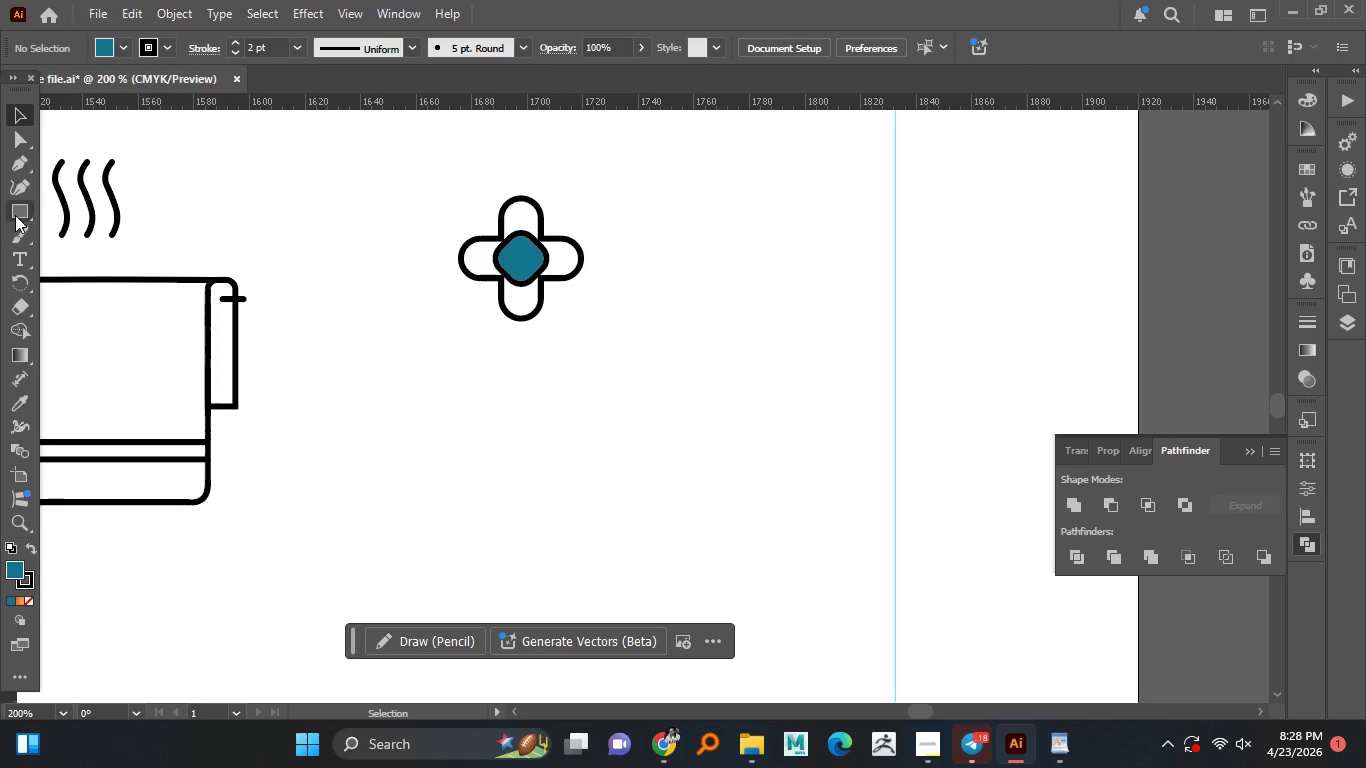 
key(Alt+AltLeft)
 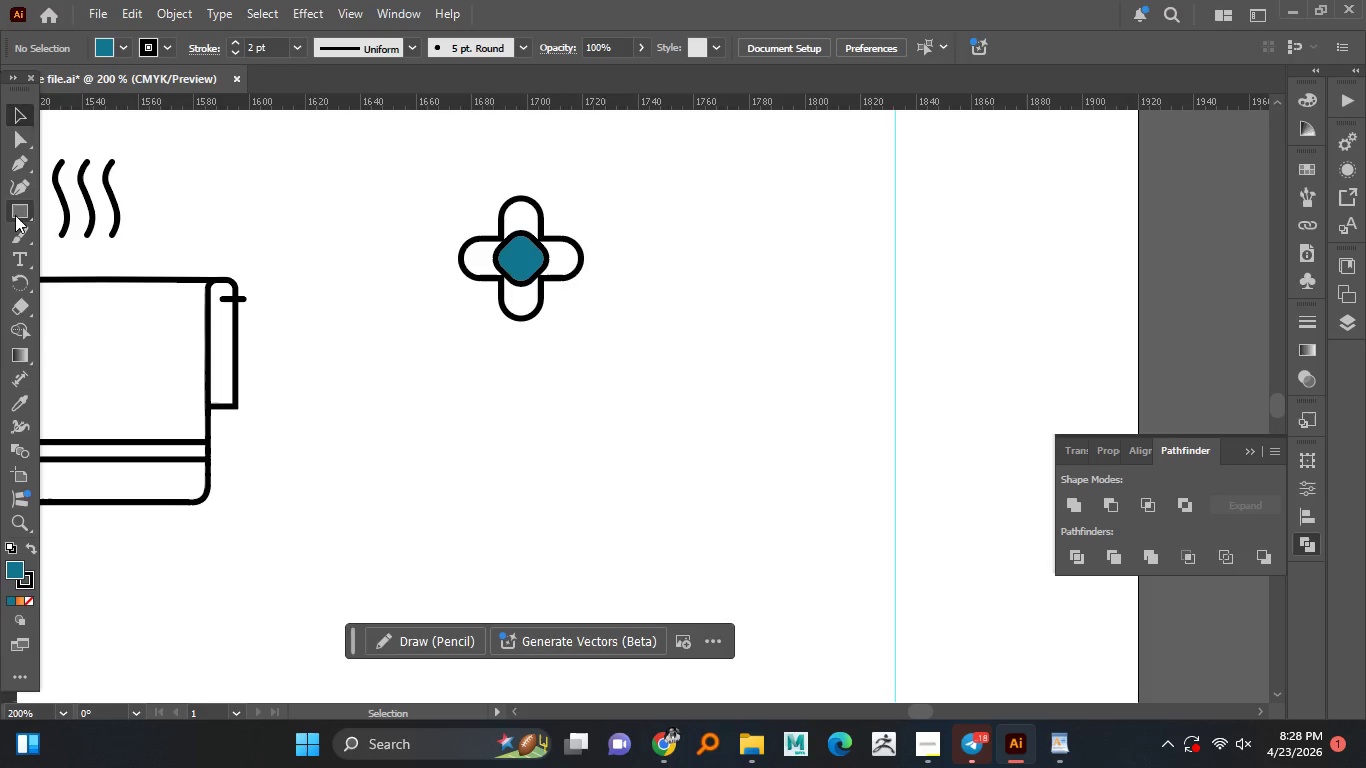 
key(Alt+AltLeft)
 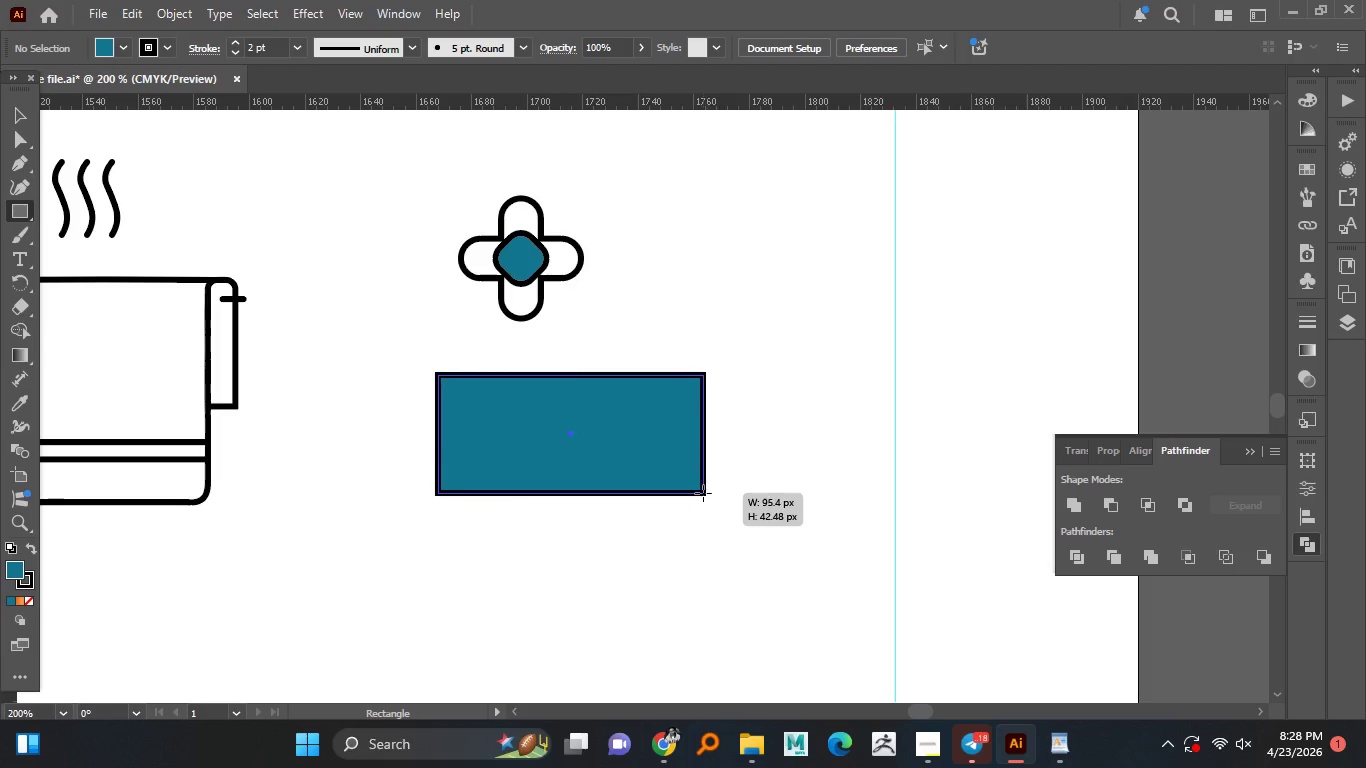 
left_click_drag(start_coordinate=[438, 375], to_coordinate=[719, 484])
 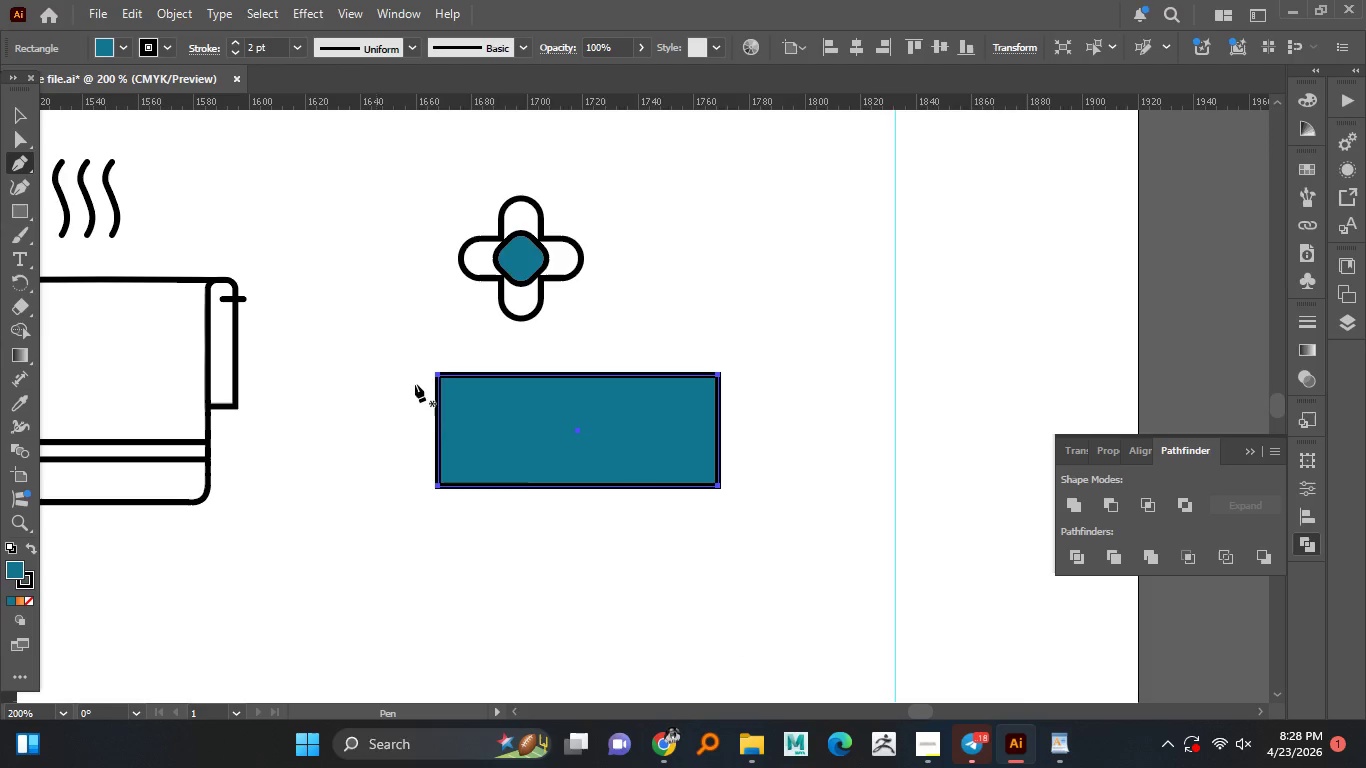 
left_click([24, 168])
 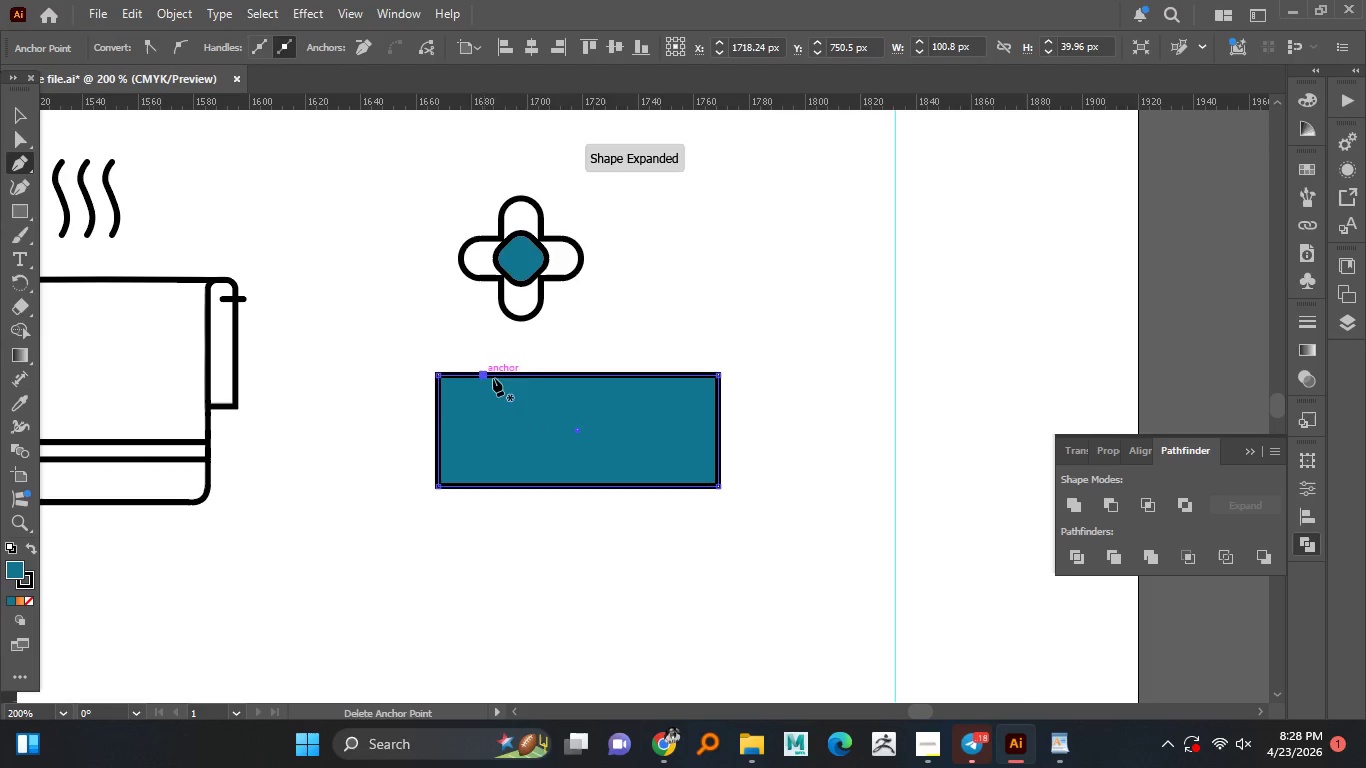 
left_click([483, 374])
 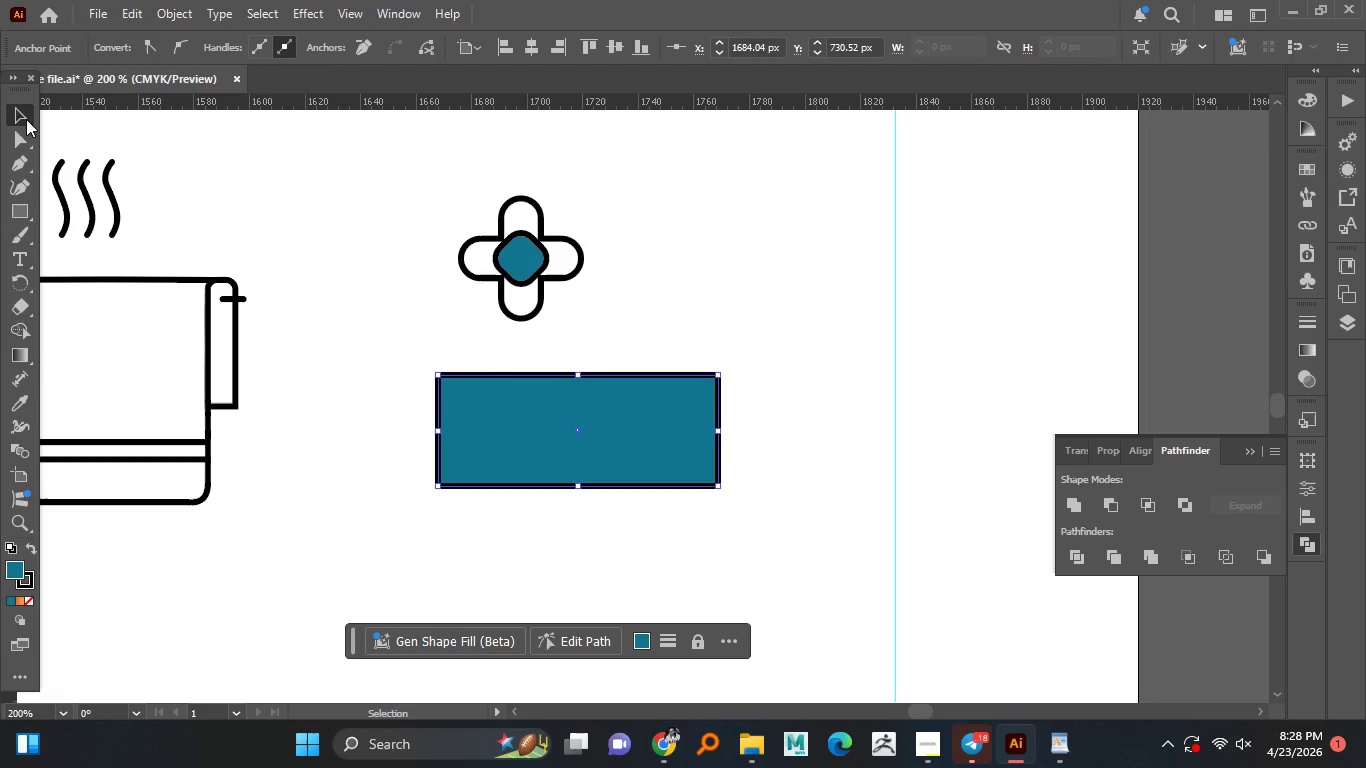 
left_click([18, 118])
 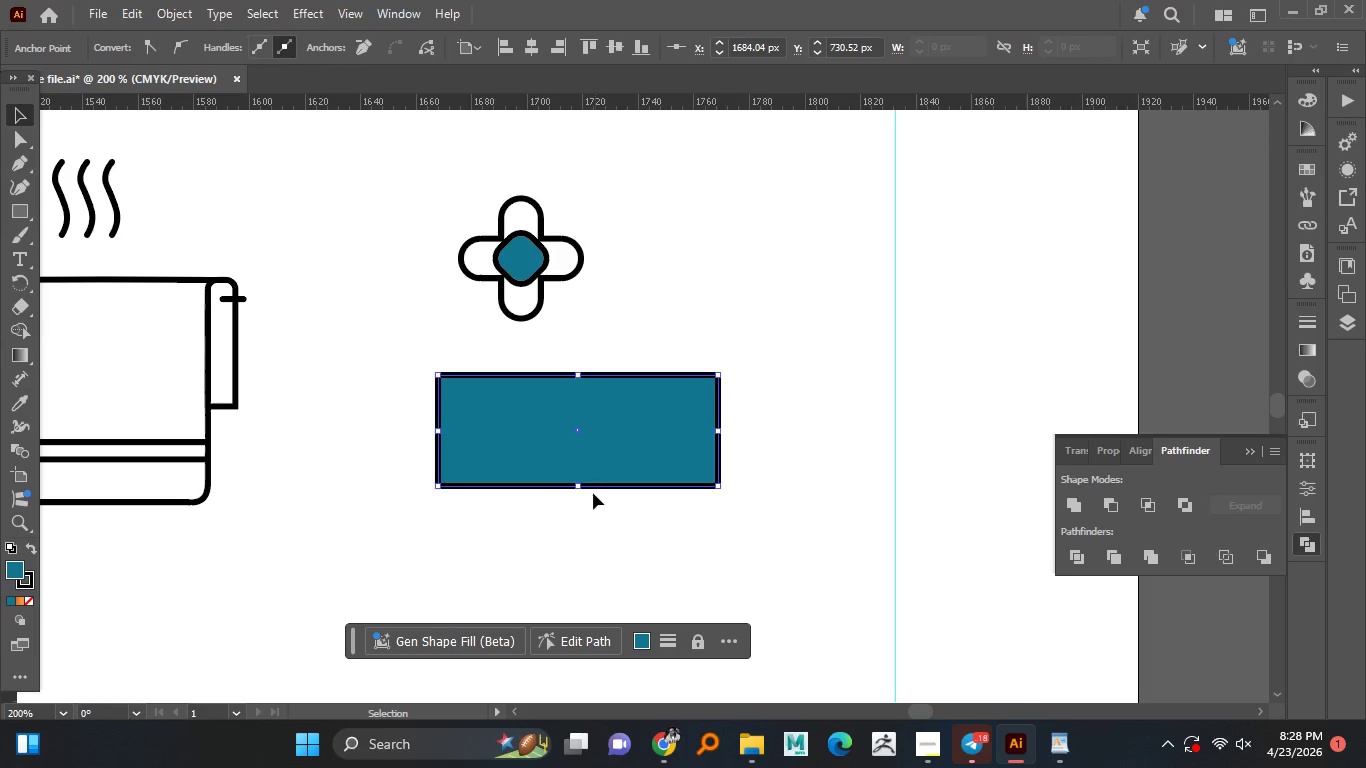 
wait(6.44)
 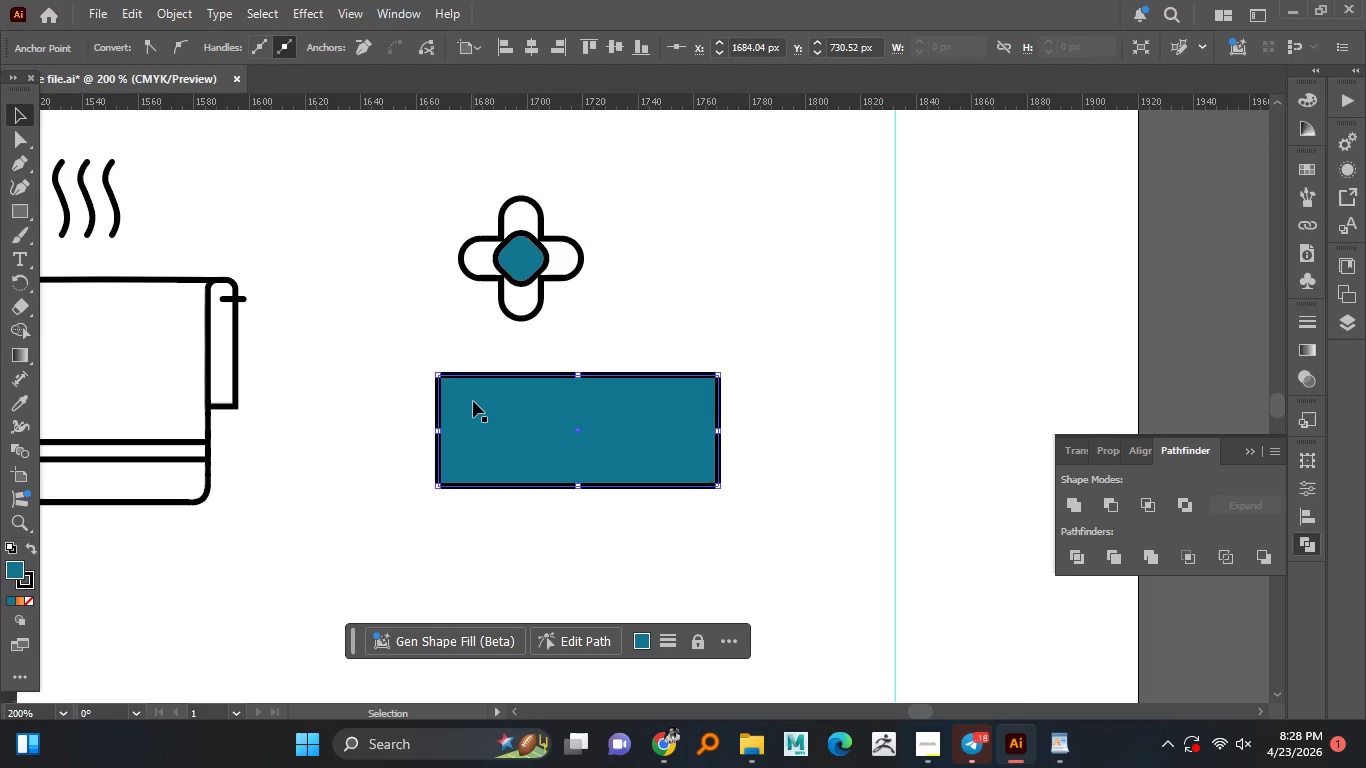 
left_click_drag(start_coordinate=[583, 490], to_coordinate=[589, 439])
 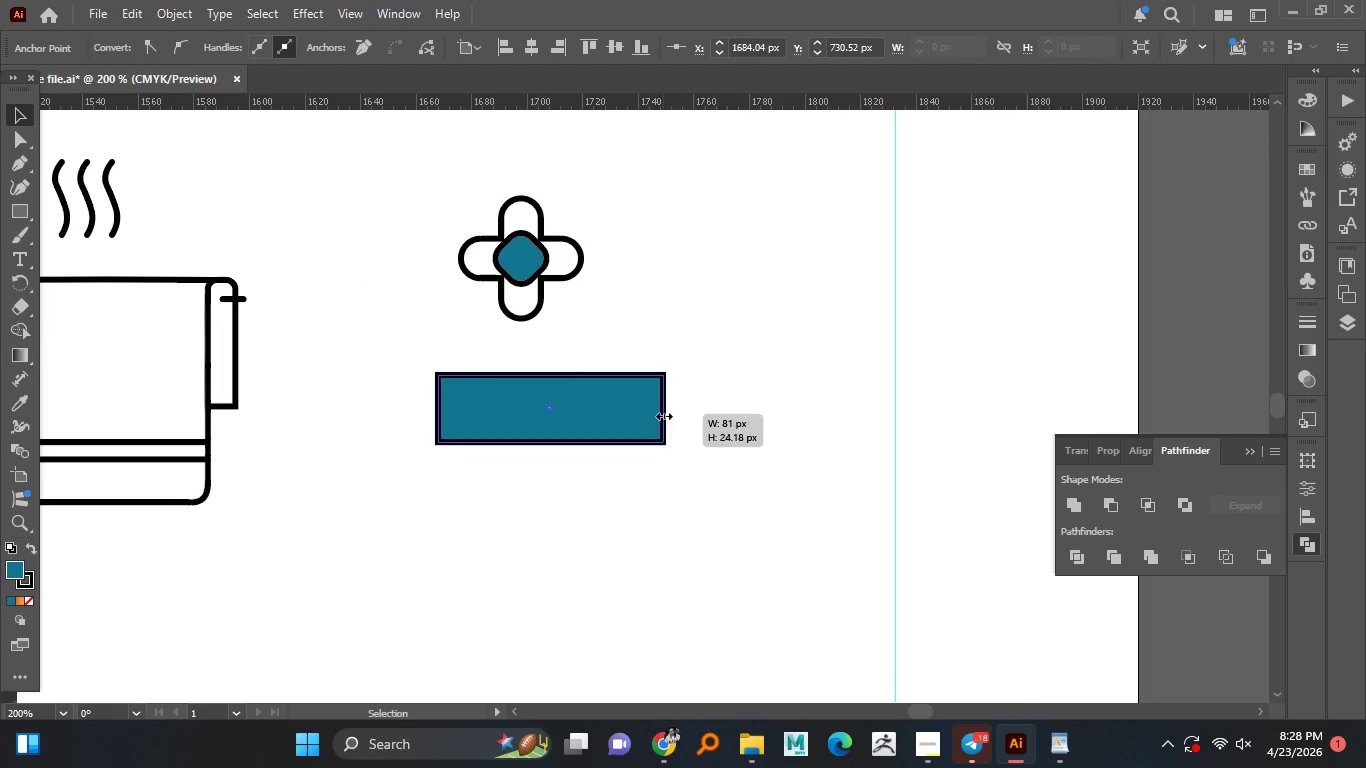 
left_click_drag(start_coordinate=[718, 407], to_coordinate=[655, 413])
 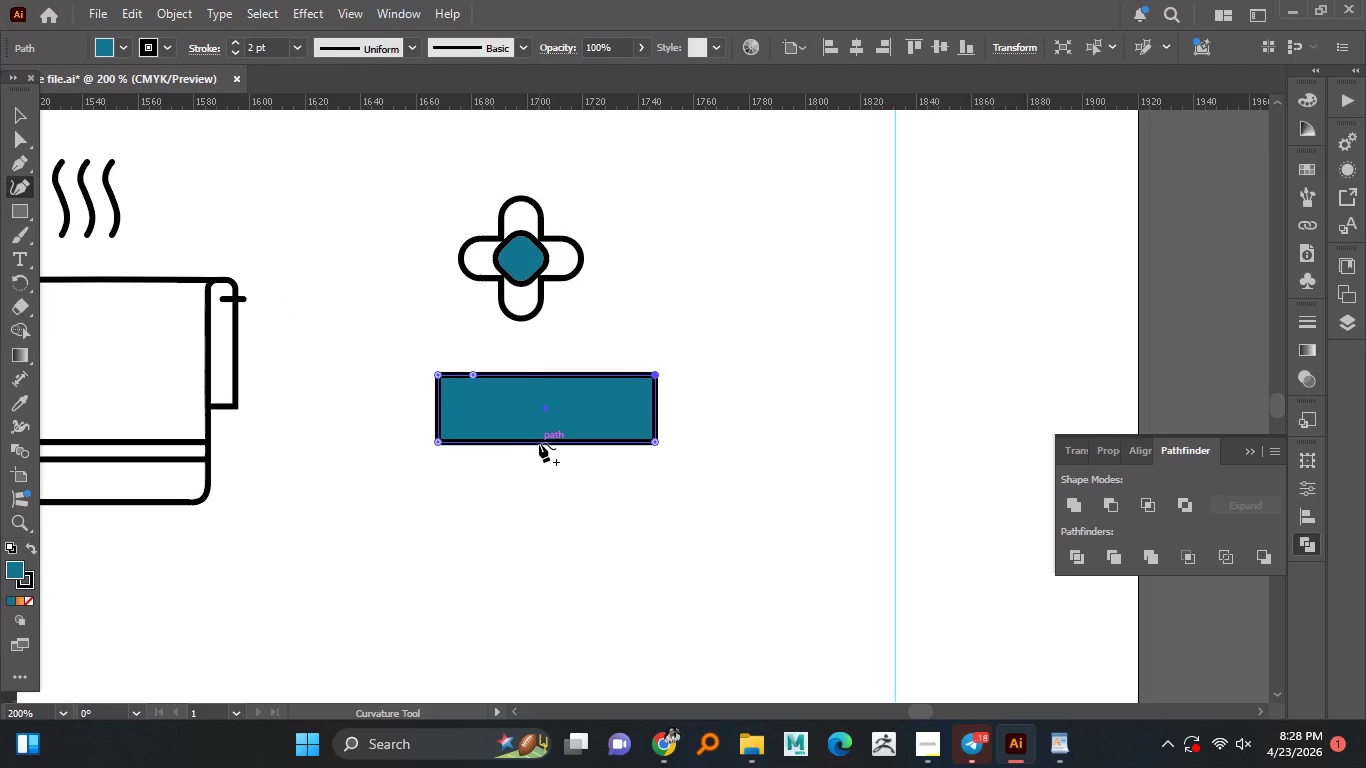 
left_click([539, 443])
 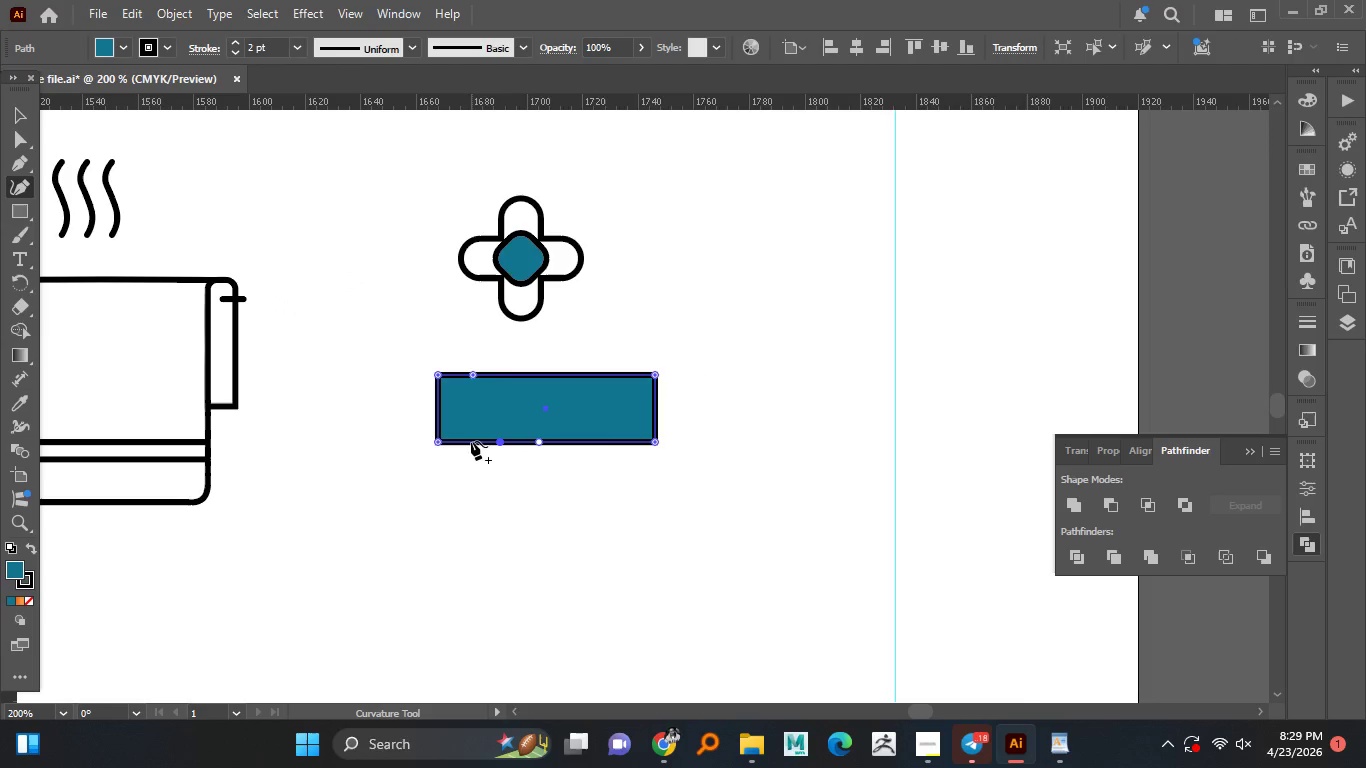 
left_click([500, 443])
 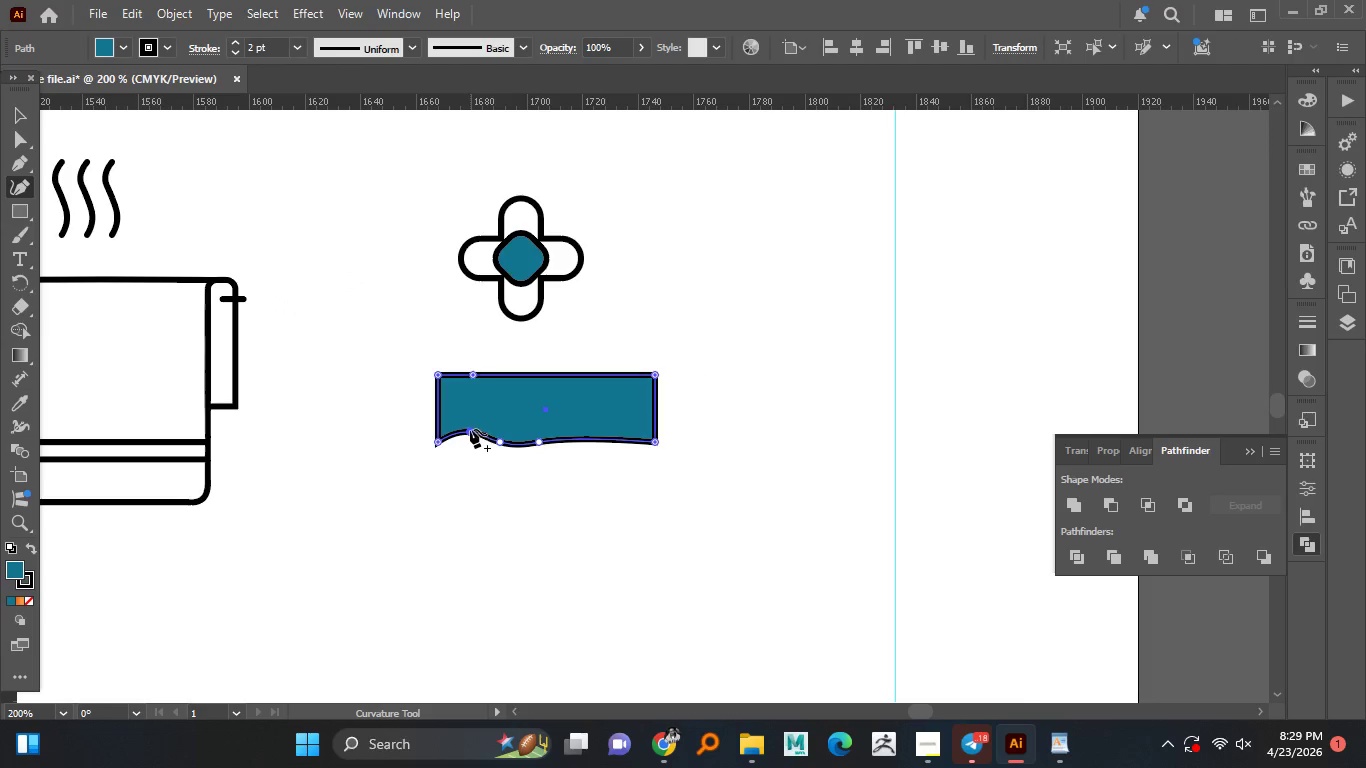 
left_click_drag(start_coordinate=[470, 441], to_coordinate=[470, 429])
 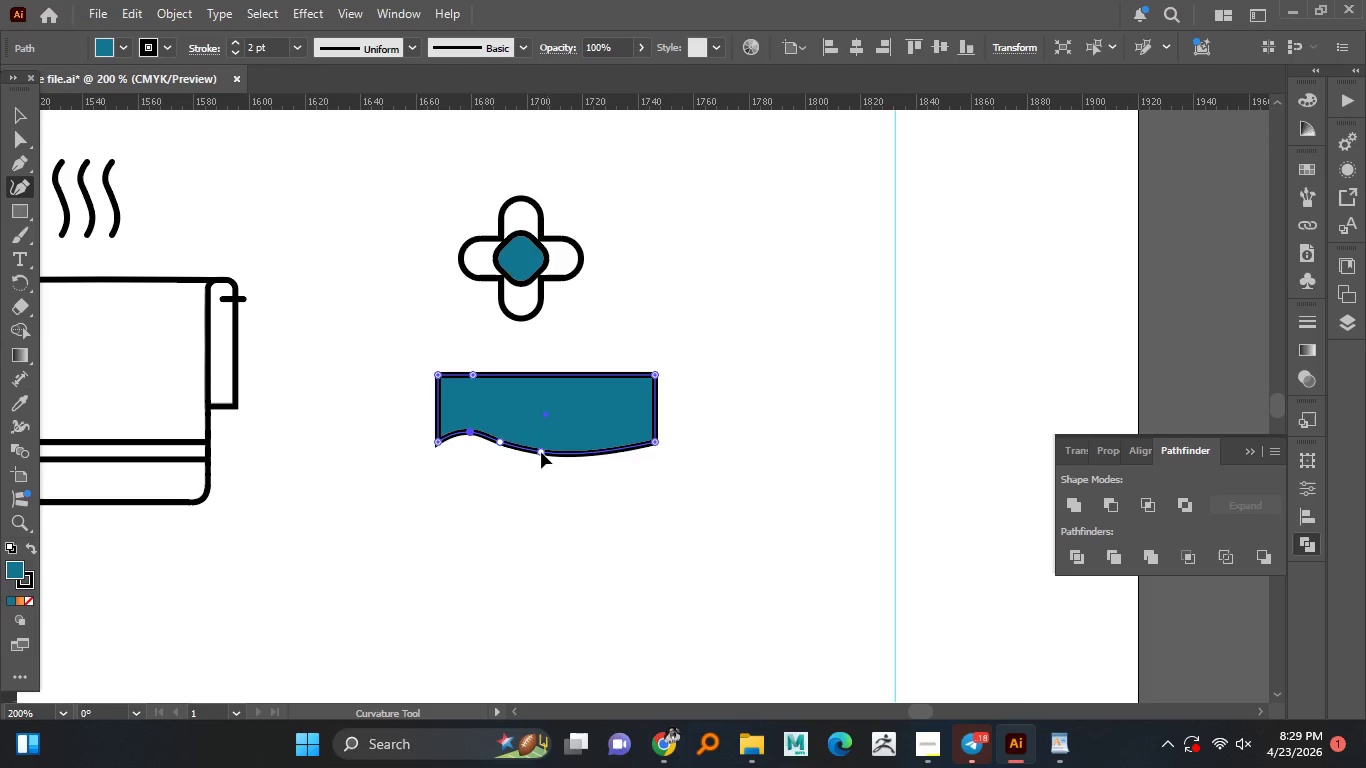 
left_click_drag(start_coordinate=[539, 443], to_coordinate=[541, 454])
 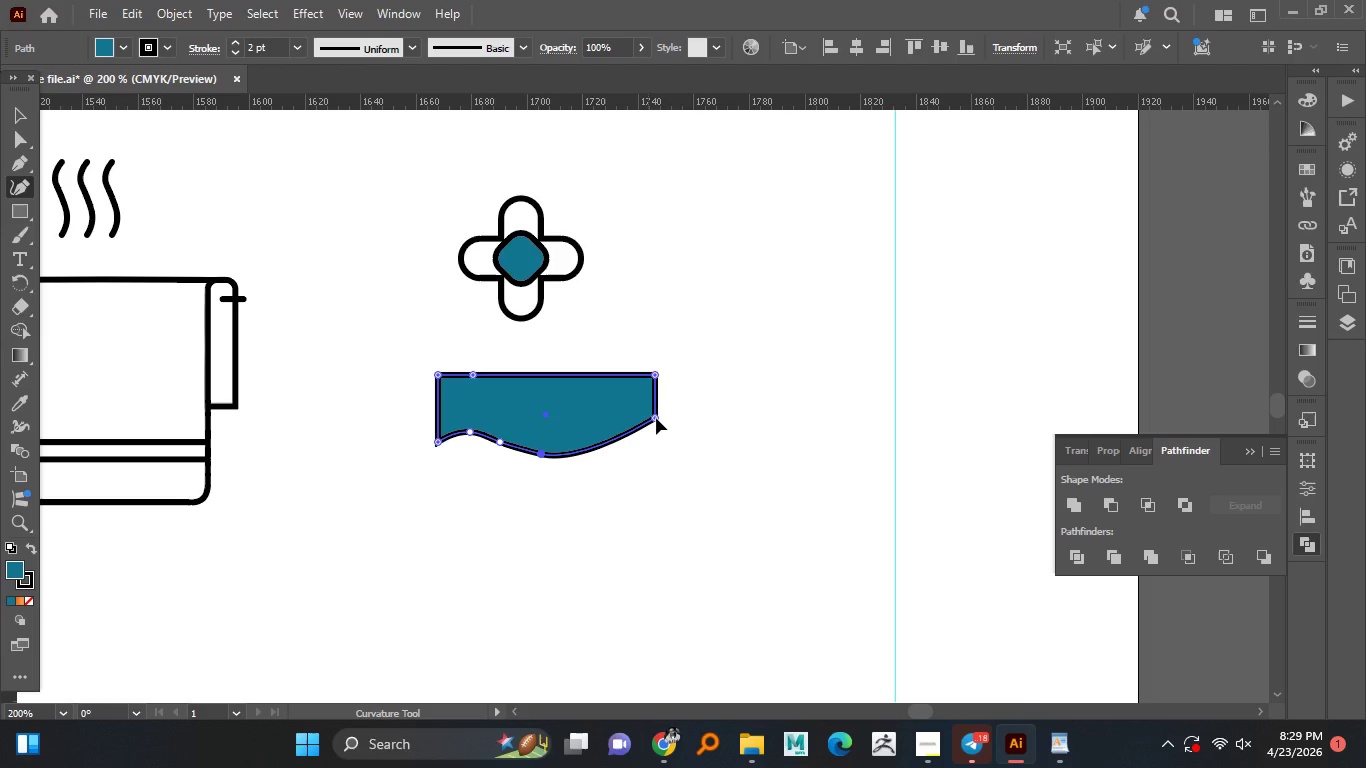 
left_click_drag(start_coordinate=[655, 442], to_coordinate=[658, 418])
 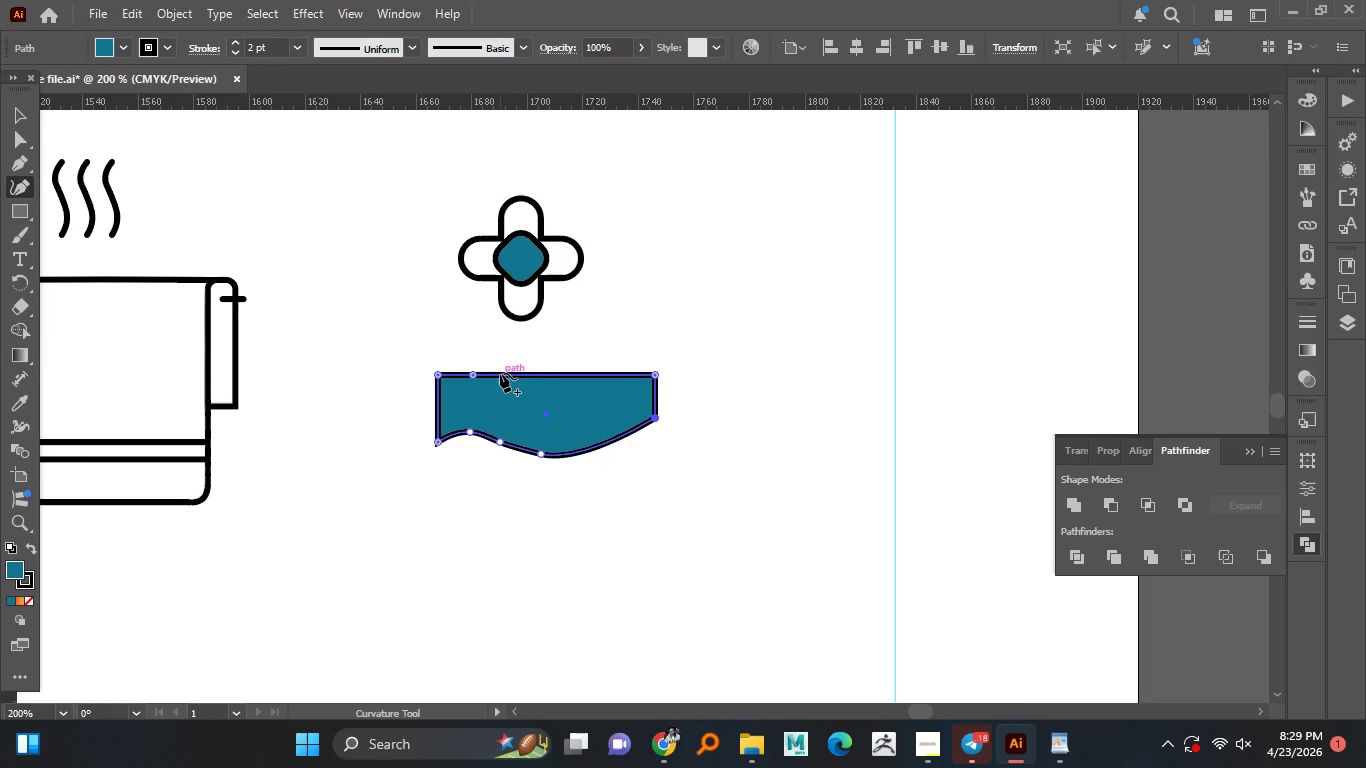 
left_click([500, 373])
 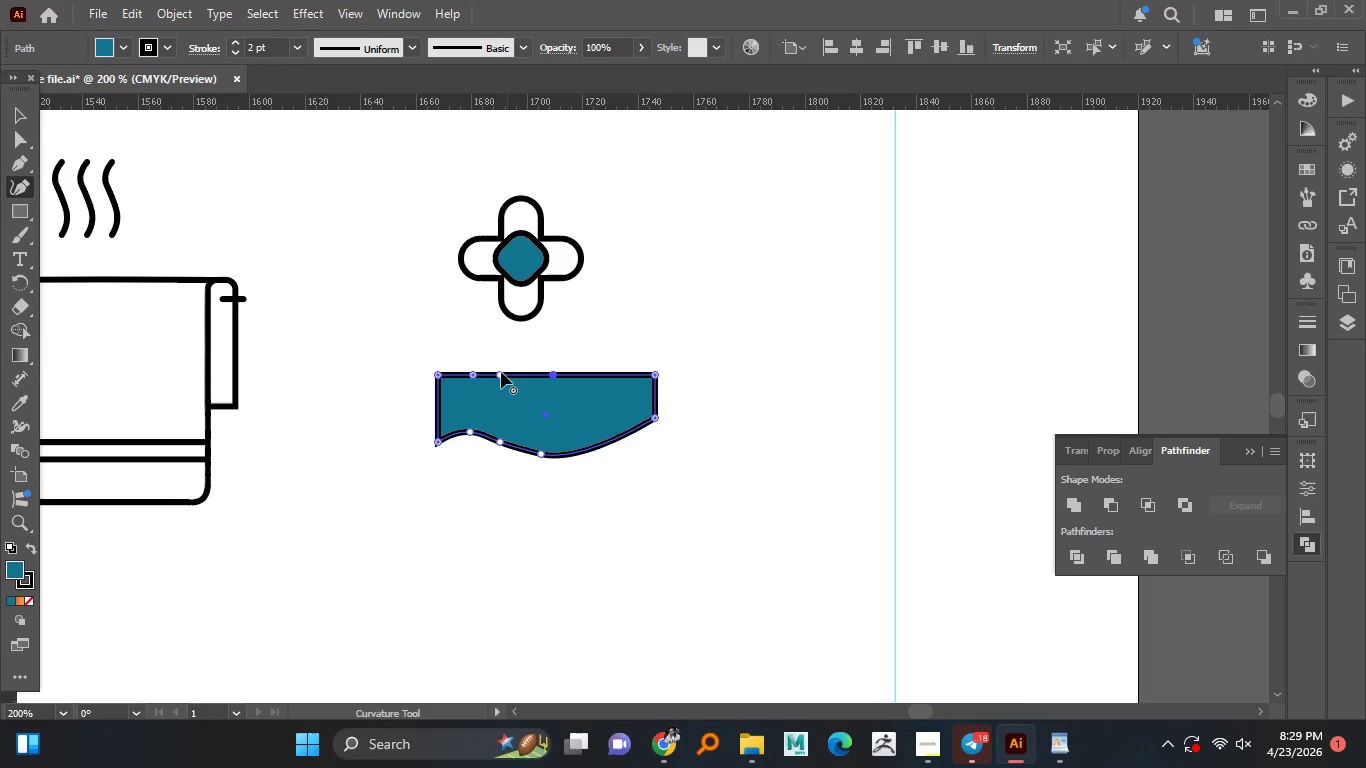 
left_click([553, 373])
 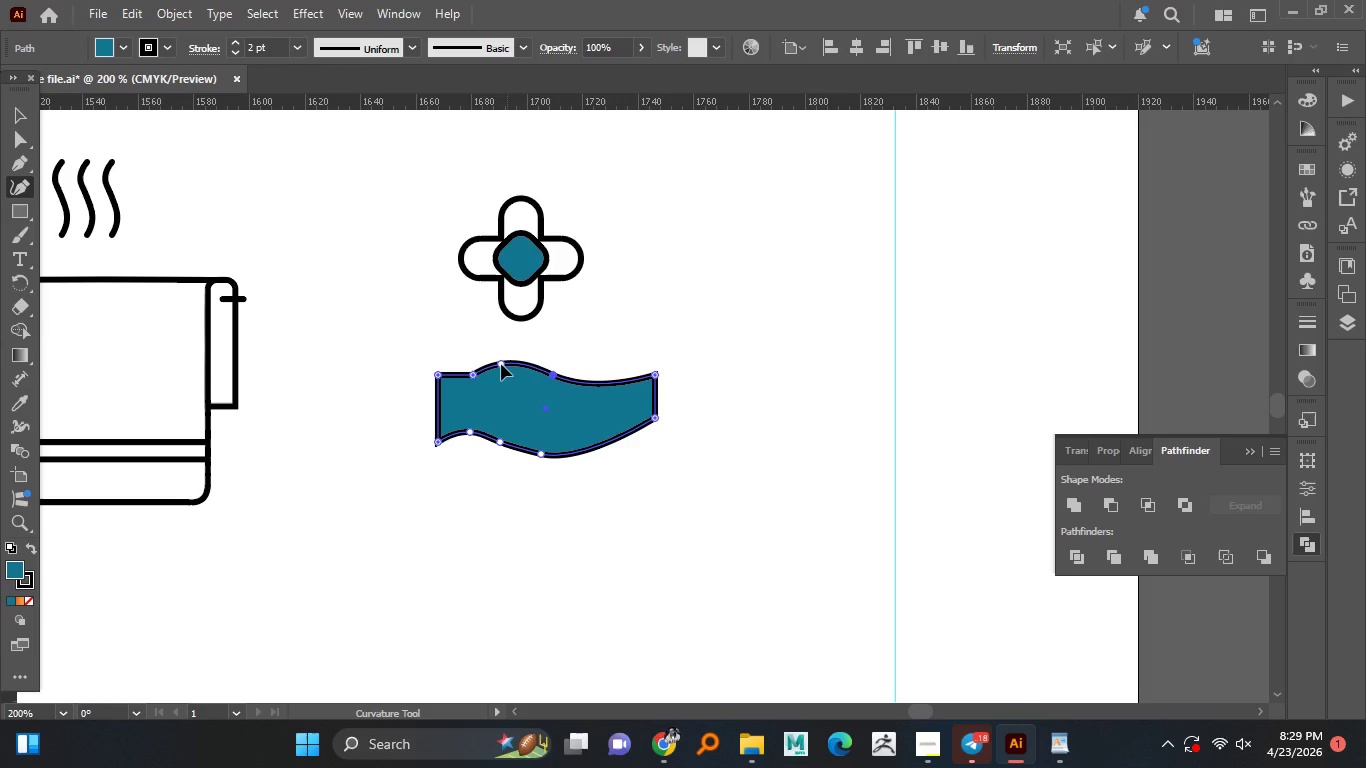 
left_click_drag(start_coordinate=[499, 373], to_coordinate=[501, 364])
 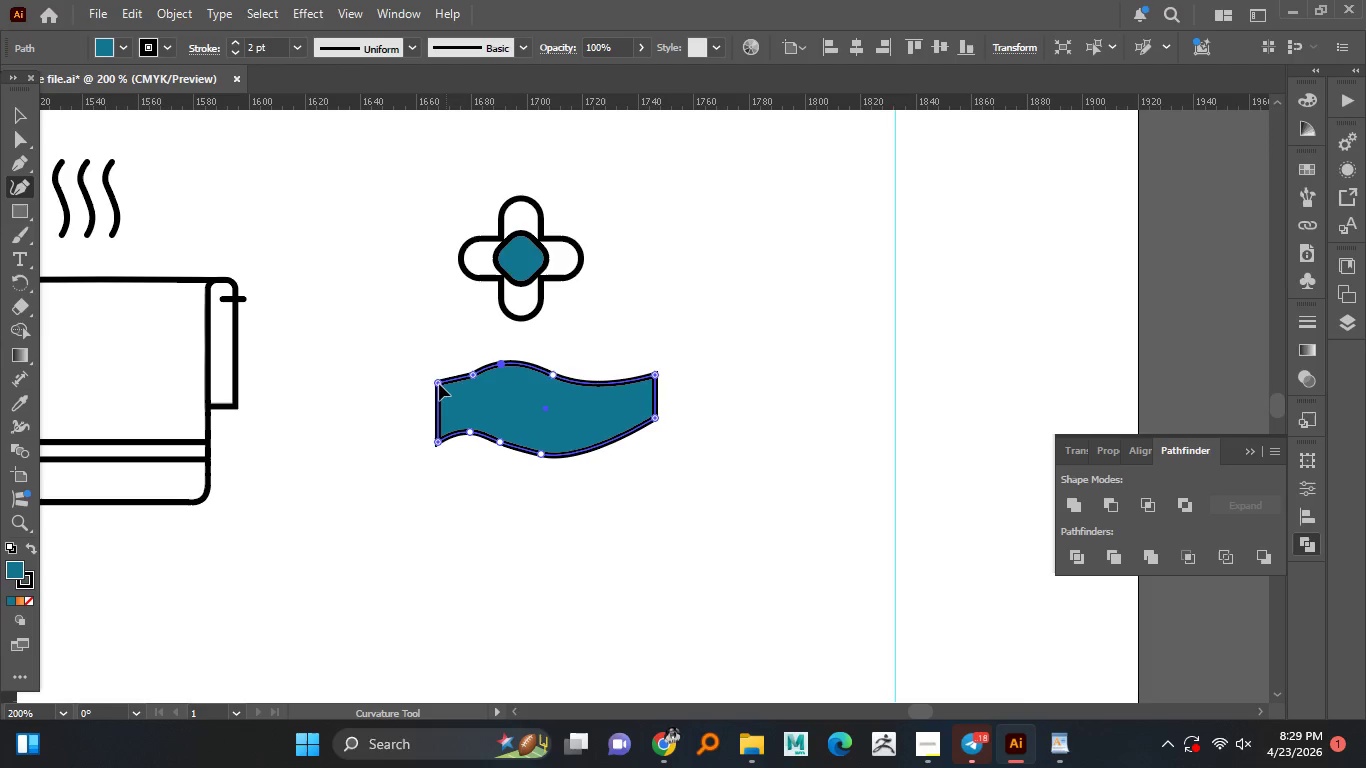 
left_click_drag(start_coordinate=[439, 376], to_coordinate=[441, 389])
 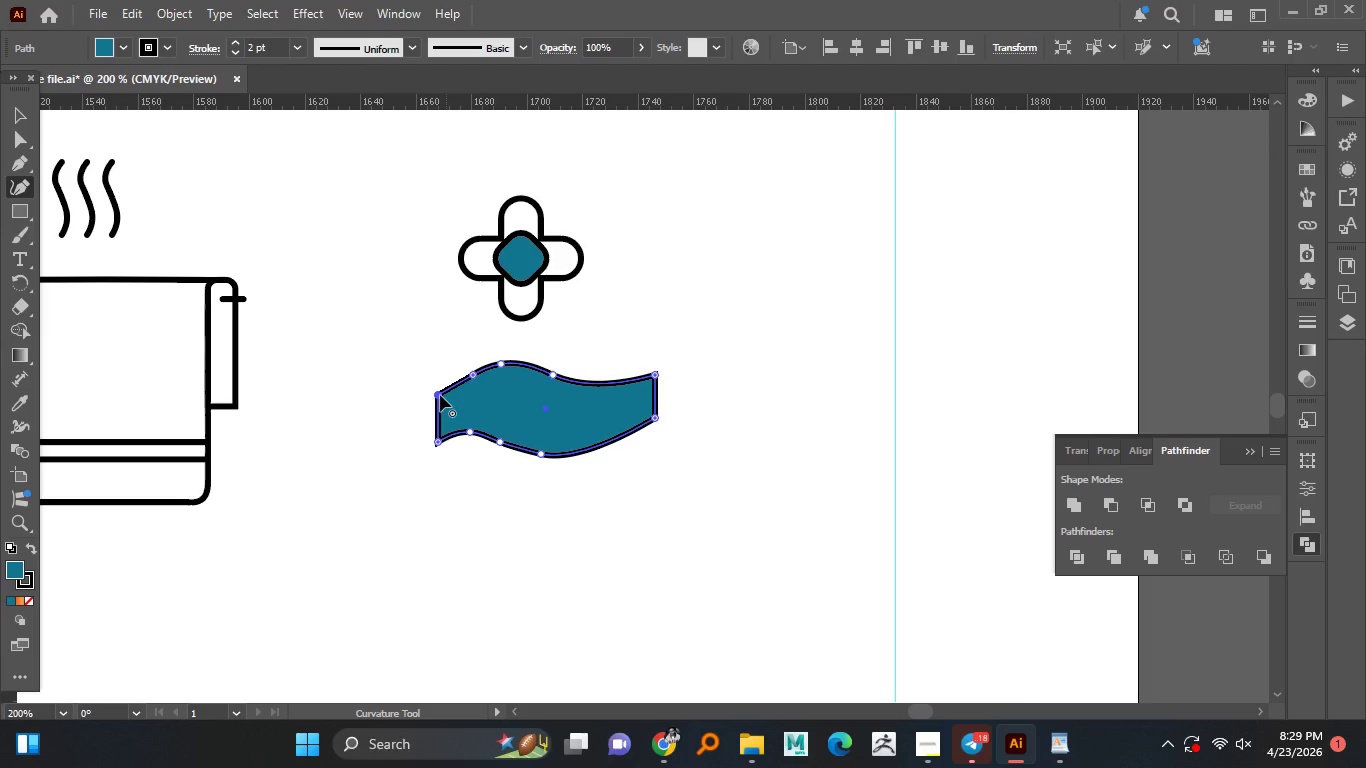 
hold_key(key=ShiftLeft, duration=1.52)
 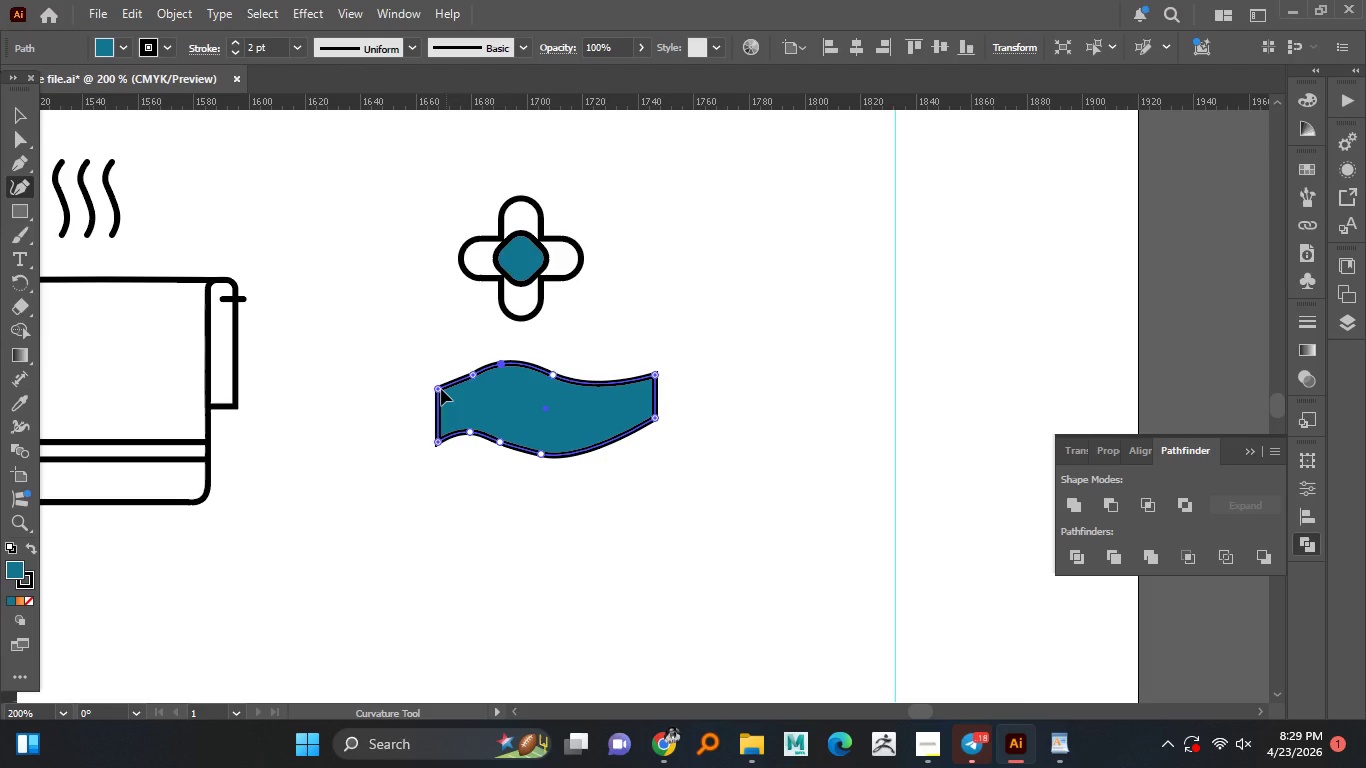 
hold_key(key=ShiftLeft, duration=1.5)
 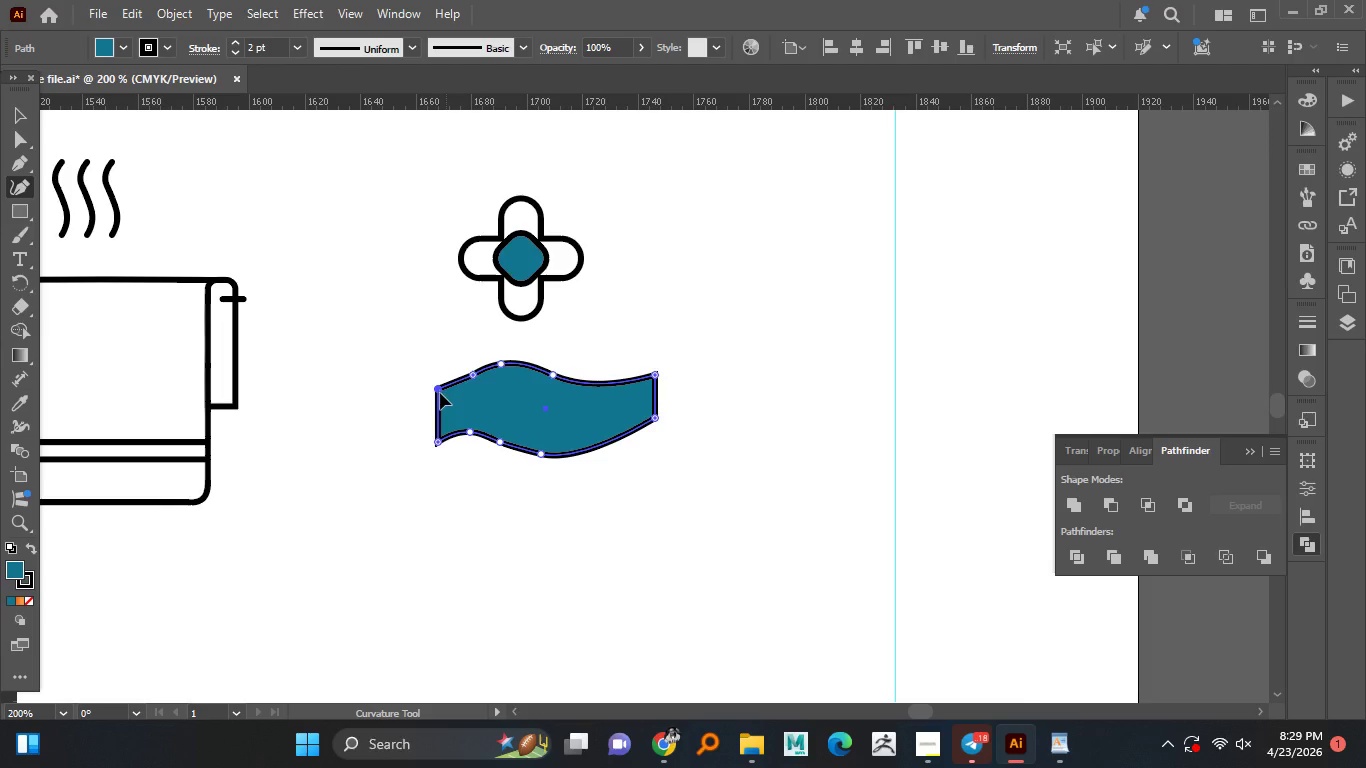 
hold_key(key=ShiftLeft, duration=1.19)
 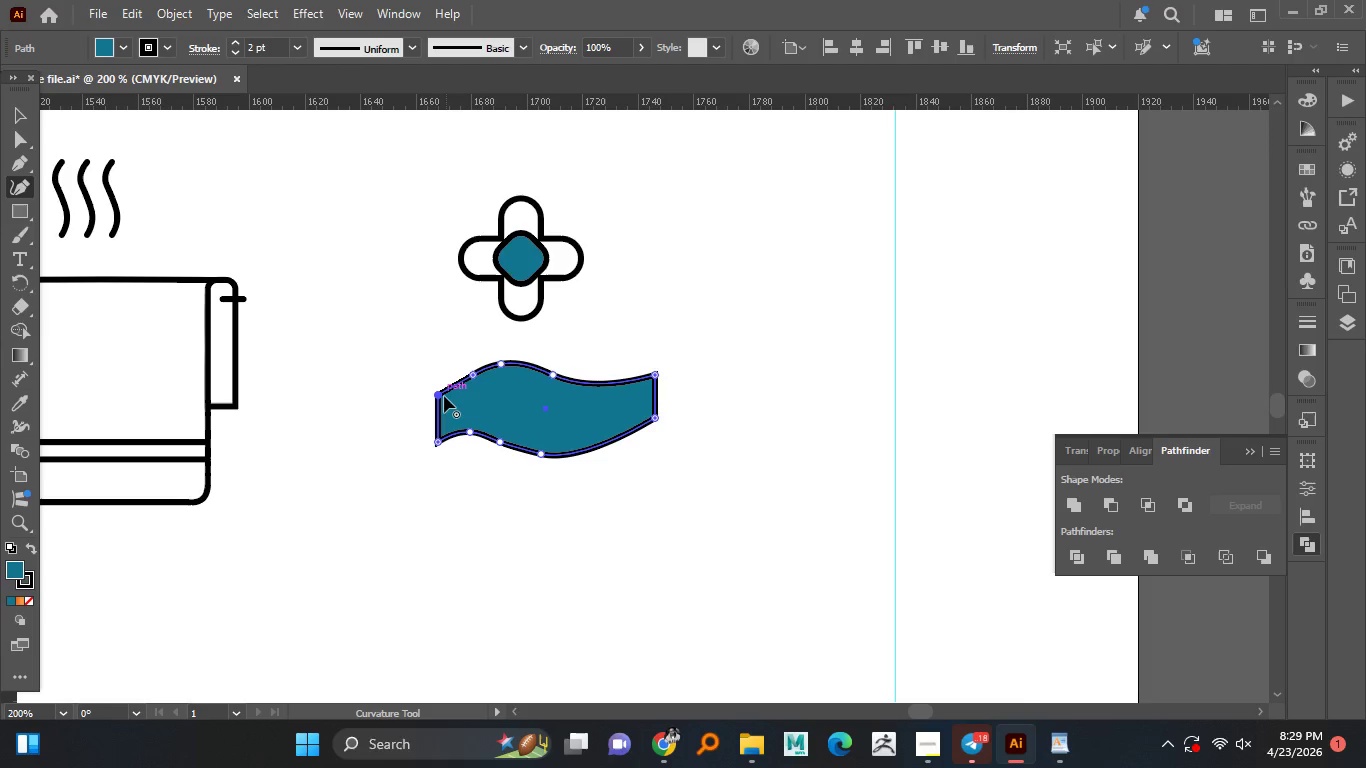 
hold_key(key=ShiftLeft, duration=1.5)
left_click_drag(start_coordinate=[441, 389], to_coordinate=[440, 395])
 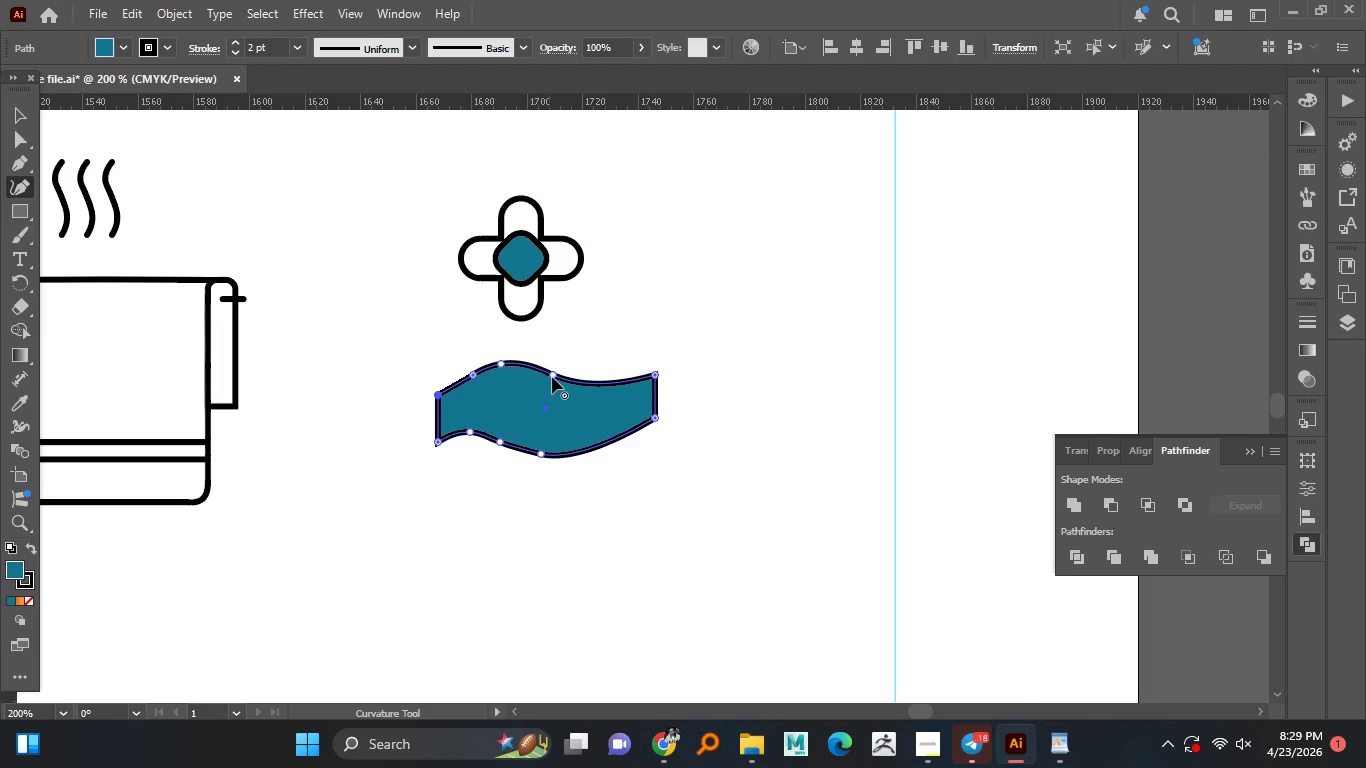 
wait(5.22)
 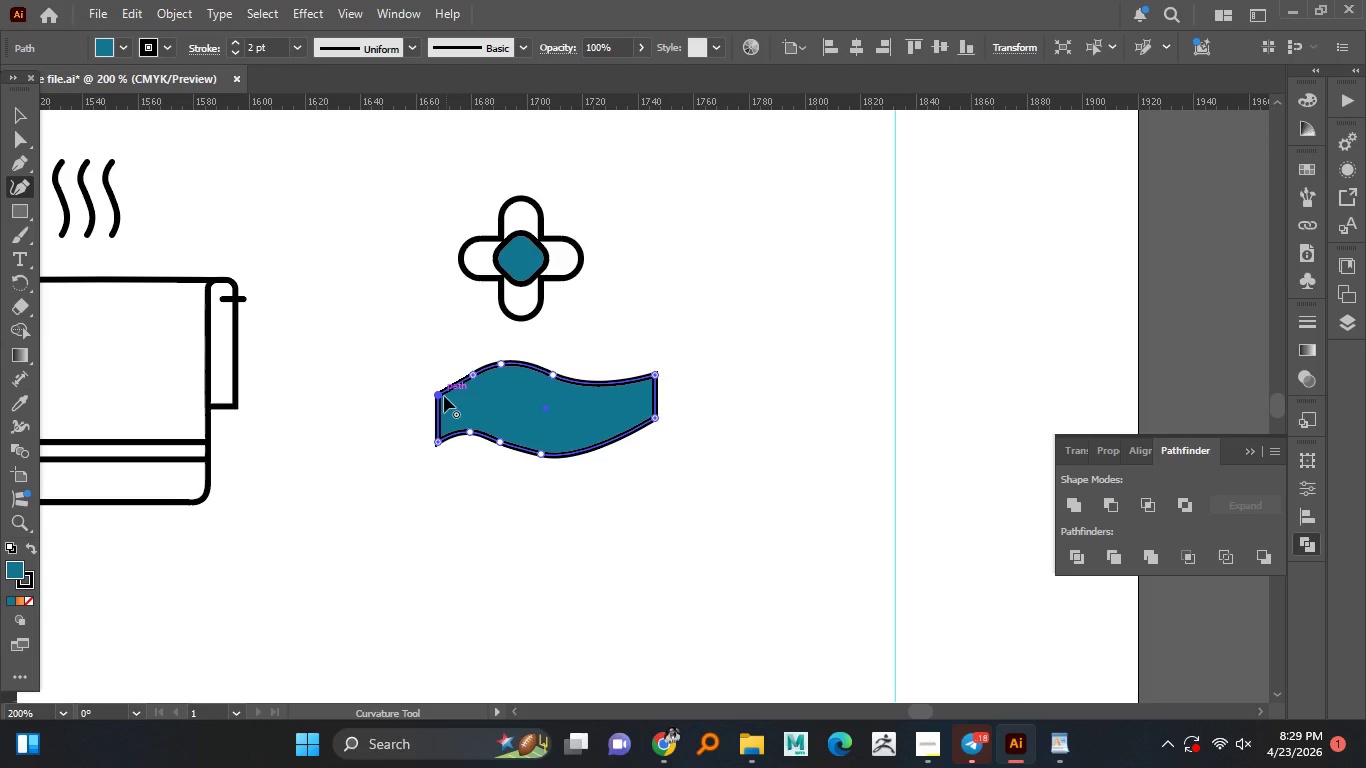 
left_click_drag(start_coordinate=[556, 376], to_coordinate=[554, 383])
 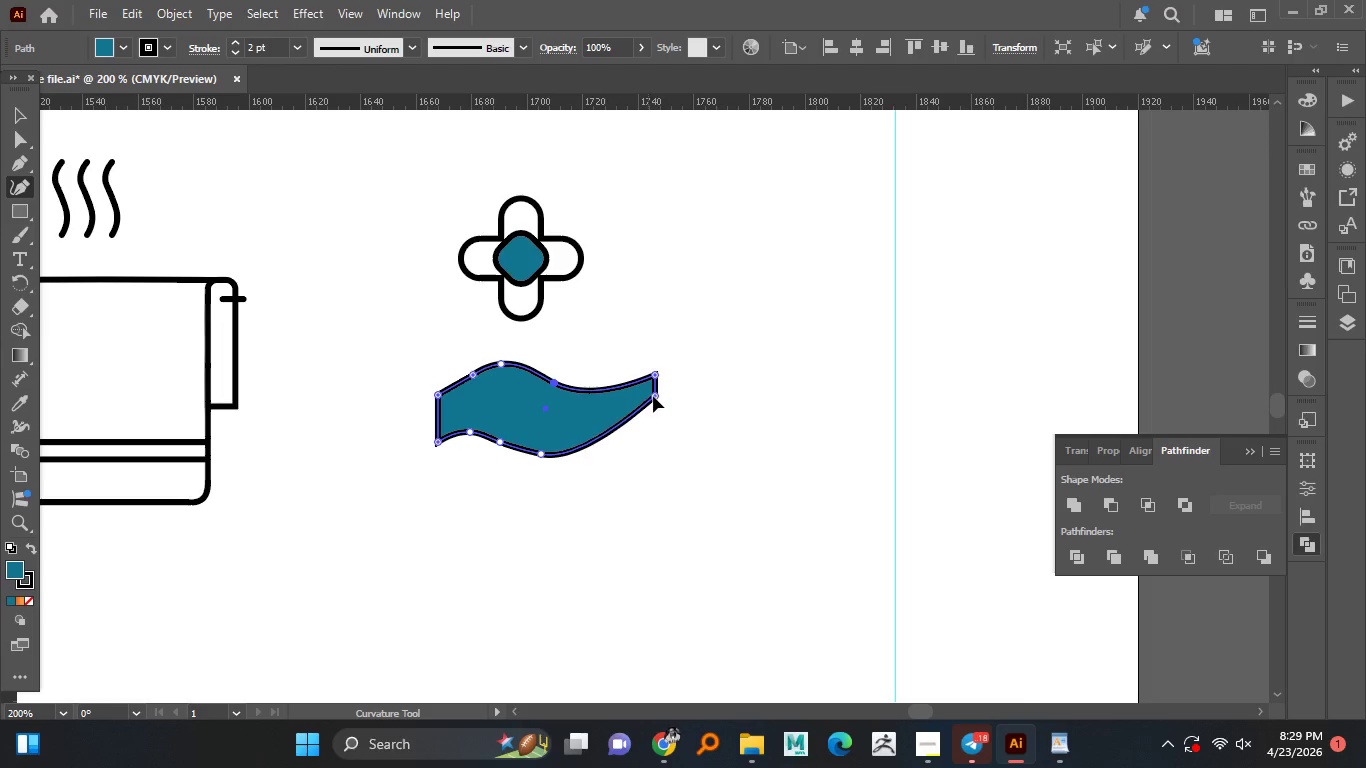 
hold_key(key=ShiftLeft, duration=1.52)
 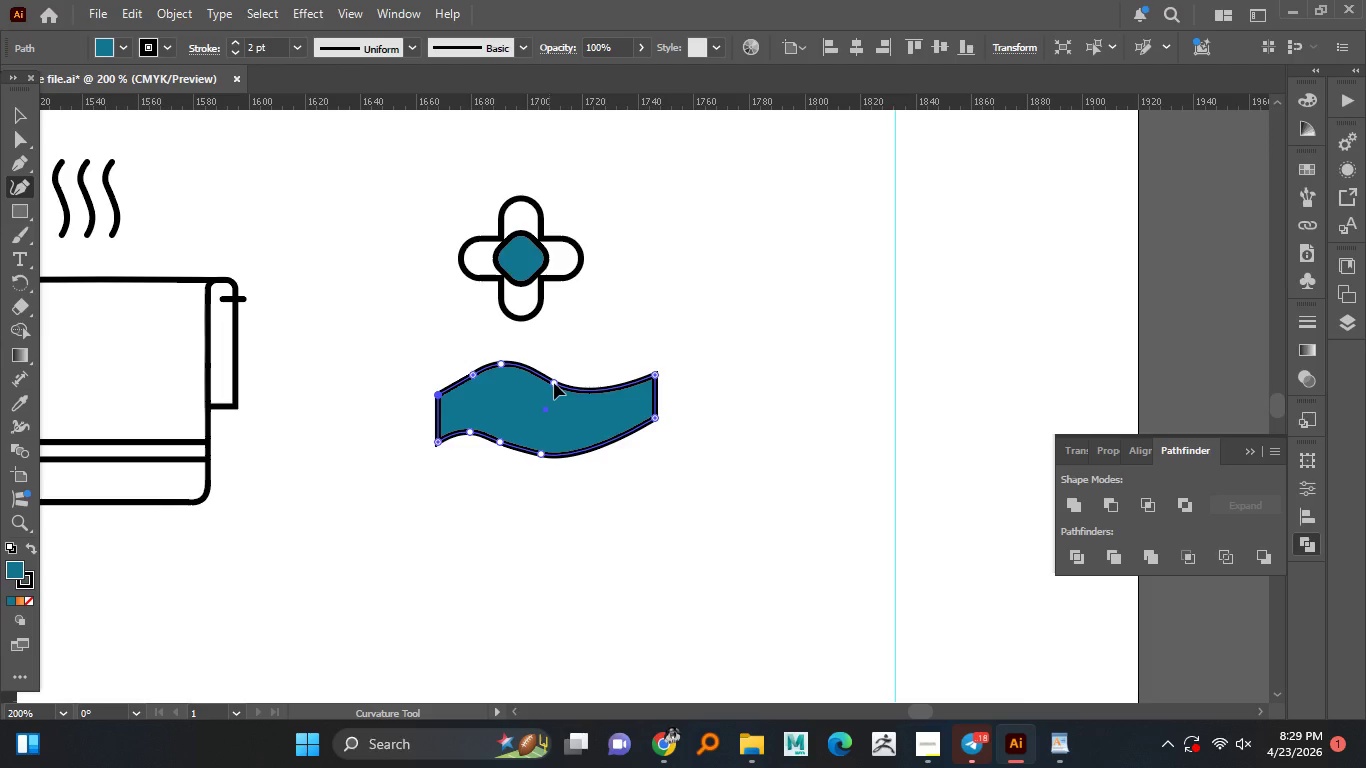 
hold_key(key=ShiftLeft, duration=1.5)
 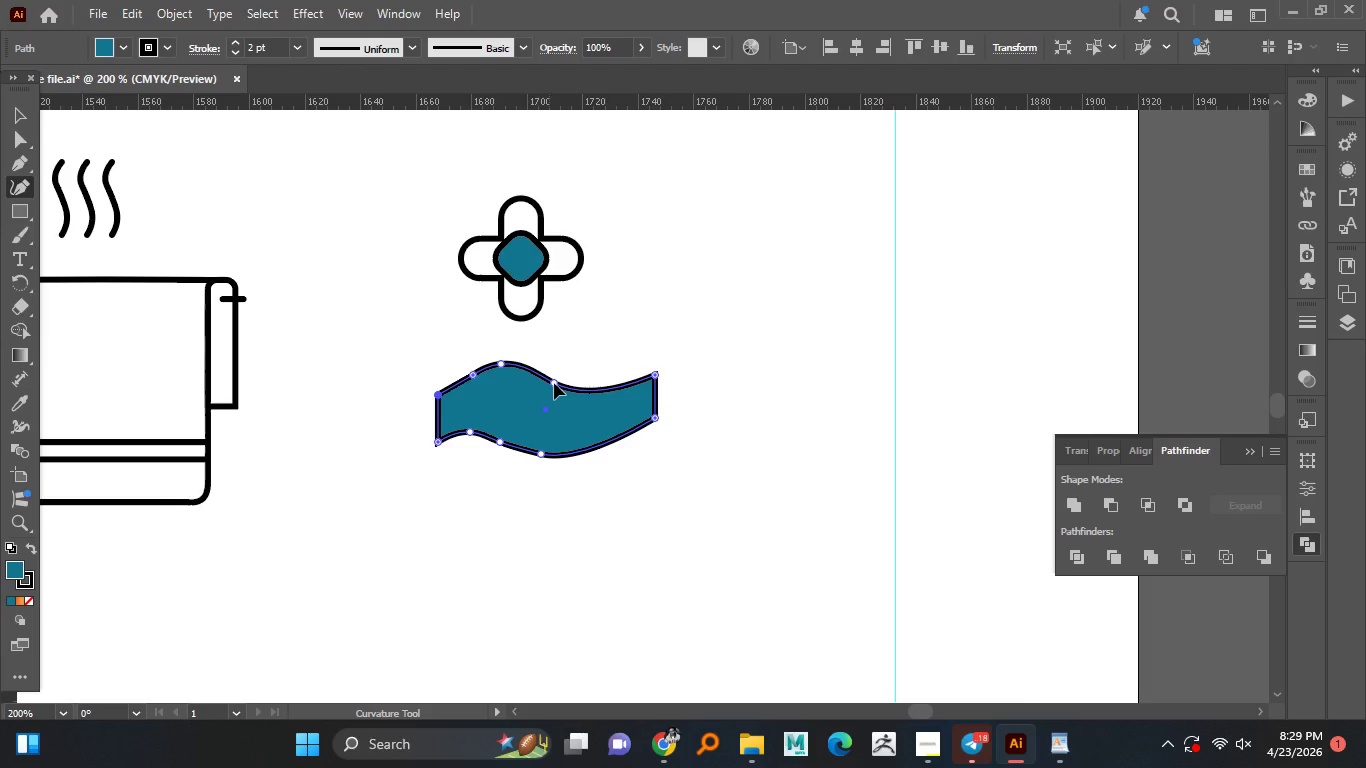 
hold_key(key=ShiftLeft, duration=1.5)
 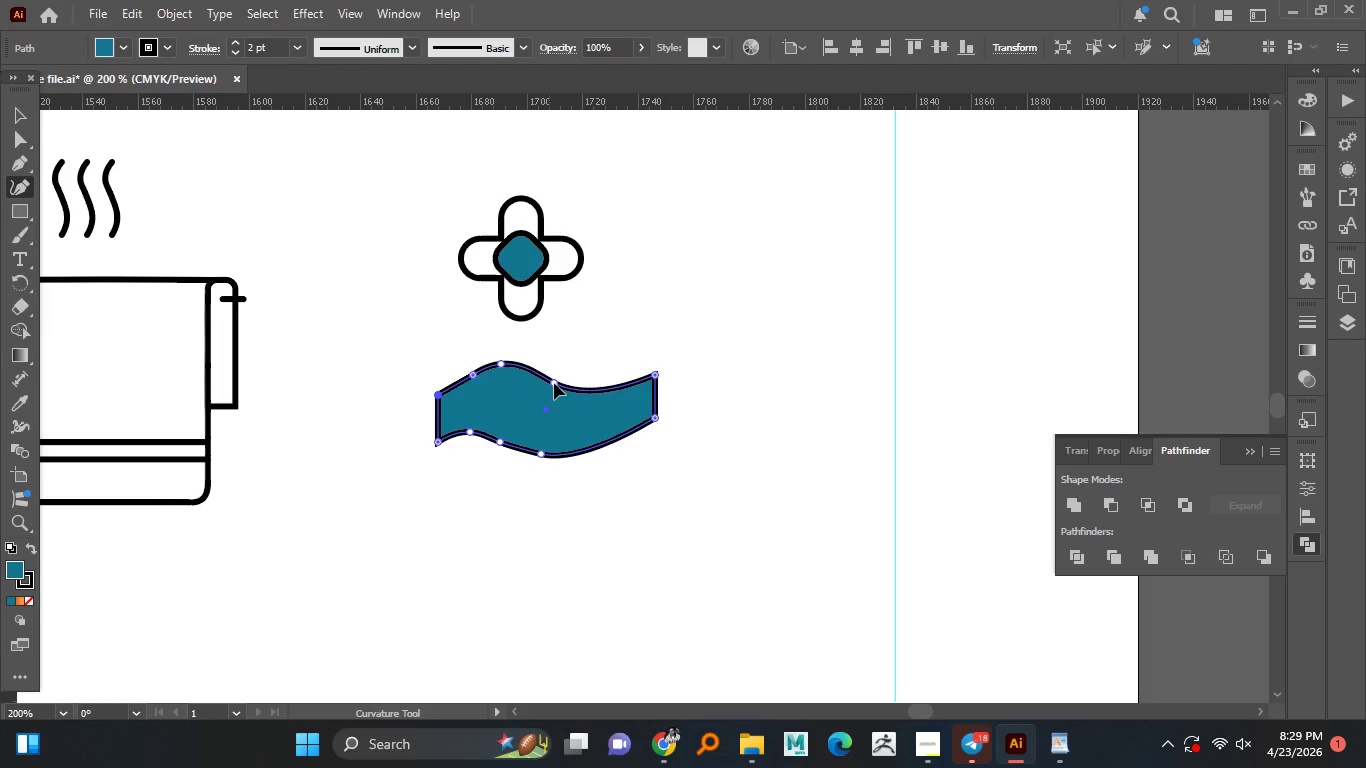 
hold_key(key=ShiftLeft, duration=1.5)
 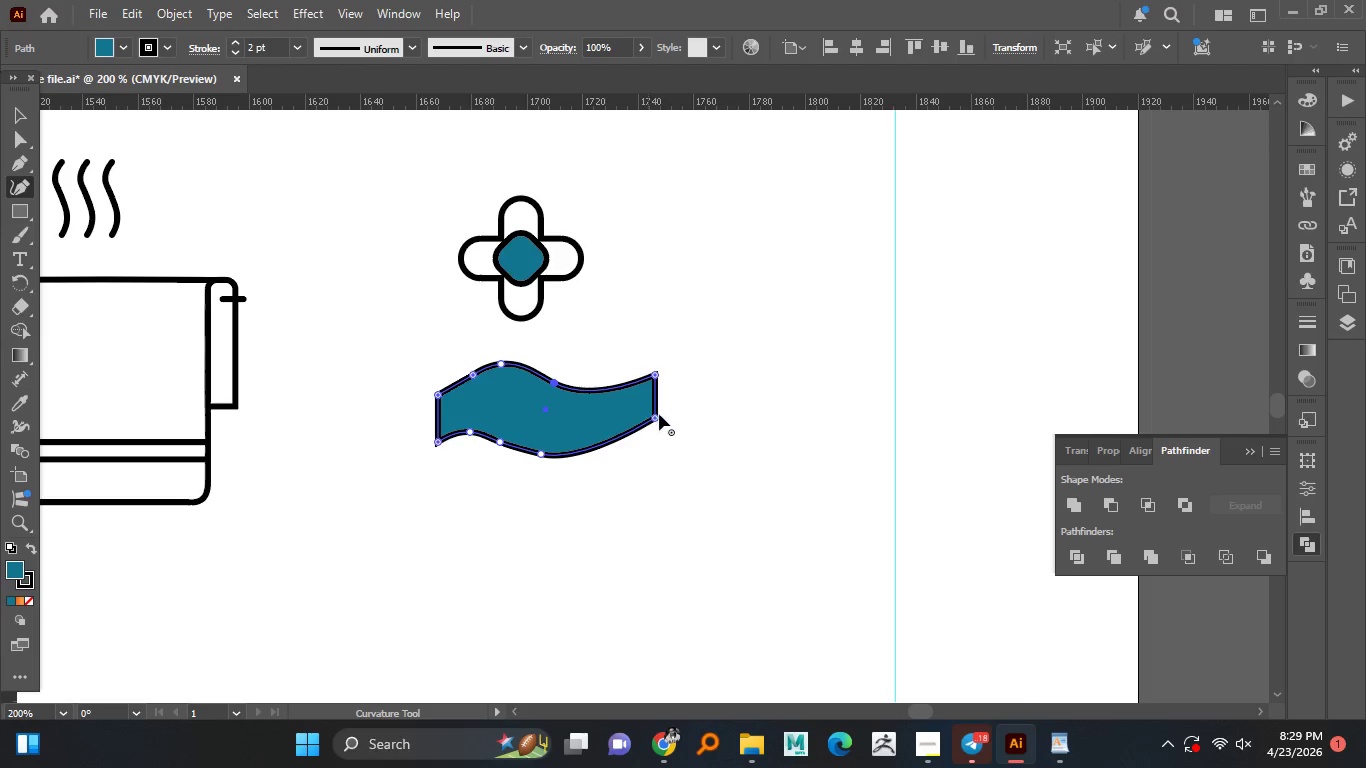 
hold_key(key=ShiftLeft, duration=1.33)
 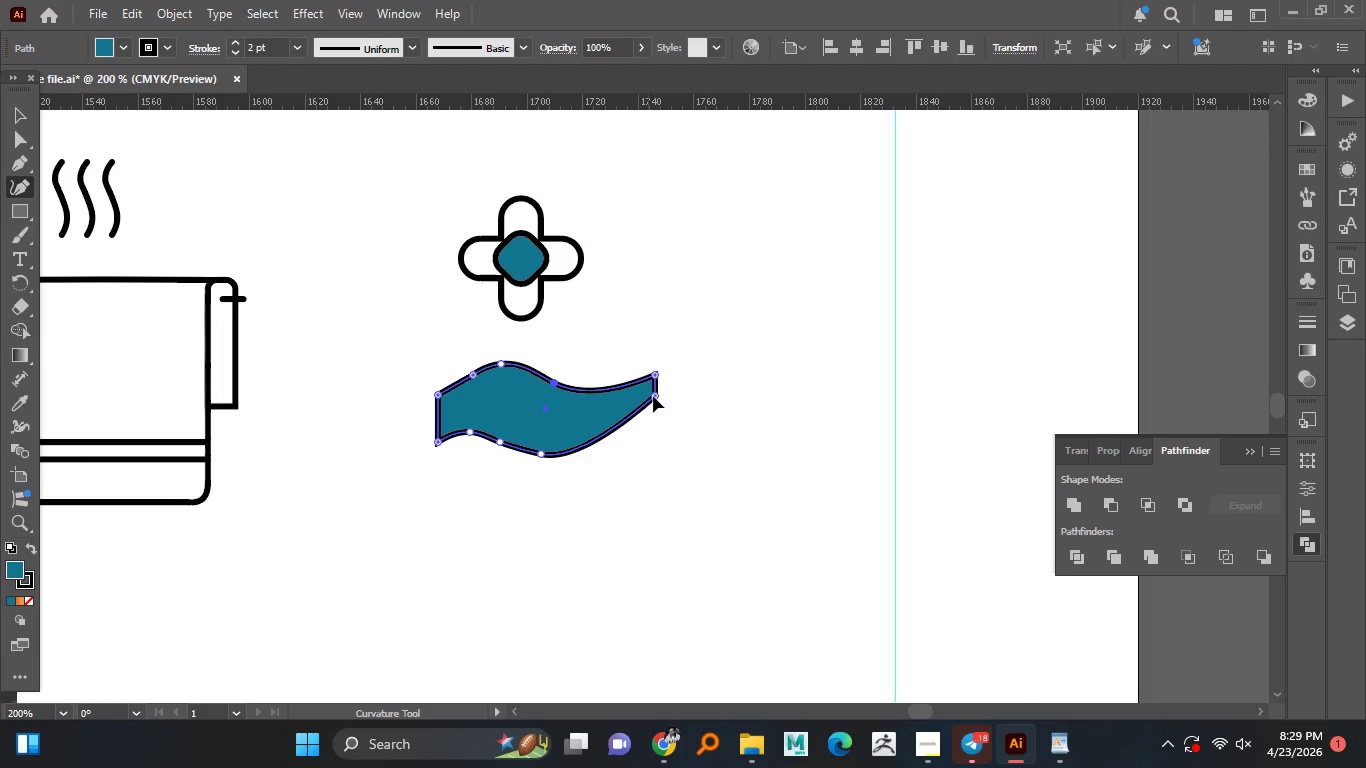 
left_click_drag(start_coordinate=[655, 418], to_coordinate=[653, 396])
 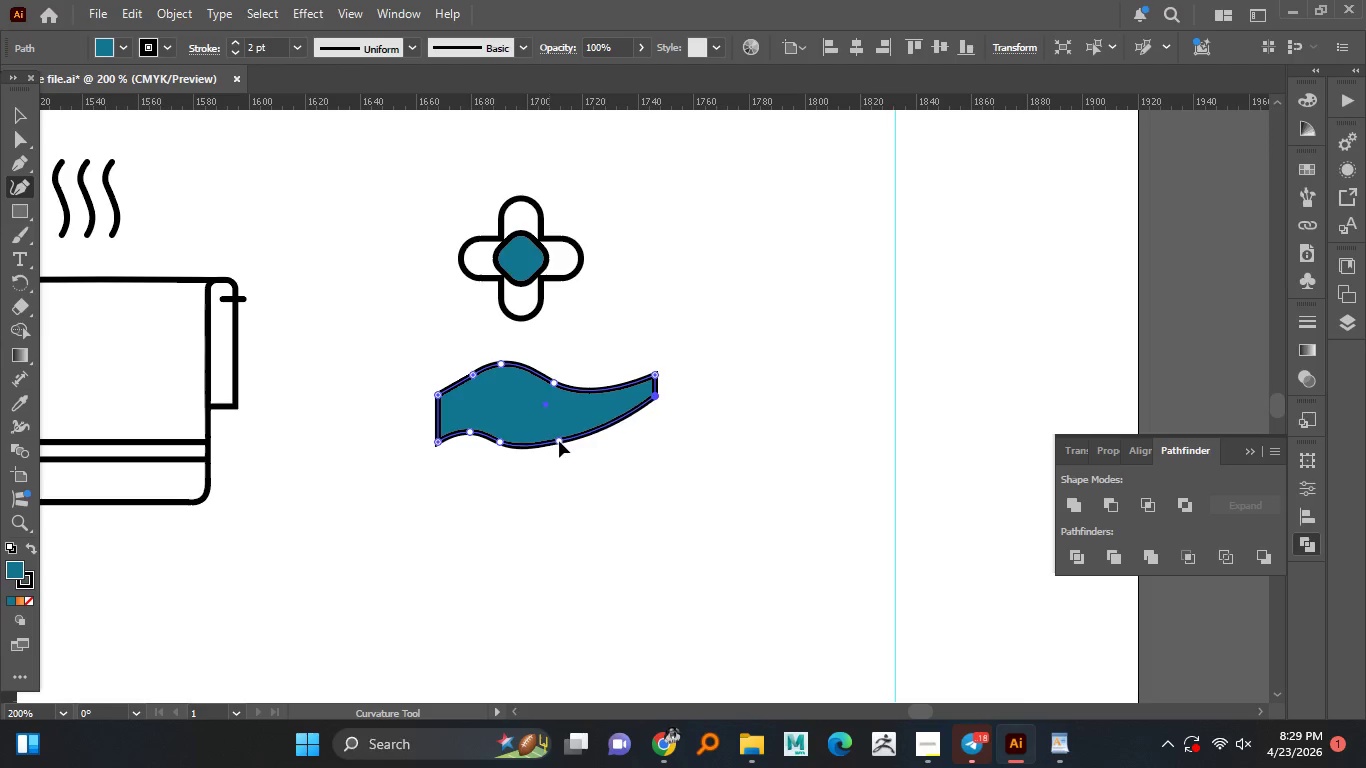 
hold_key(key=ShiftLeft, duration=1.52)
 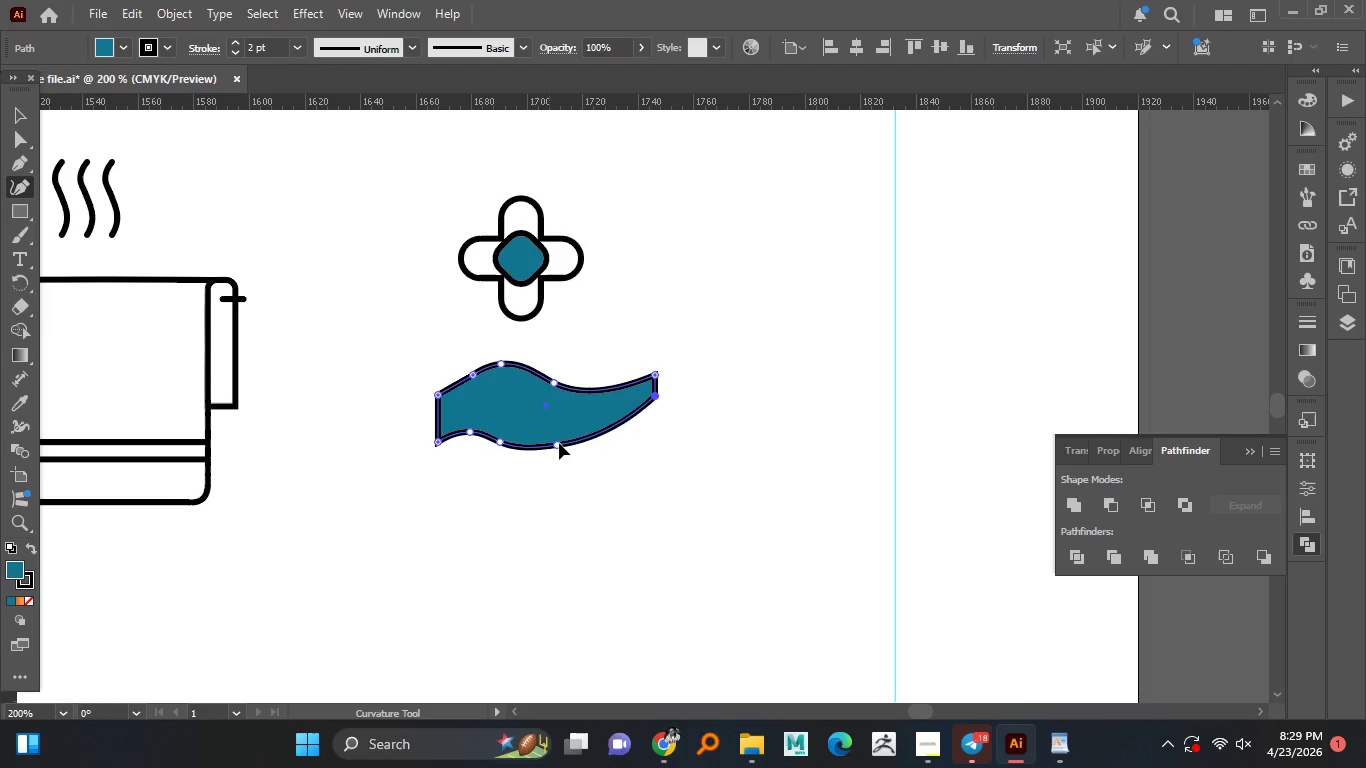 
hold_key(key=ShiftLeft, duration=0.69)
 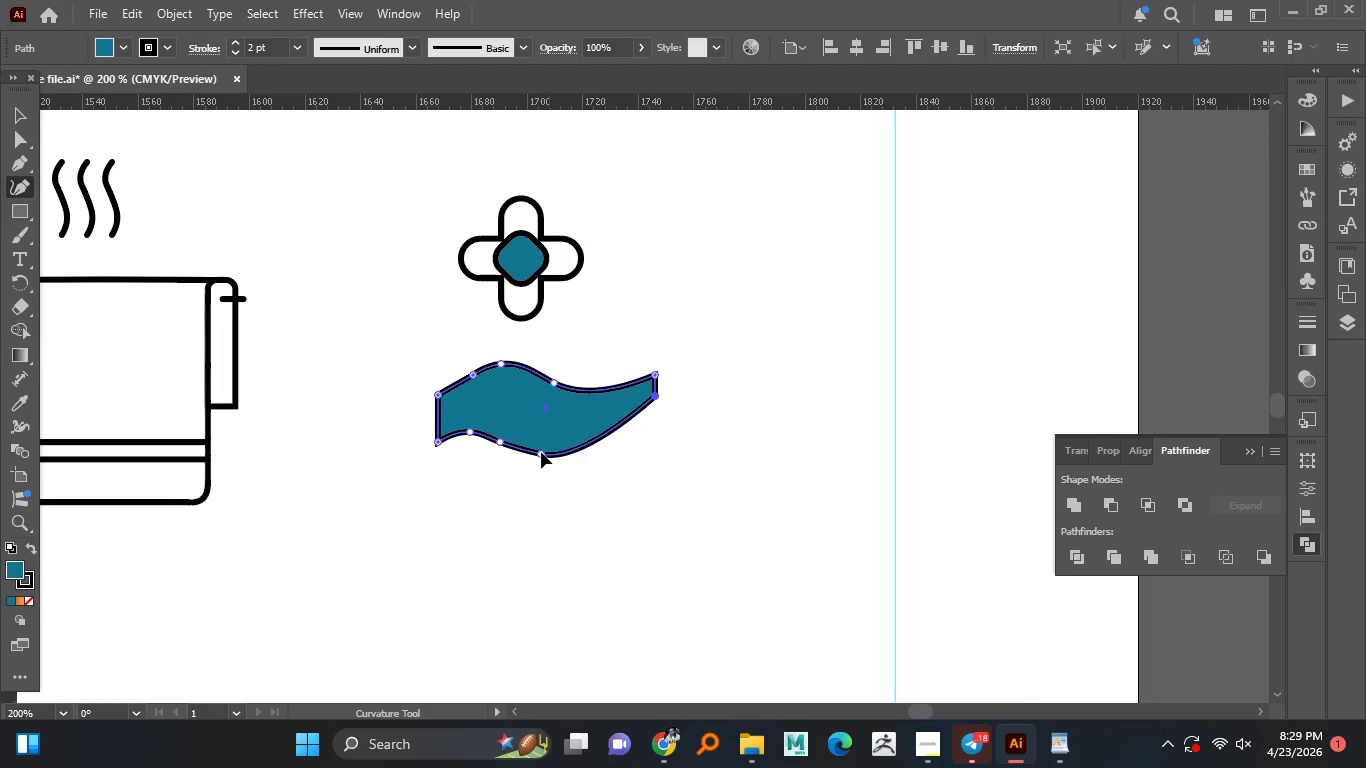 
hold_key(key=ShiftLeft, duration=1.5)
 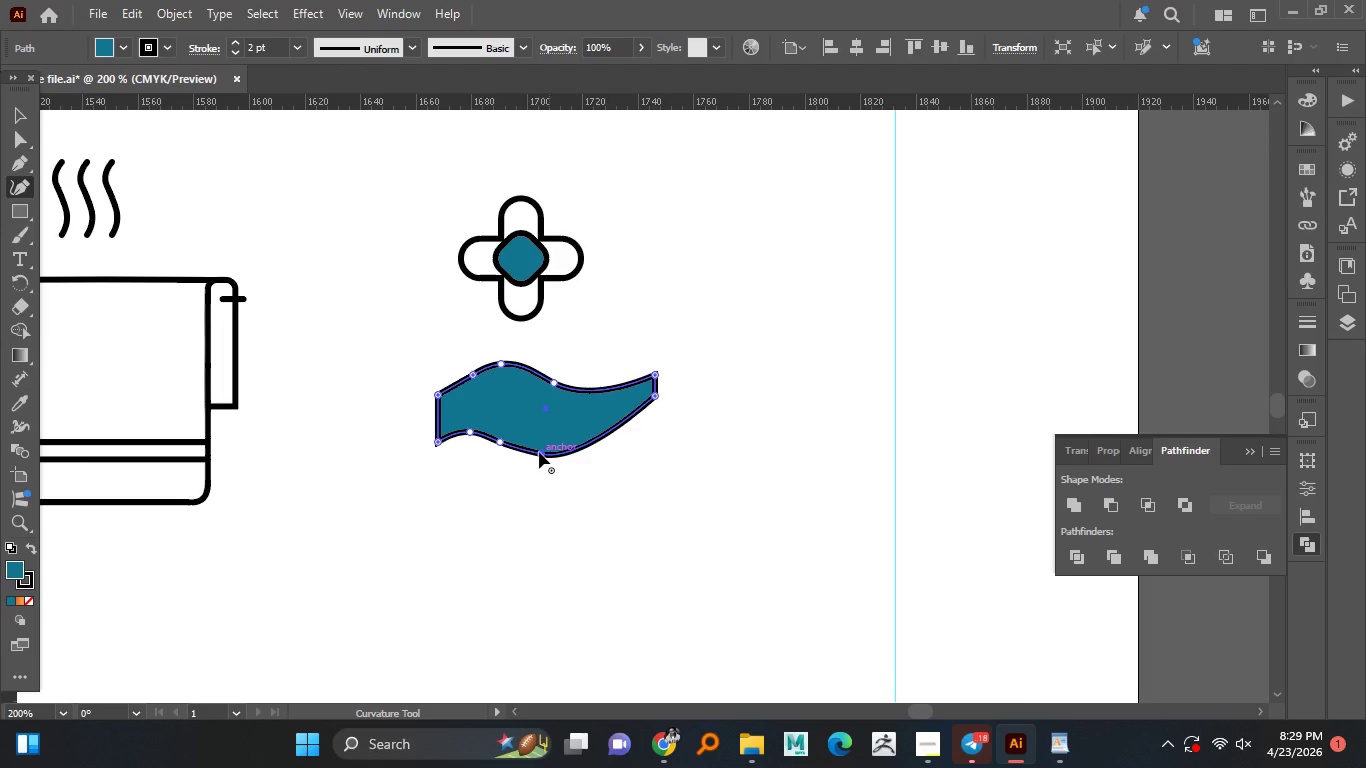 
hold_key(key=ShiftLeft, duration=1.33)
left_click([541, 452])
 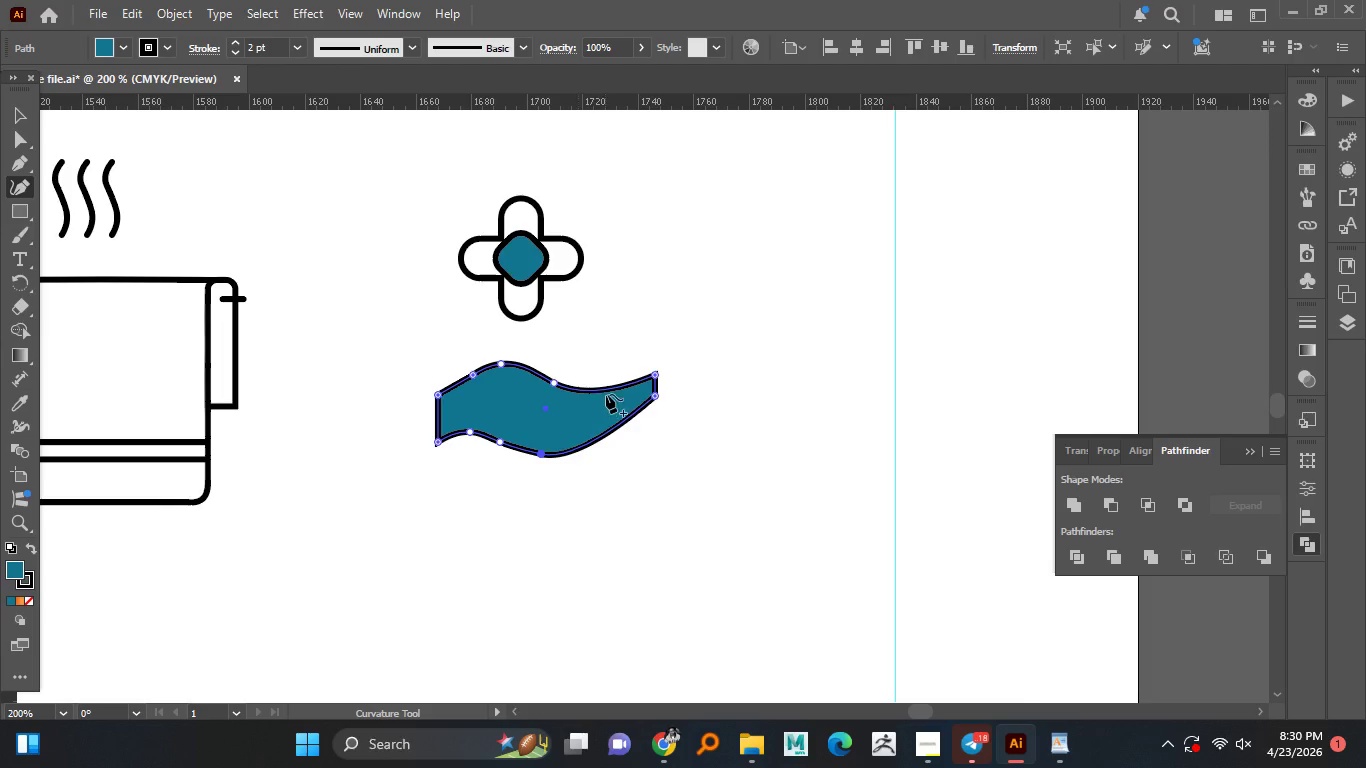 
wait(12.72)
 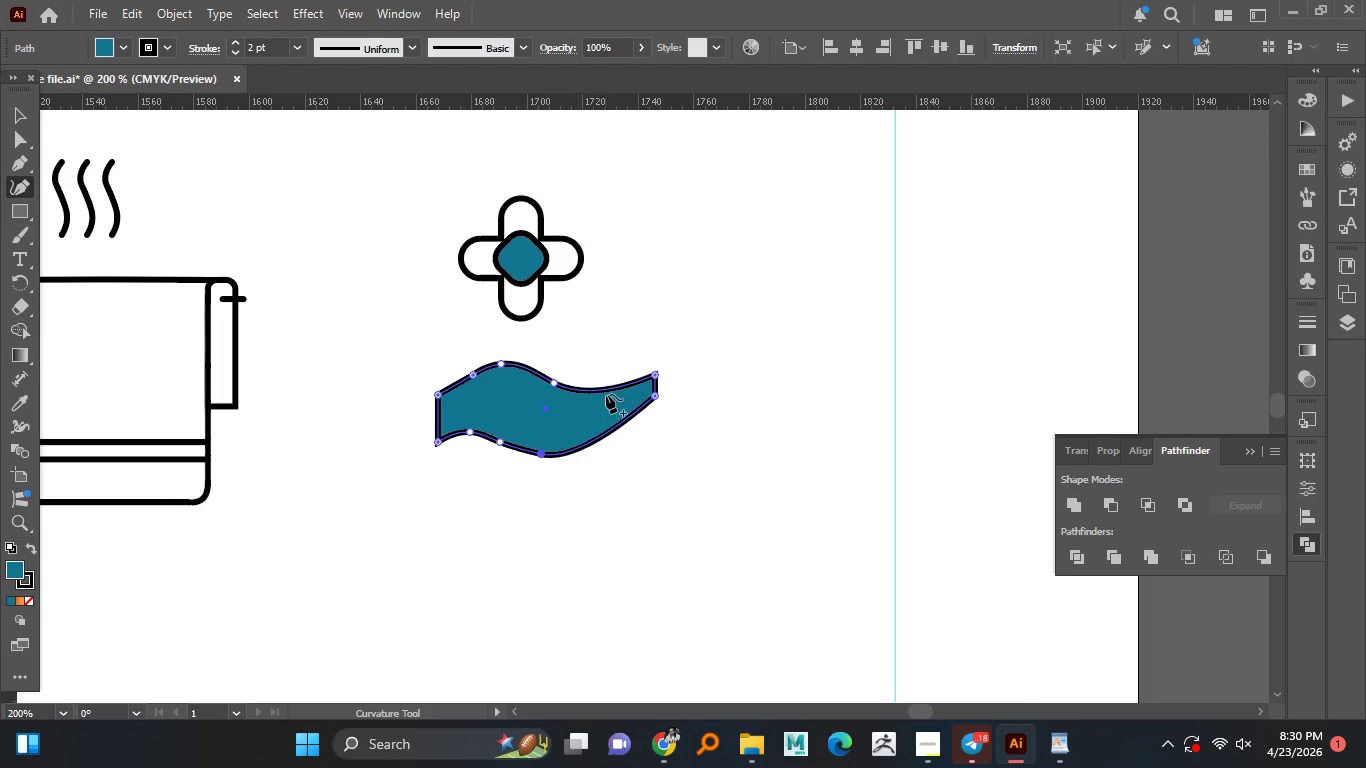 
left_click([592, 388])
 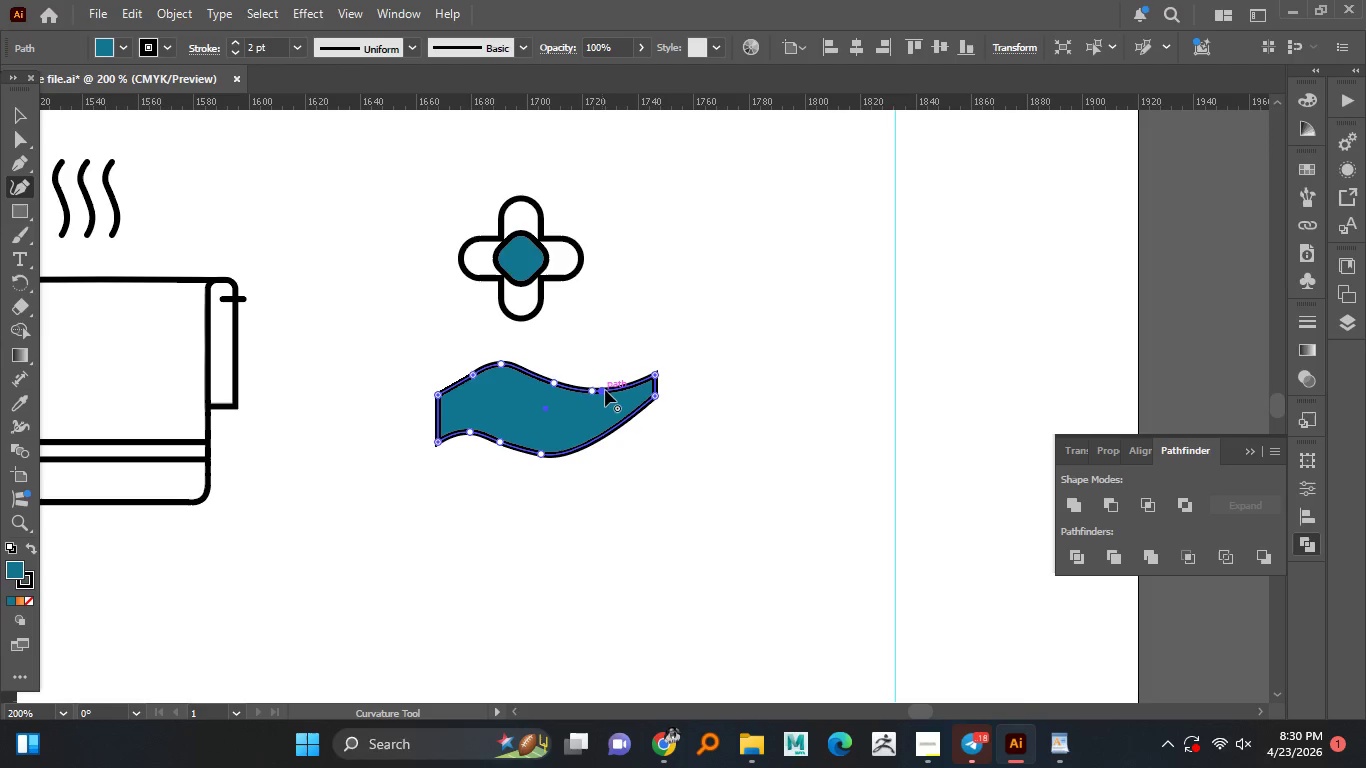 
left_click([602, 388])
 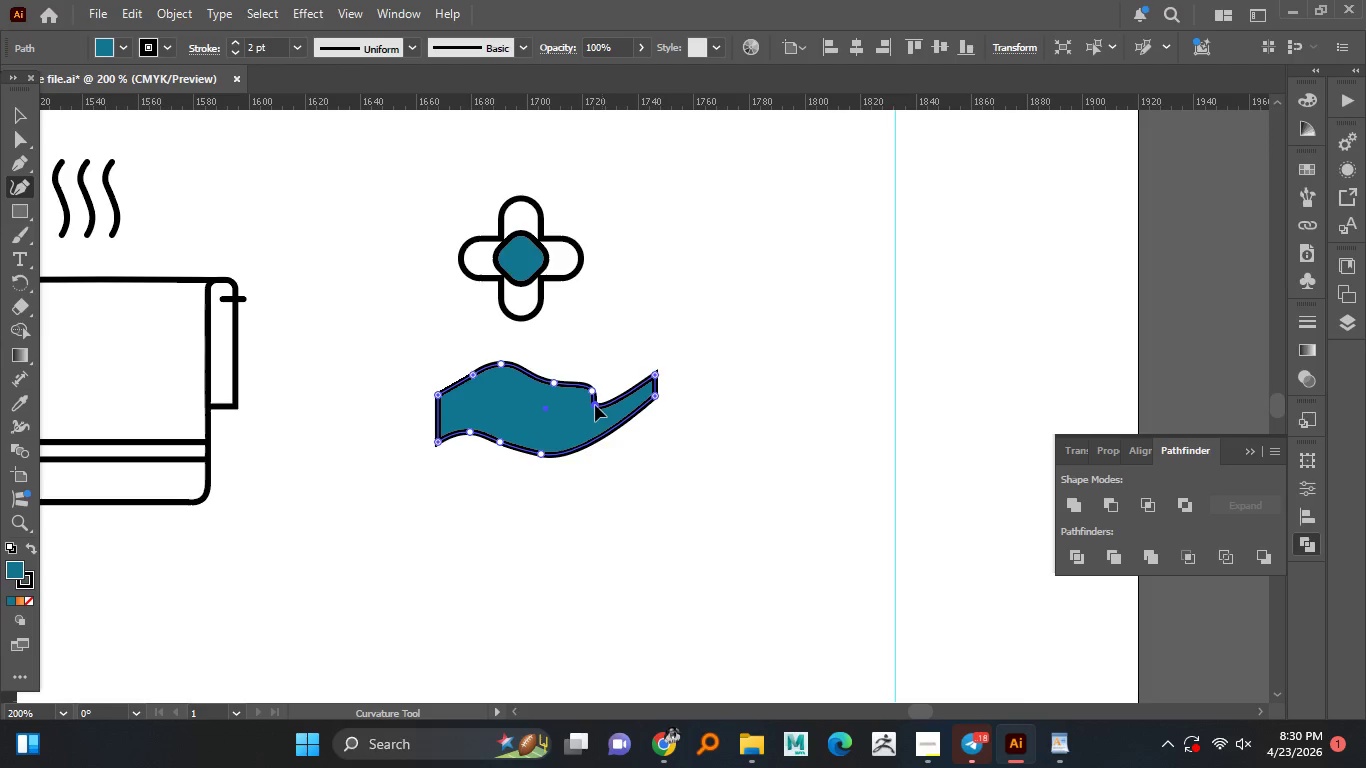 
left_click_drag(start_coordinate=[605, 390], to_coordinate=[518, 411])
 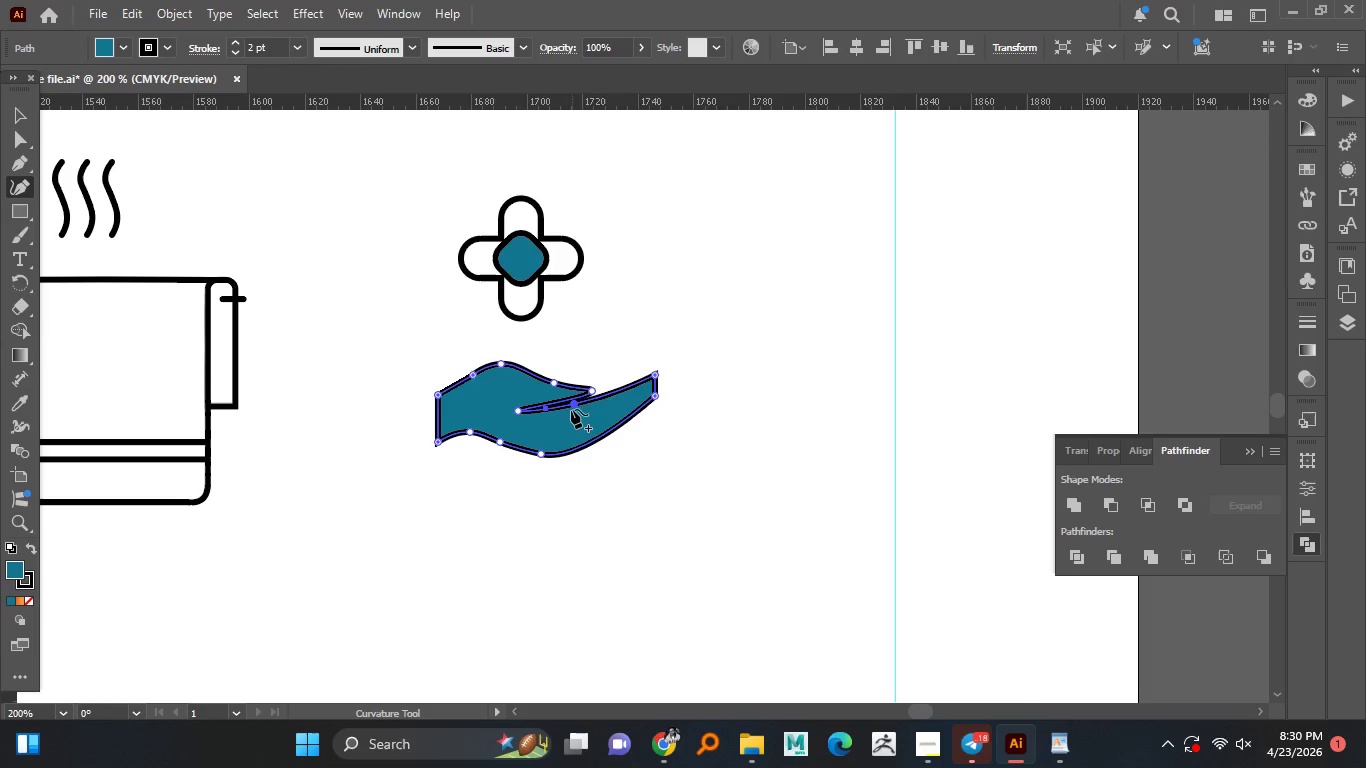 
left_click_drag(start_coordinate=[570, 395], to_coordinate=[556, 417])
 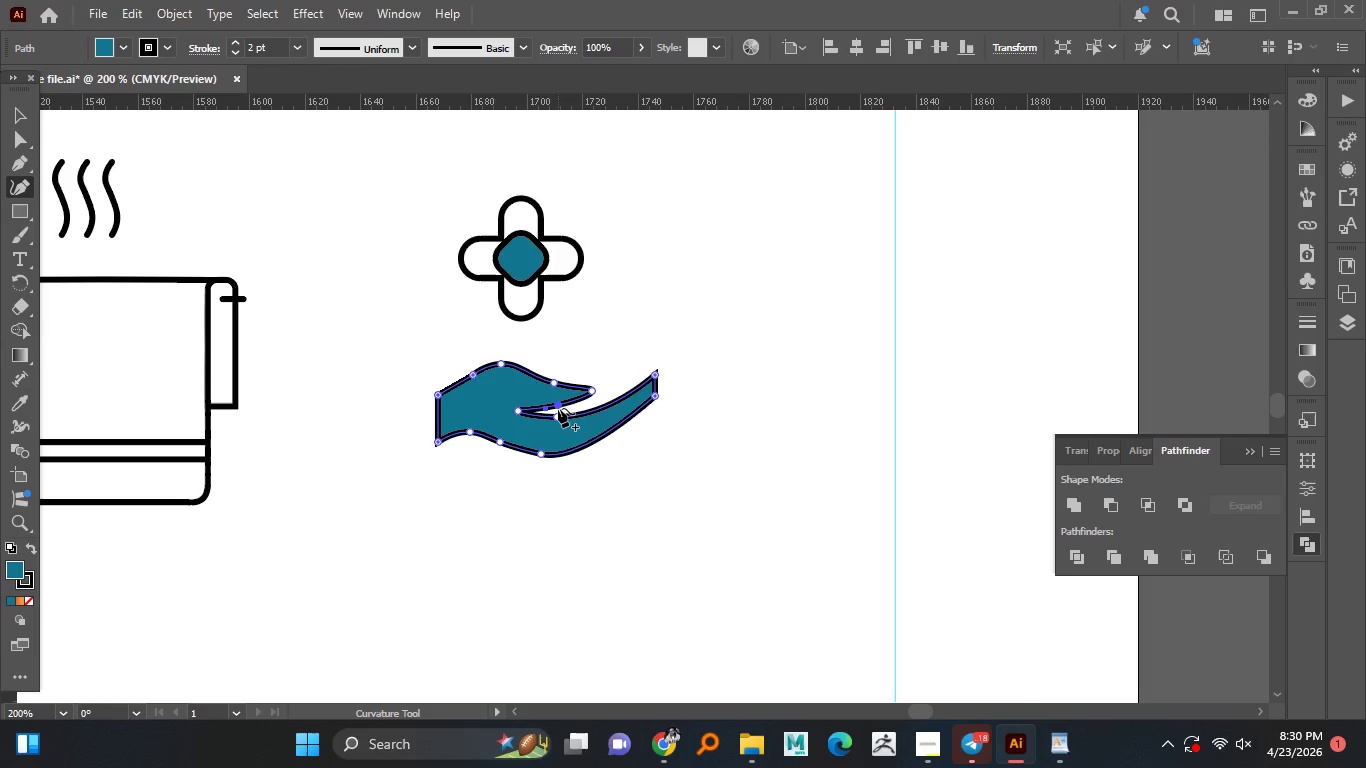 
left_click_drag(start_coordinate=[557, 400], to_coordinate=[558, 409])
 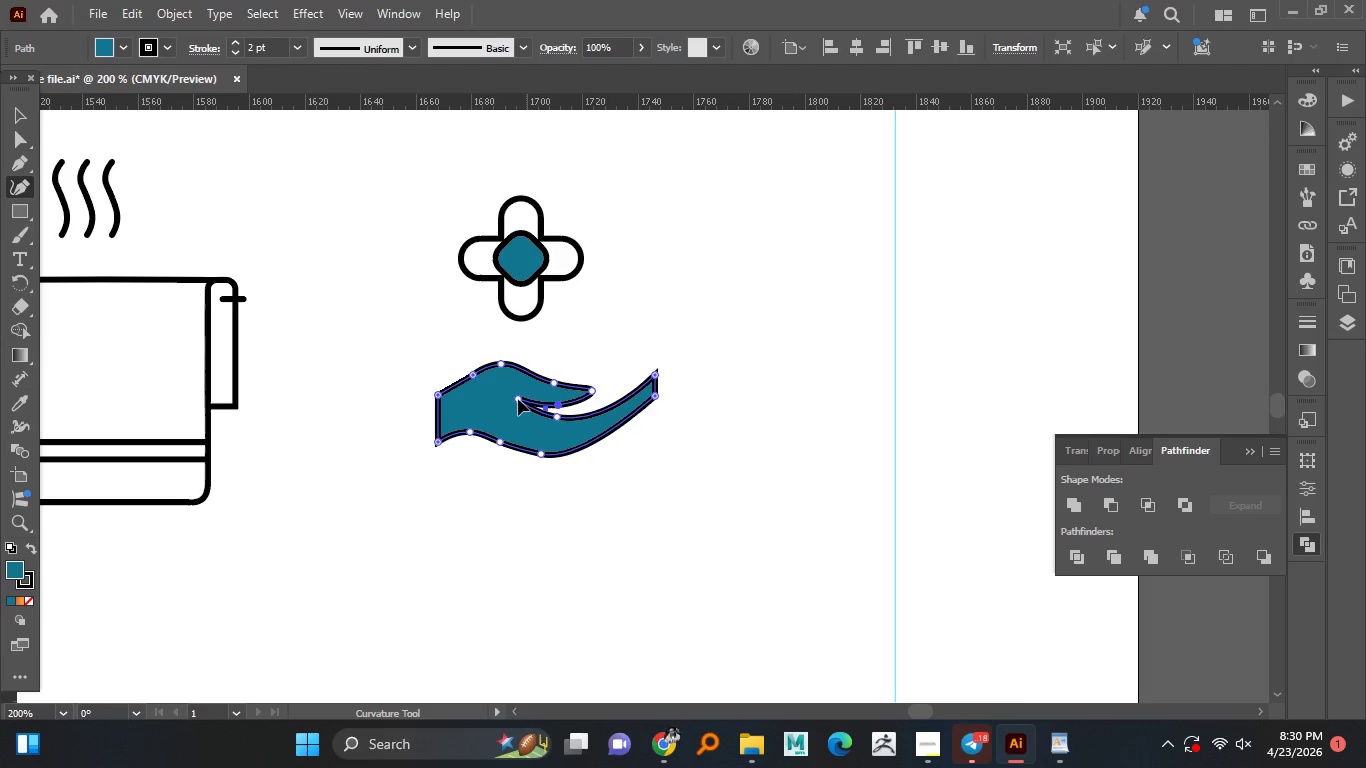 
left_click_drag(start_coordinate=[519, 409], to_coordinate=[517, 399])
 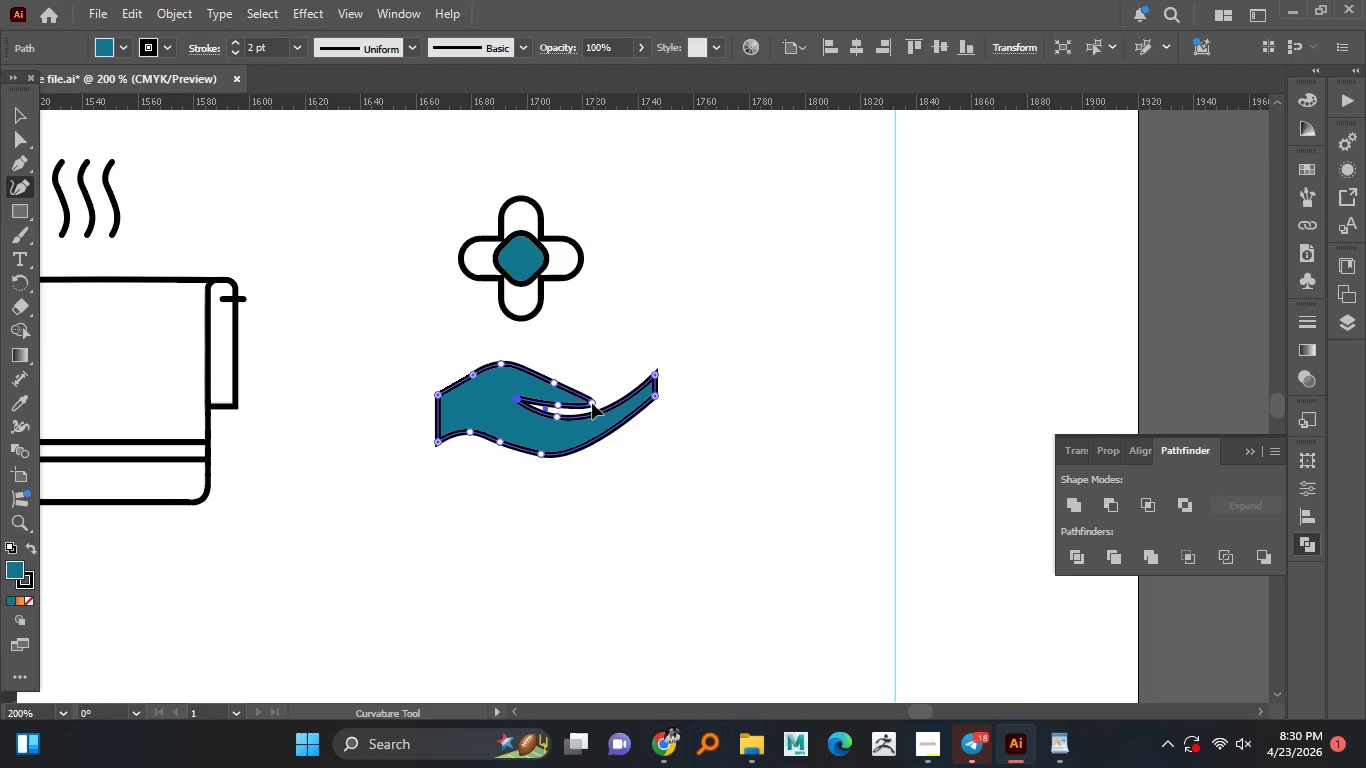 
left_click_drag(start_coordinate=[590, 389], to_coordinate=[591, 397])
 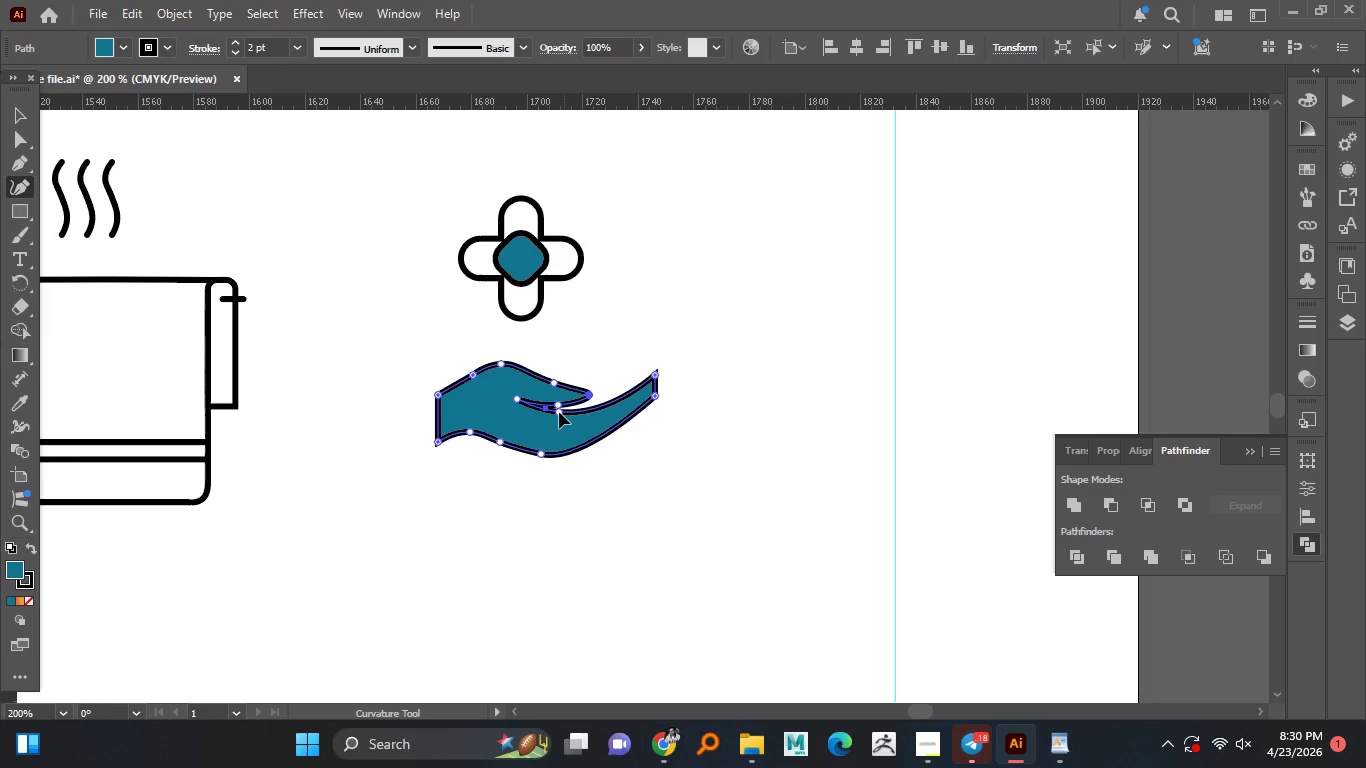 
left_click_drag(start_coordinate=[561, 418], to_coordinate=[559, 412])
 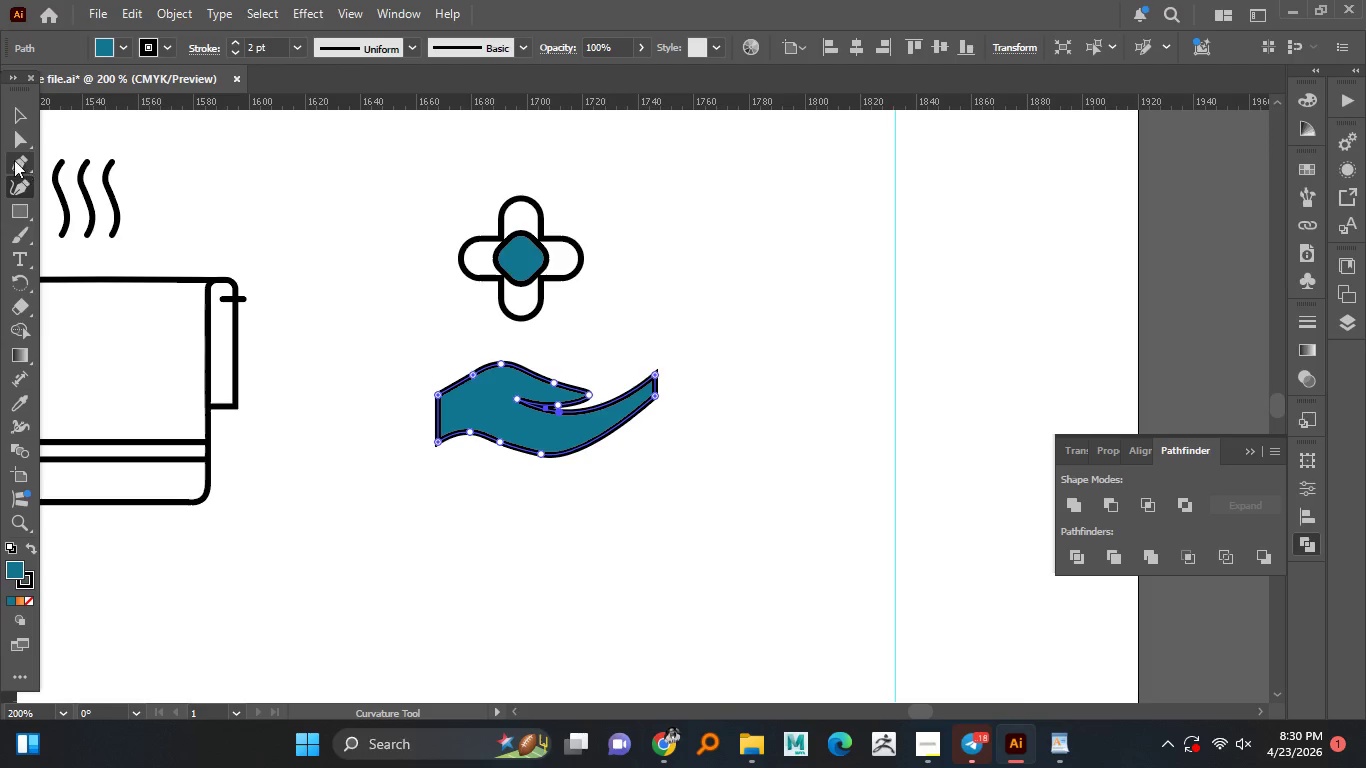 
wait(5.09)
 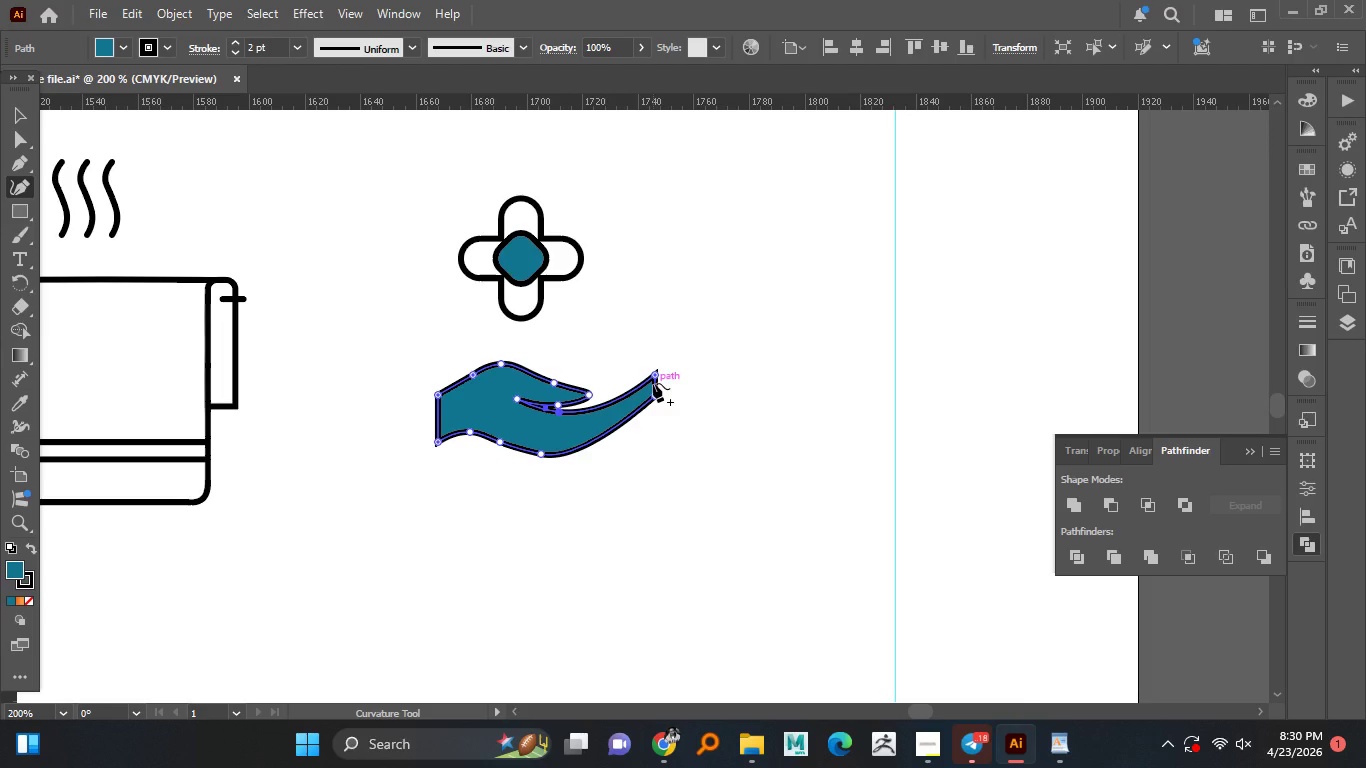 
left_click([18, 140])
 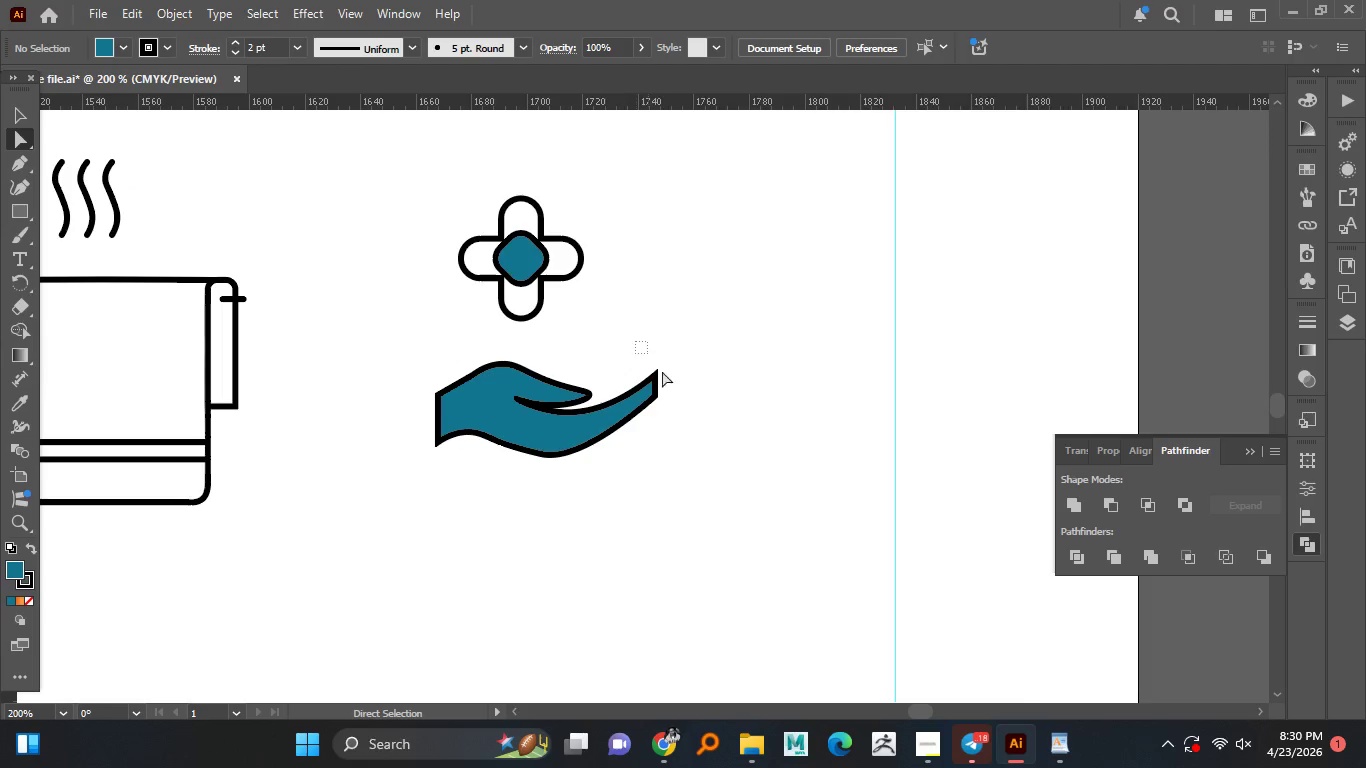 
left_click_drag(start_coordinate=[636, 342], to_coordinate=[684, 405])
 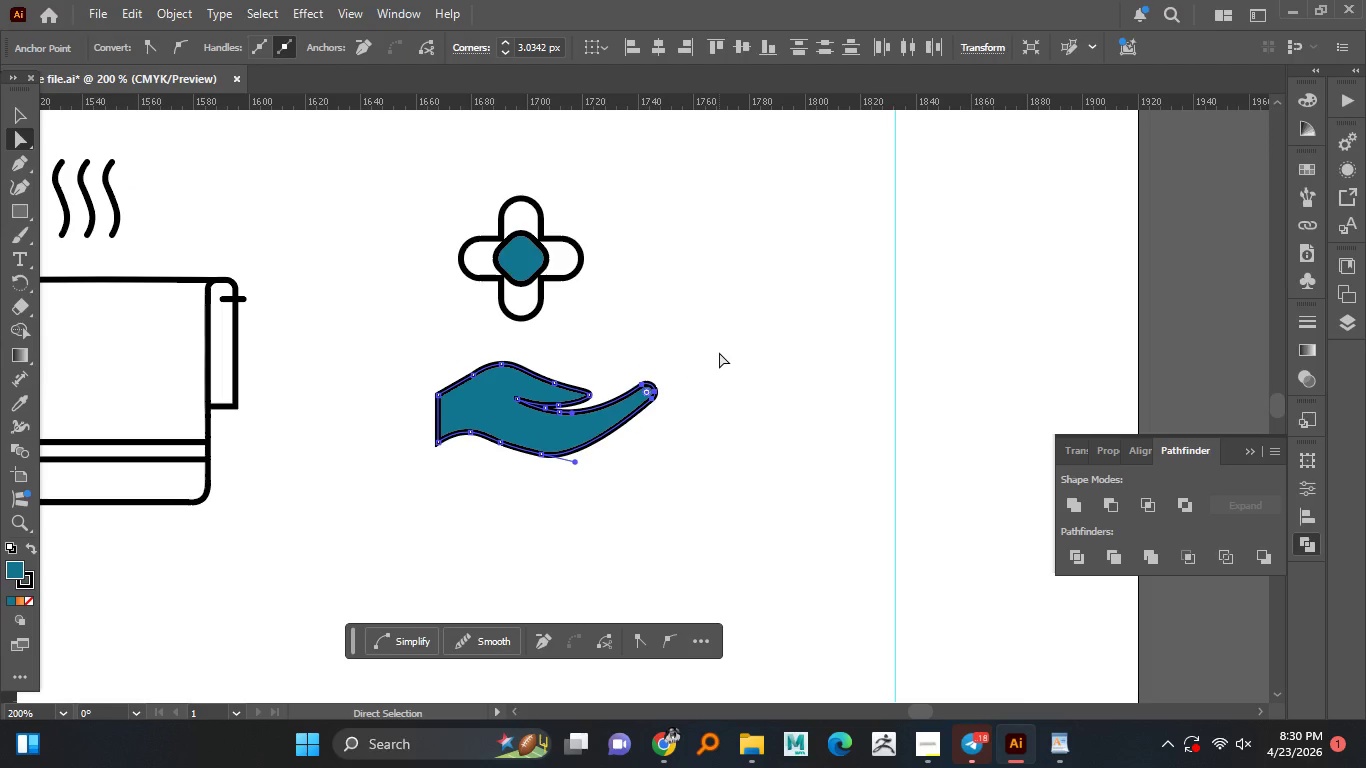 
left_click_drag(start_coordinate=[644, 392], to_coordinate=[601, 415])
 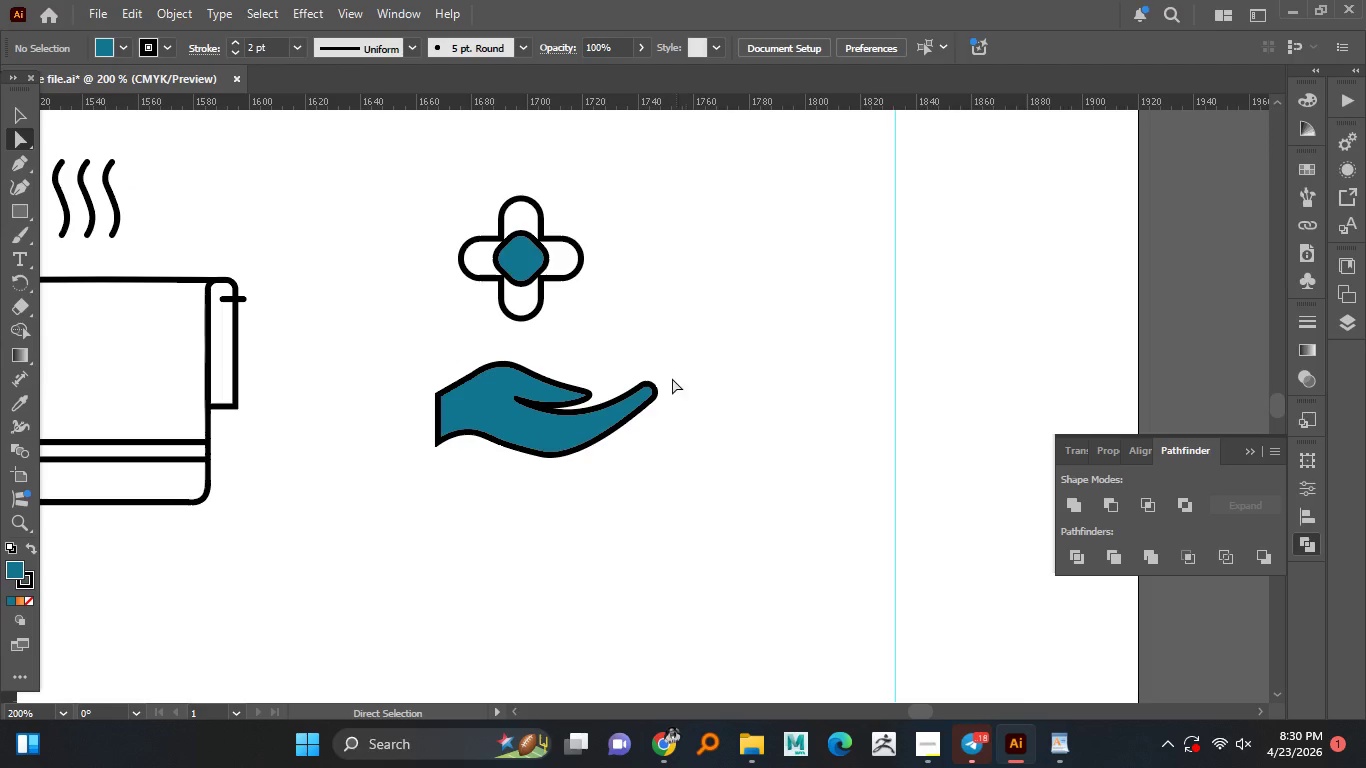 
left_click([719, 352])
 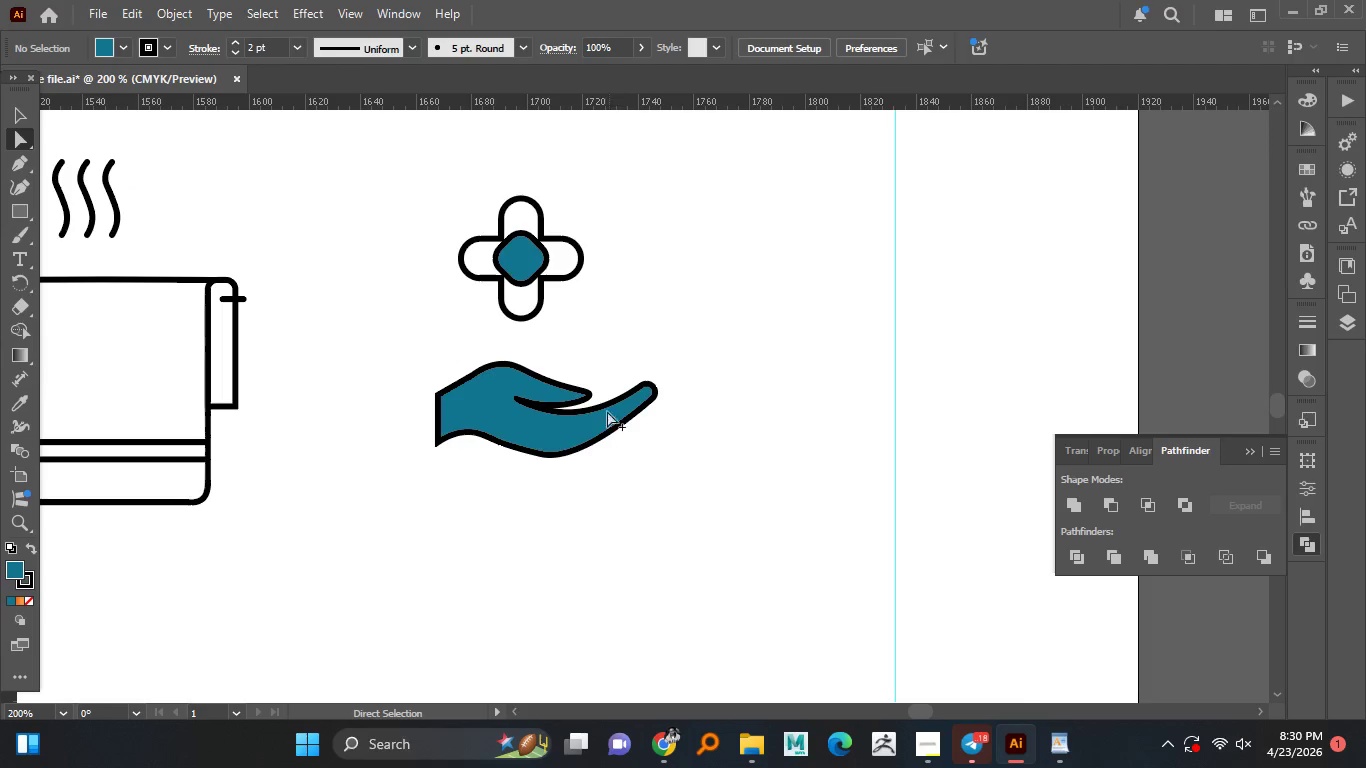 
hold_key(key=AltLeft, duration=0.91)
 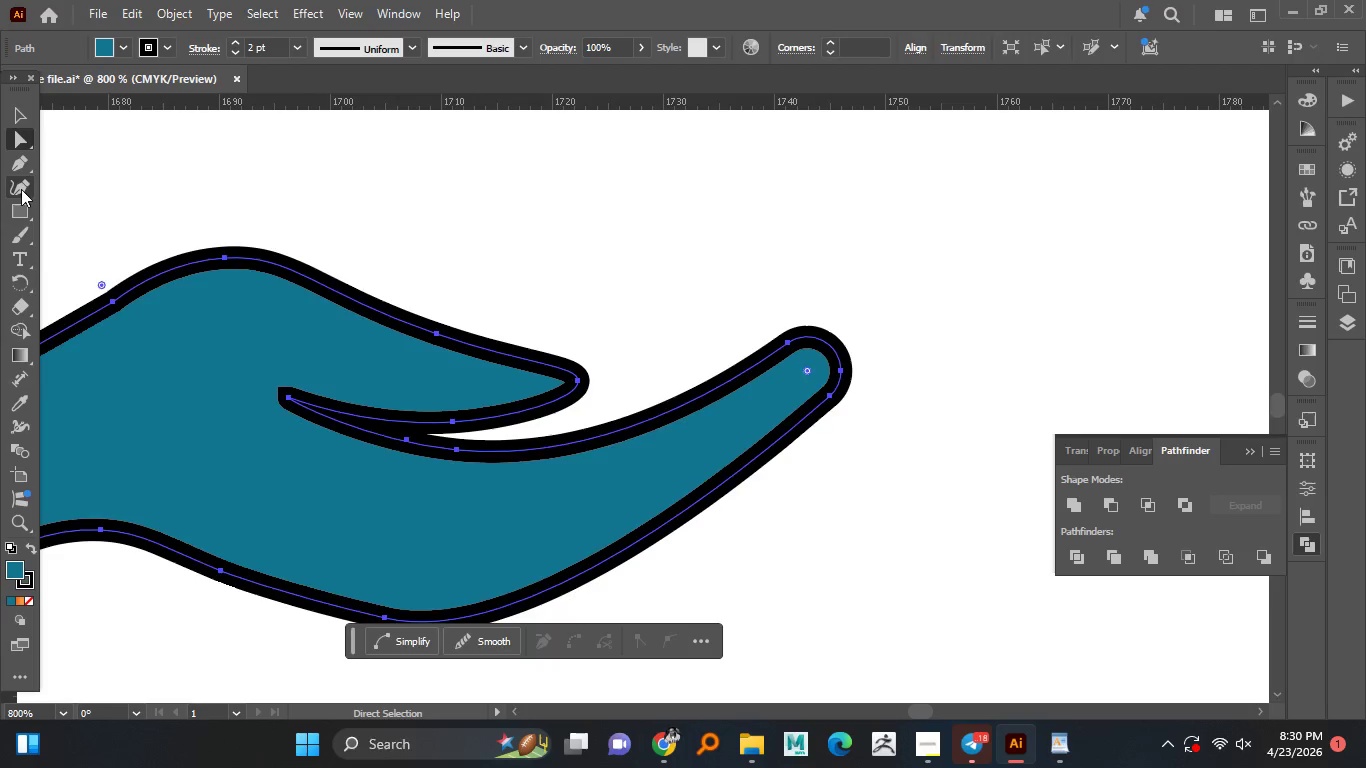 
left_click([549, 395])
 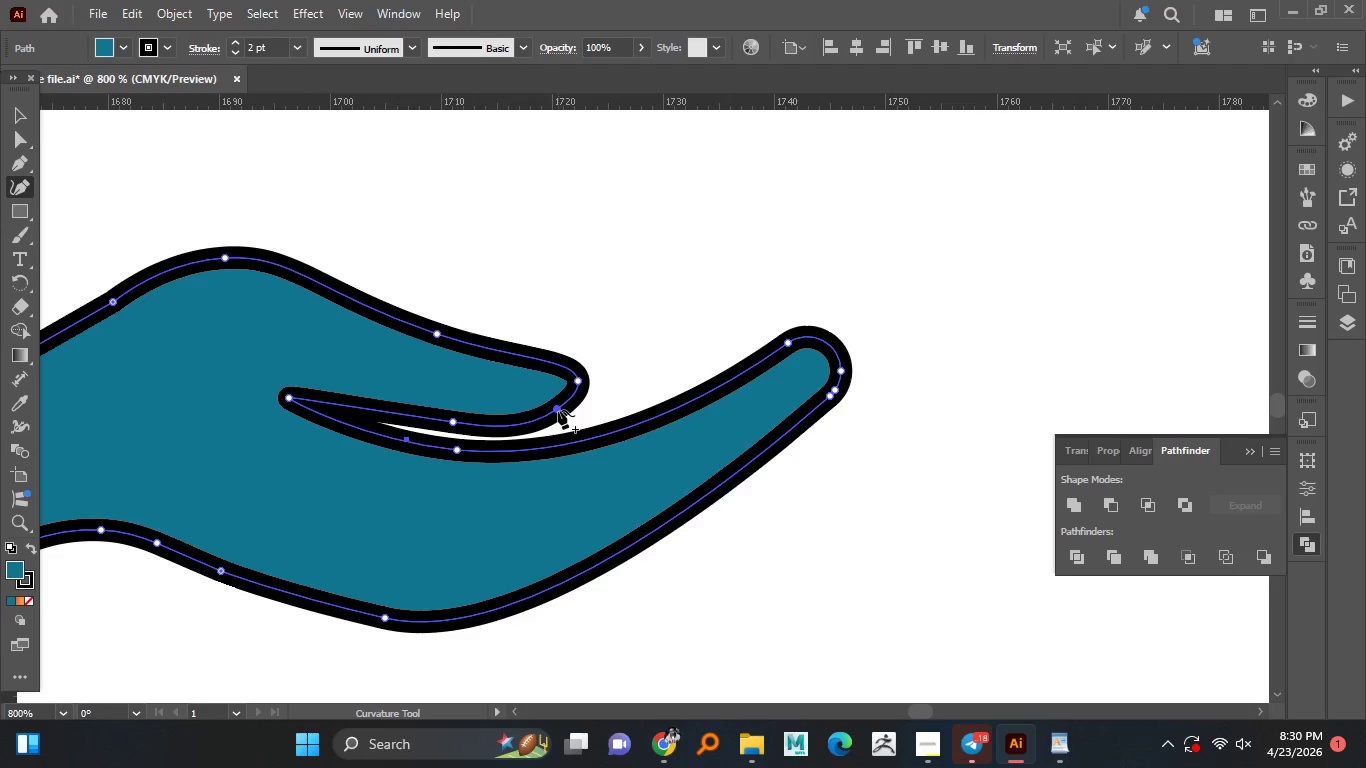 
scroll: coordinate [557, 387], scroll_direction: up, amount: 4.0
 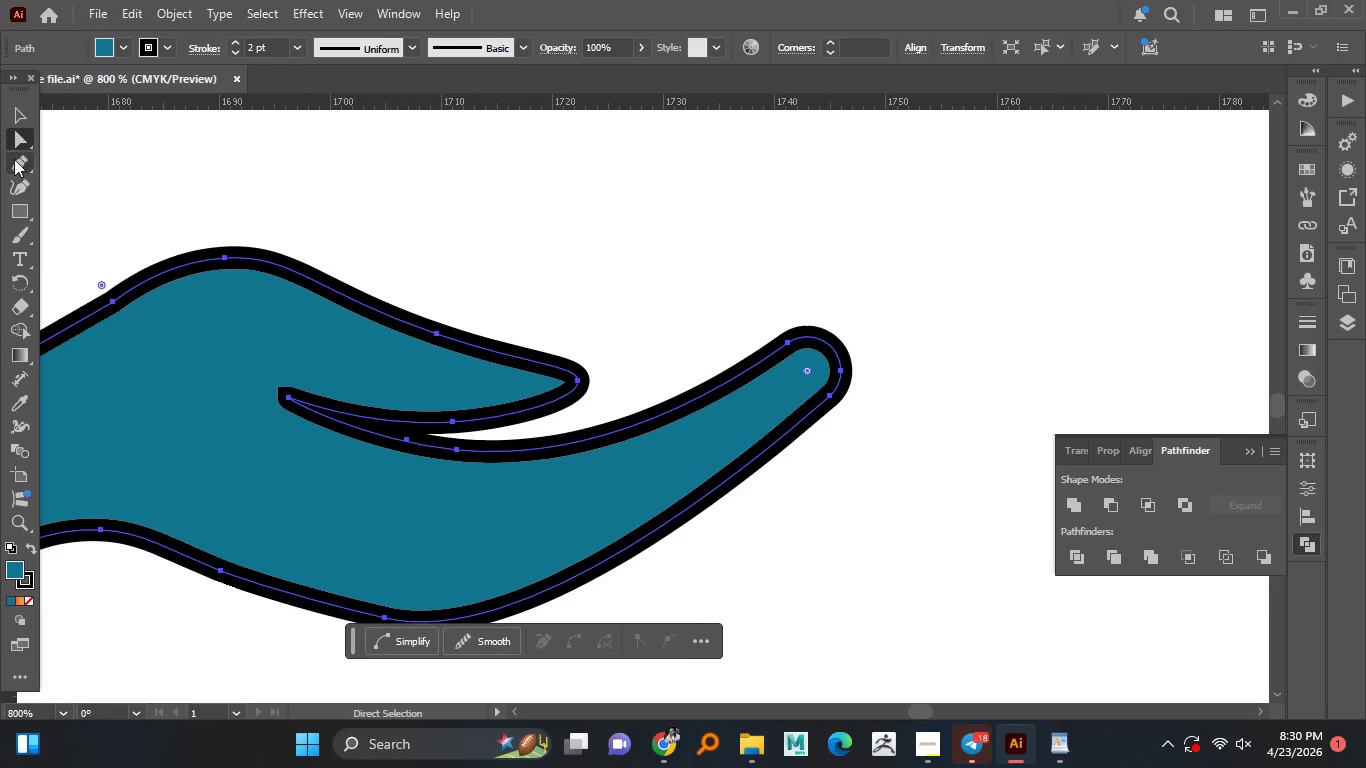 
left_click_drag(start_coordinate=[551, 404], to_coordinate=[580, 401])
 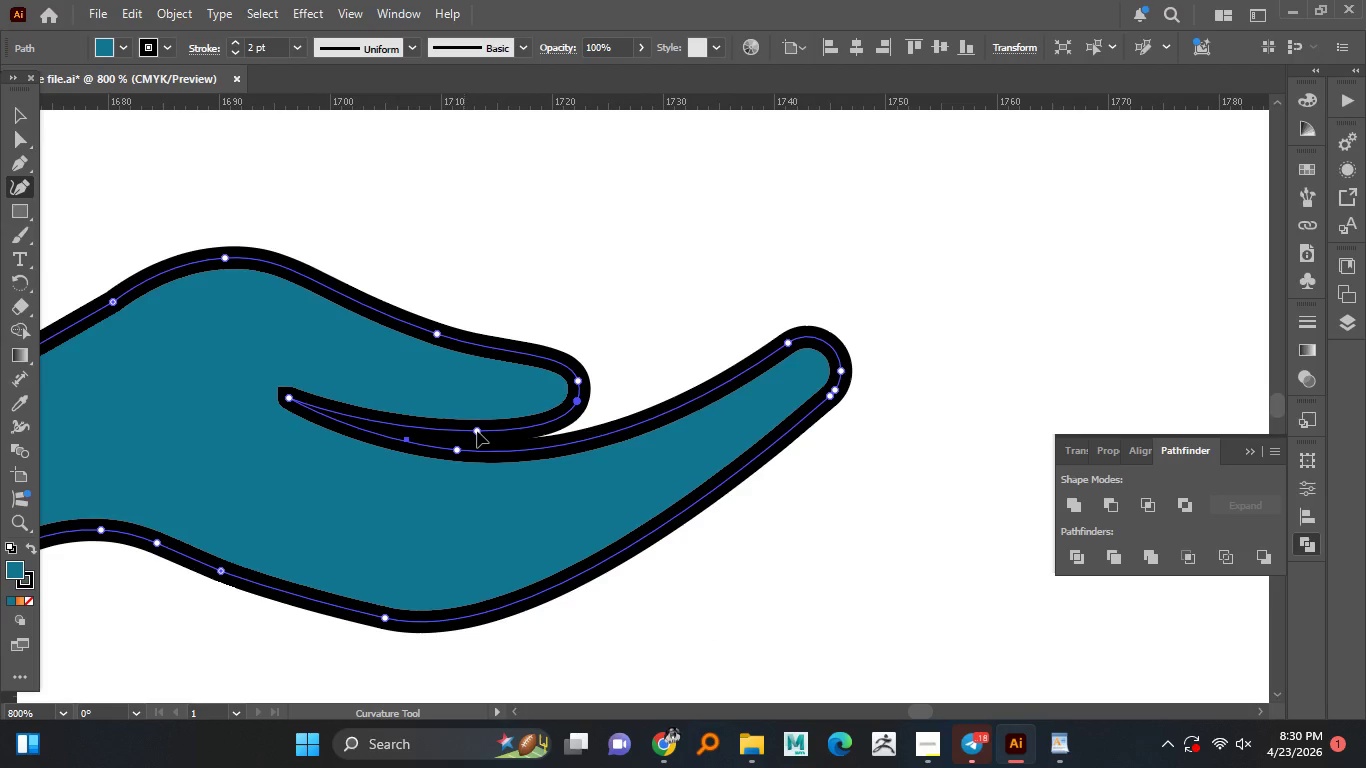 
left_click_drag(start_coordinate=[456, 423], to_coordinate=[478, 430])
 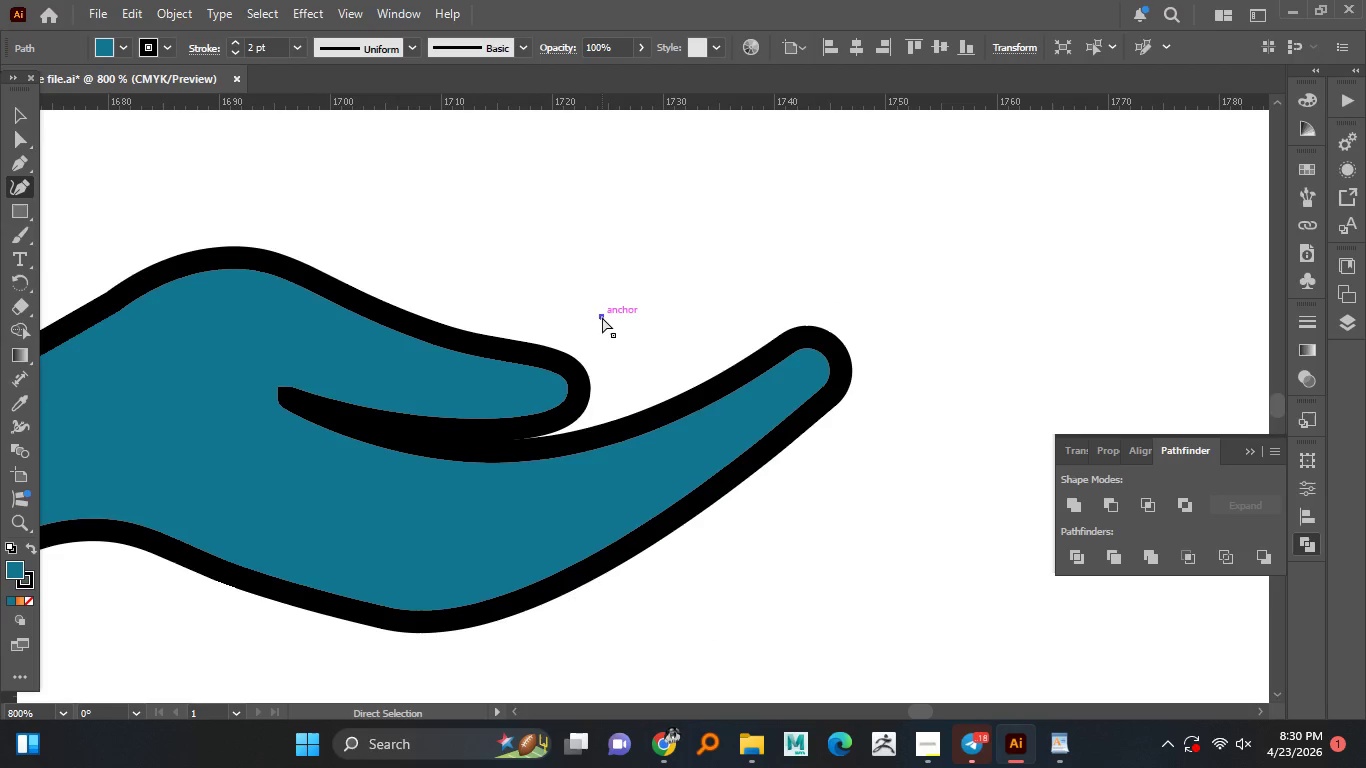 
left_click([602, 317])
 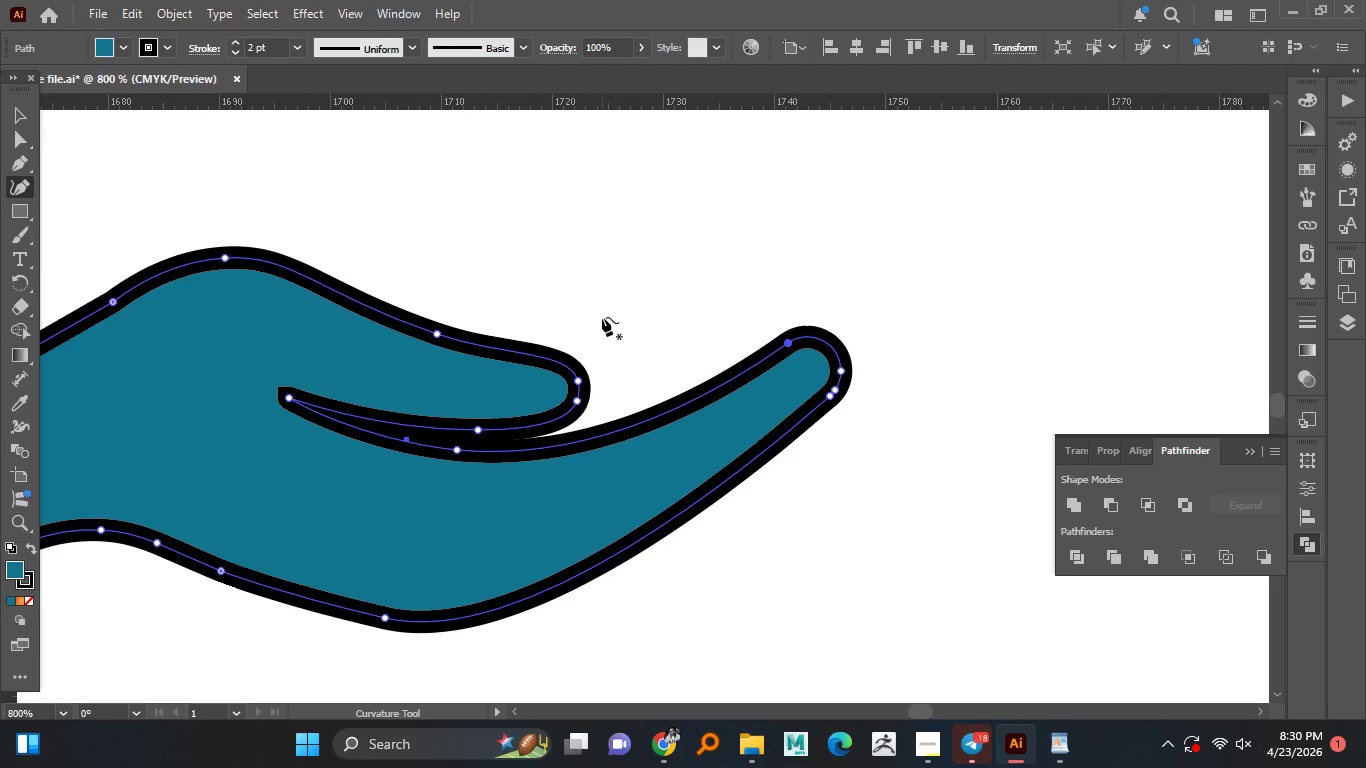 
key(Control+Z)
 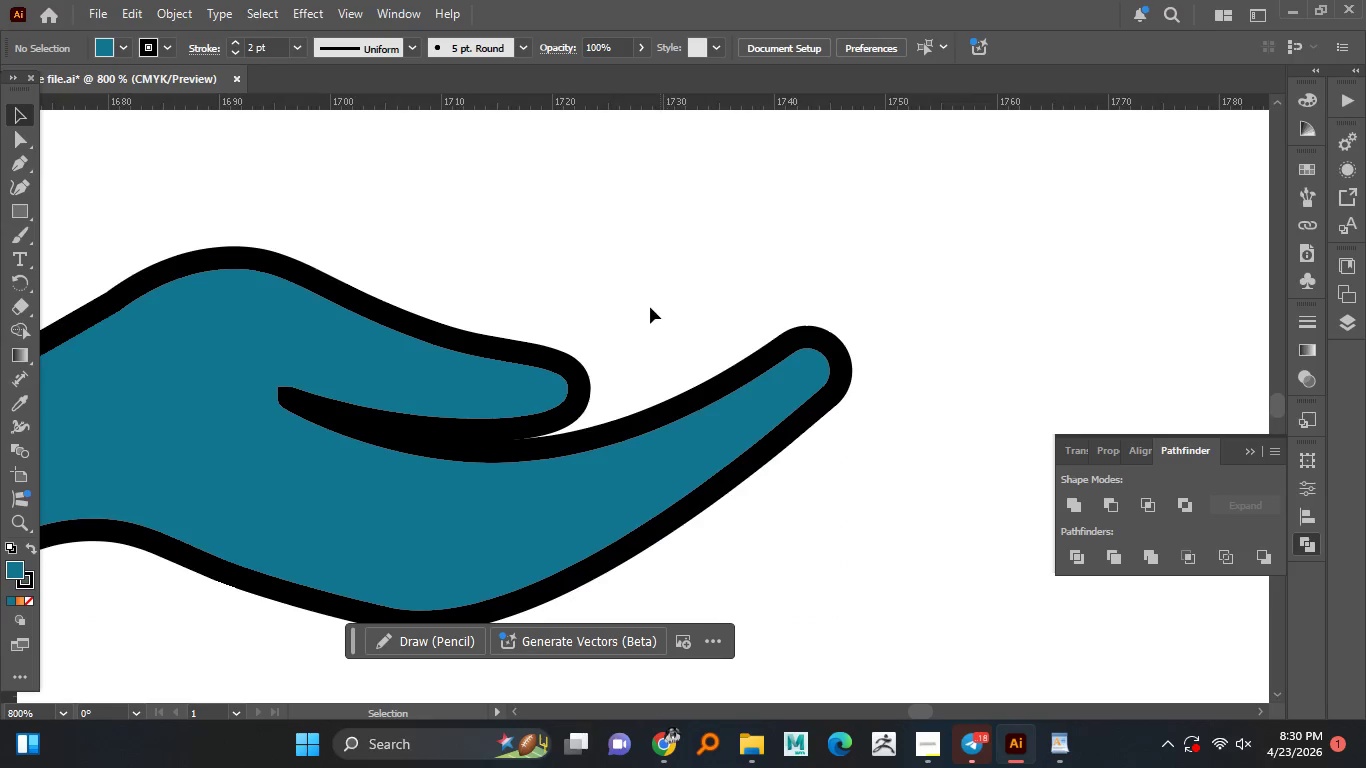 
key(V)
 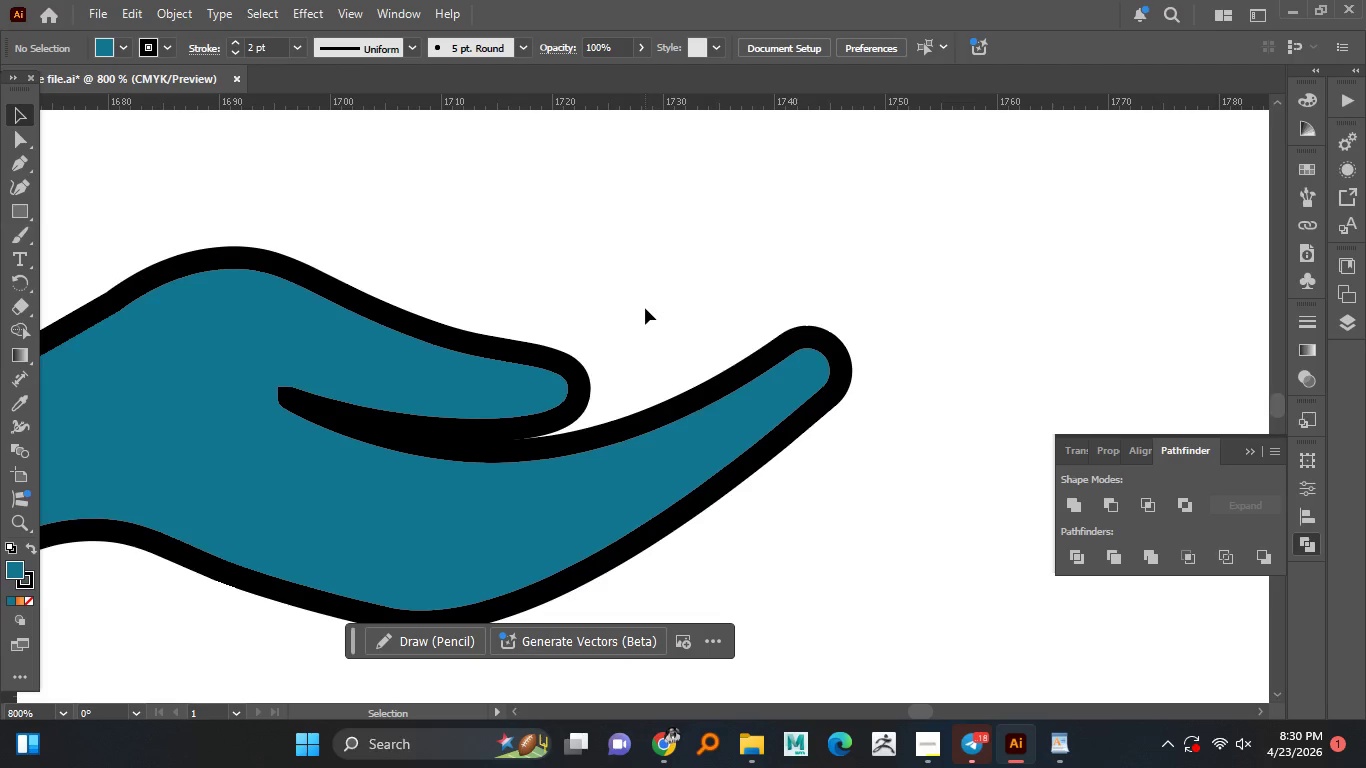 
left_click([667, 299])
 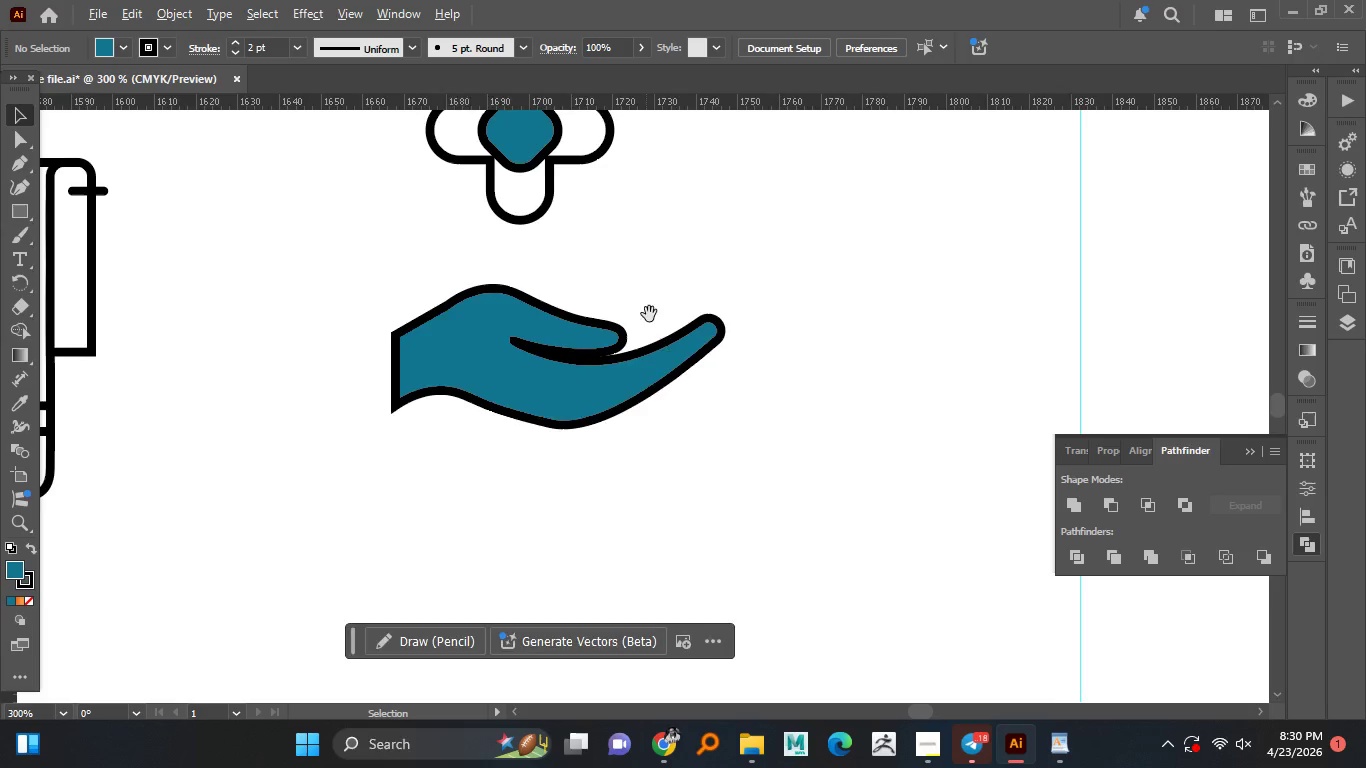 
hold_key(key=AltLeft, duration=1.5)
scroll: coordinate [645, 308], scroll_direction: down, amount: 2.0
 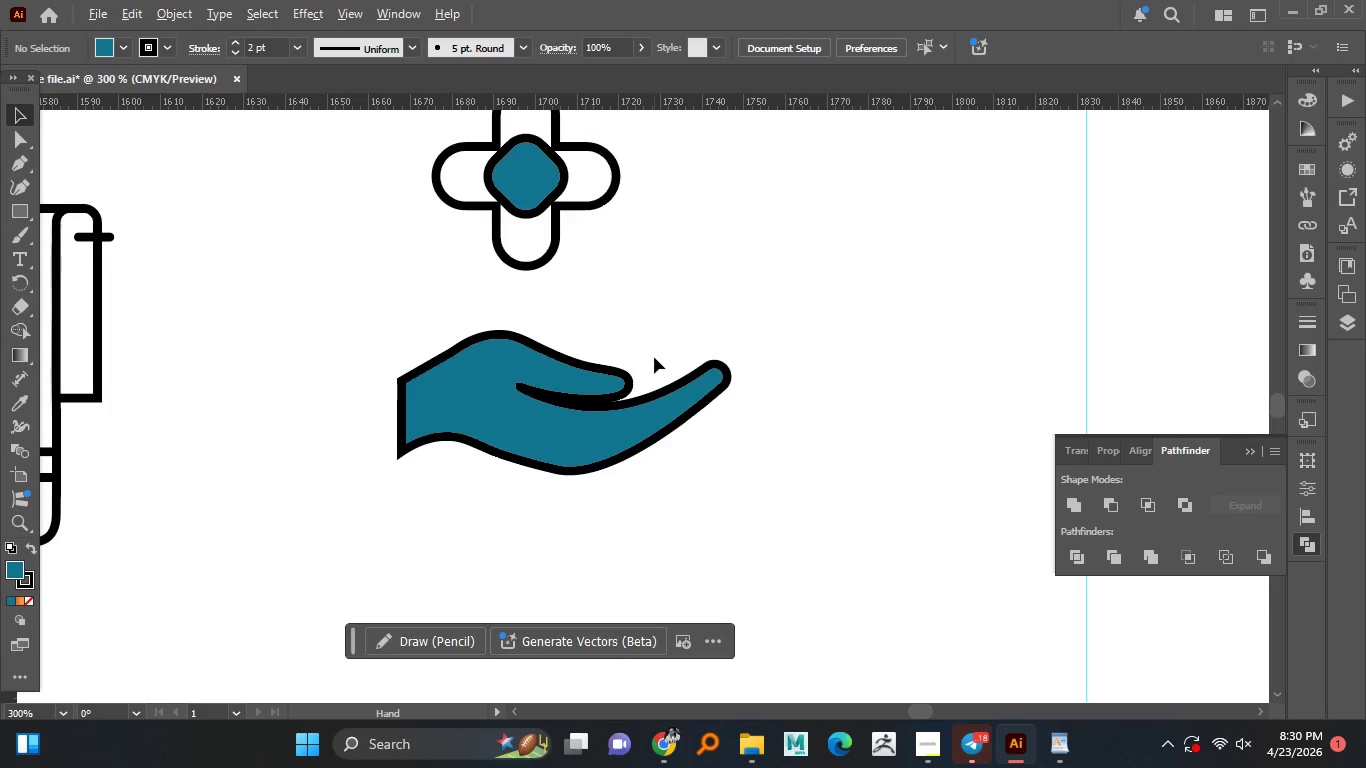 
hold_key(key=AltLeft, duration=1.5)
 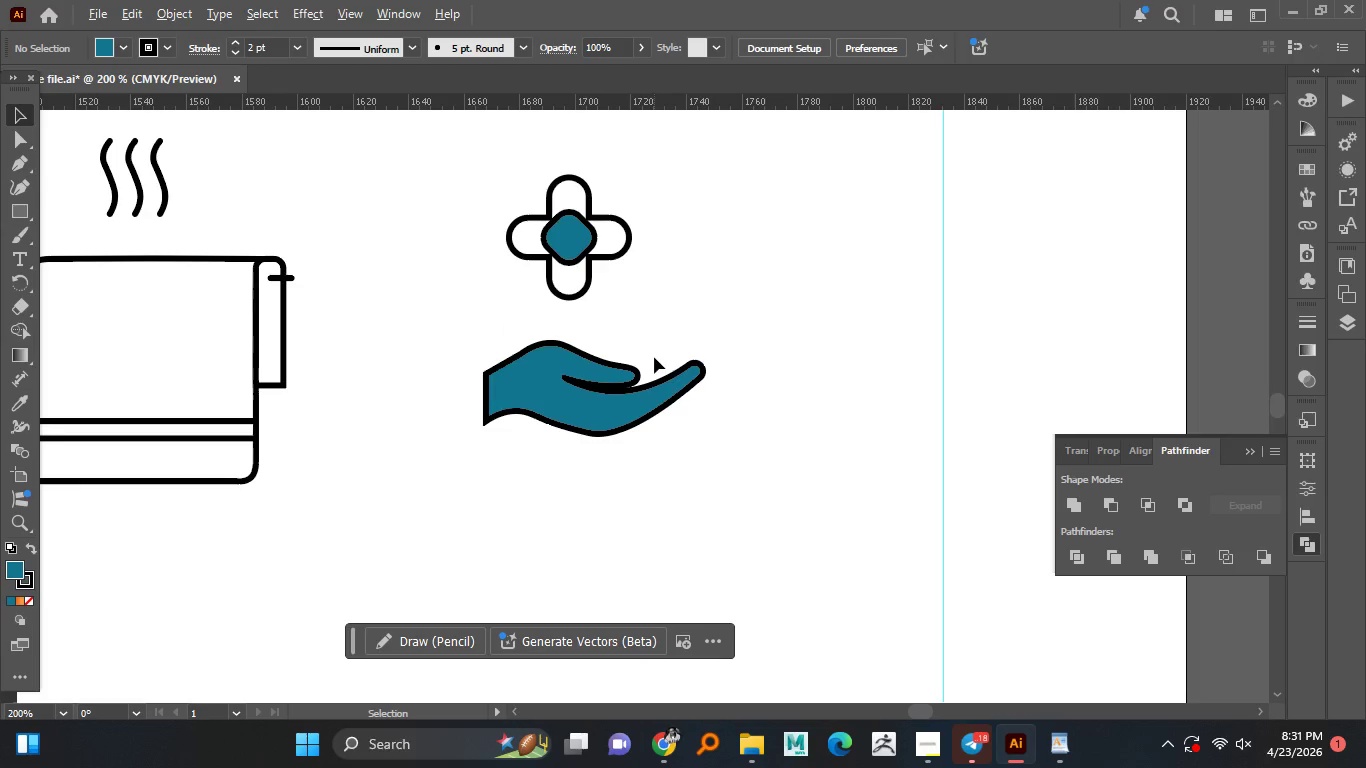 
hold_key(key=AltLeft, duration=1.5)
 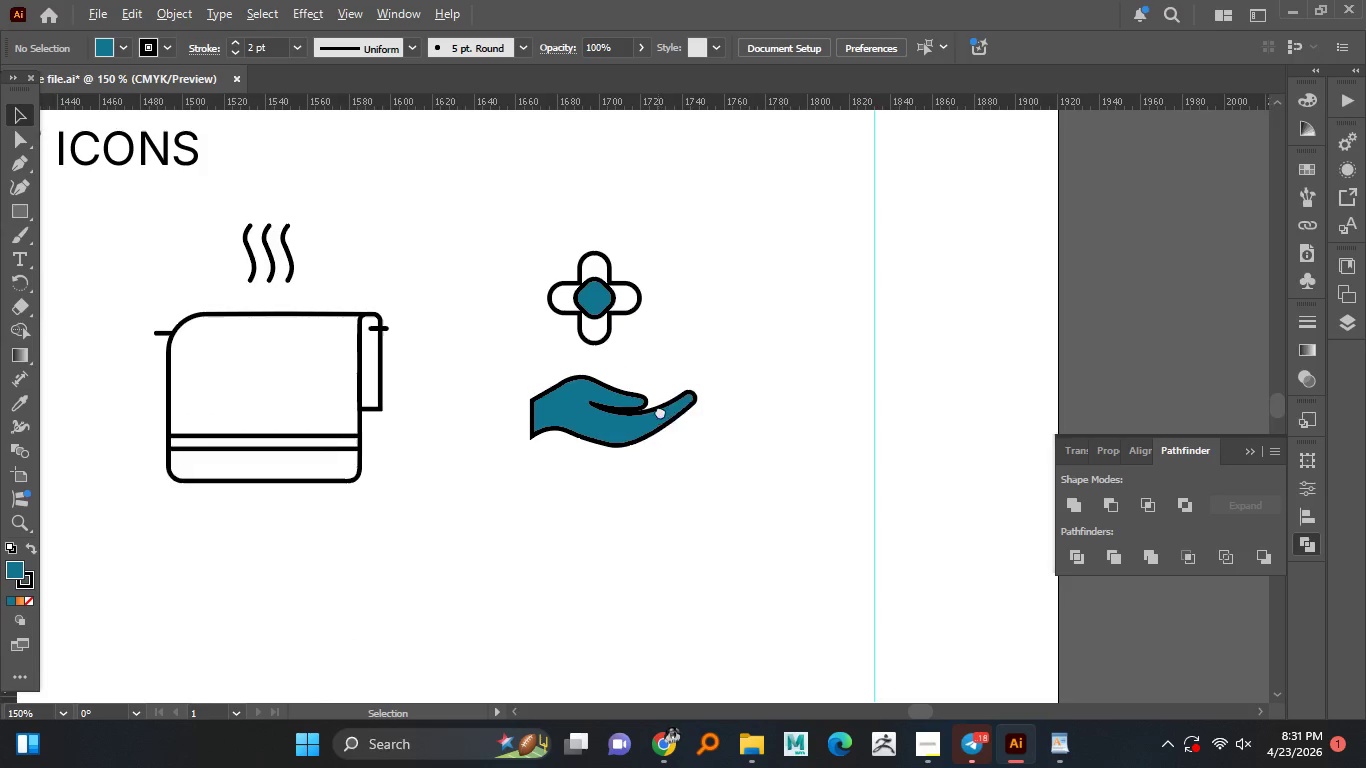 
scroll: coordinate [654, 357], scroll_direction: down, amount: 1.0
 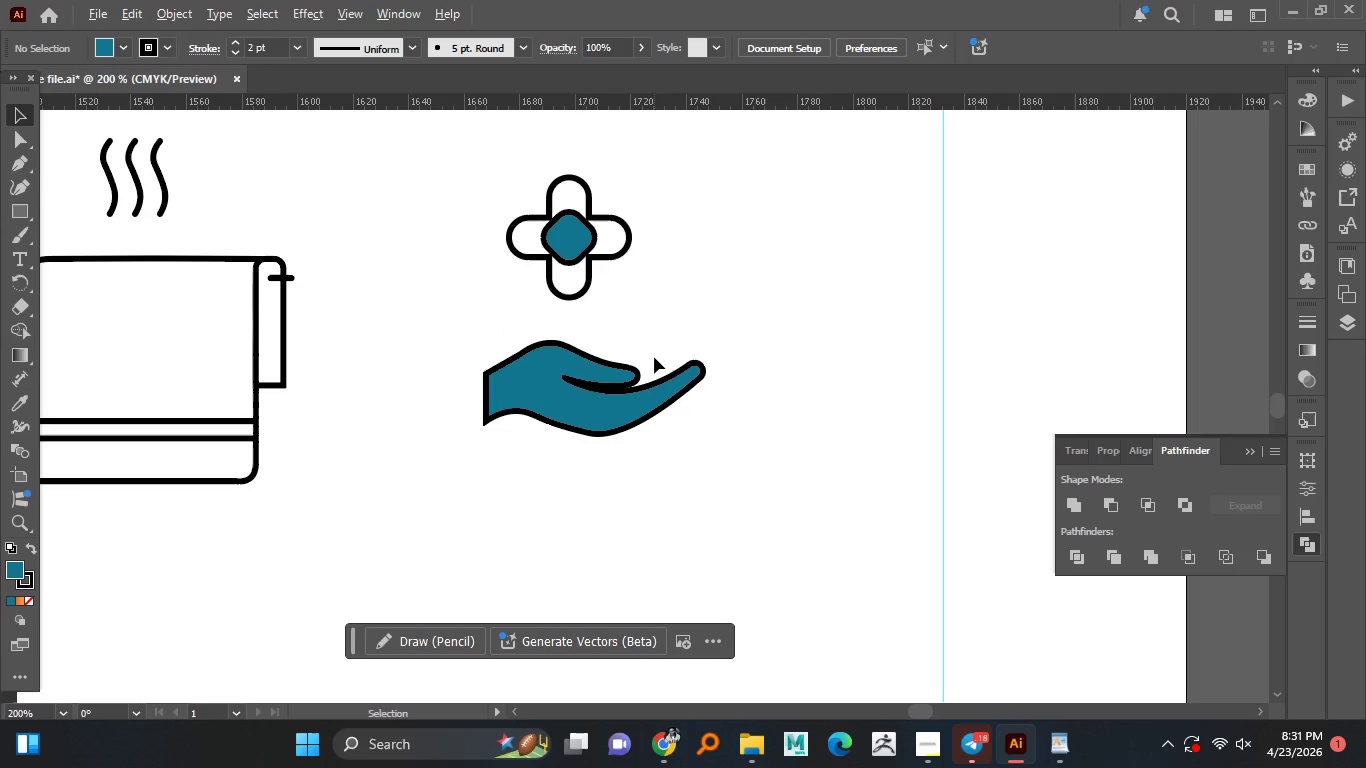 
hold_key(key=AltLeft, duration=1.5)
scroll: coordinate [654, 357], scroll_direction: down, amount: 1.0
 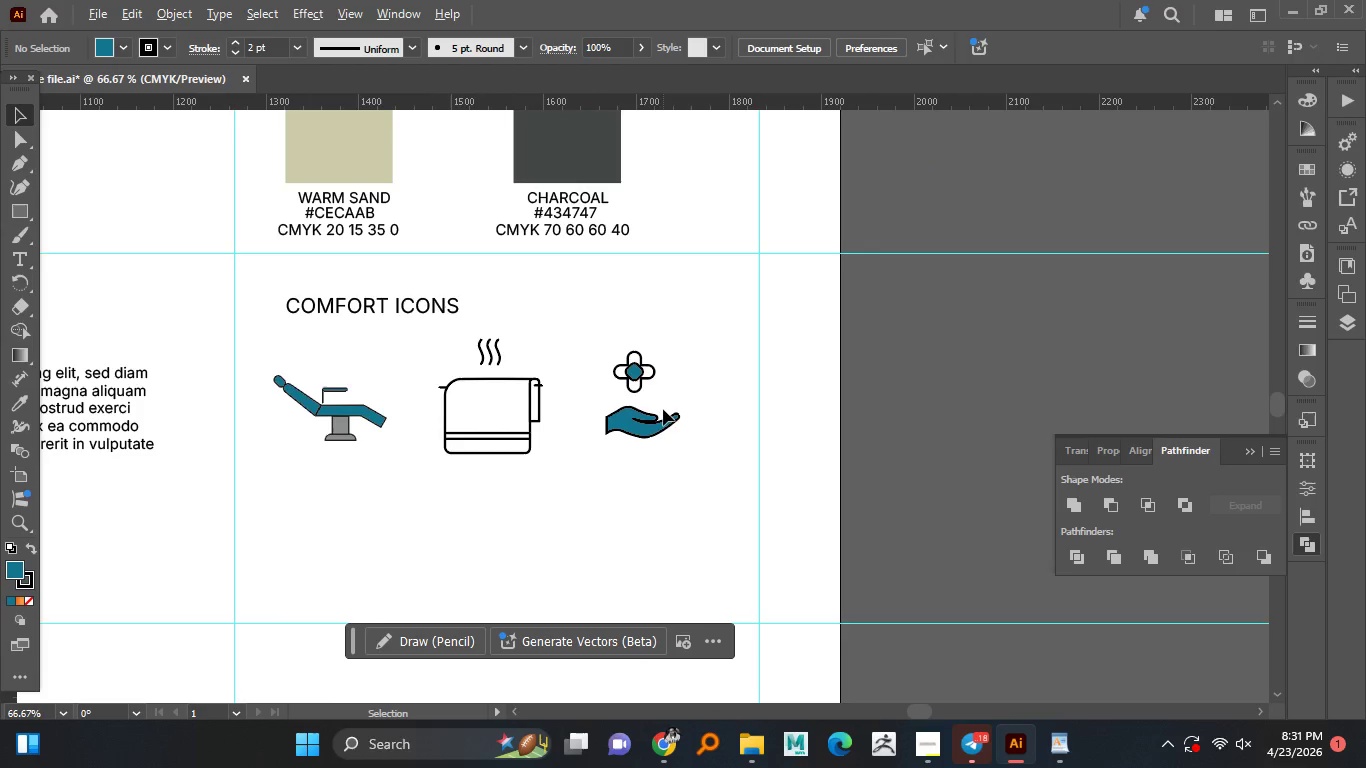 
hold_key(key=AltLeft, duration=1.5)
scroll: coordinate [663, 411], scroll_direction: down, amount: 2.0
 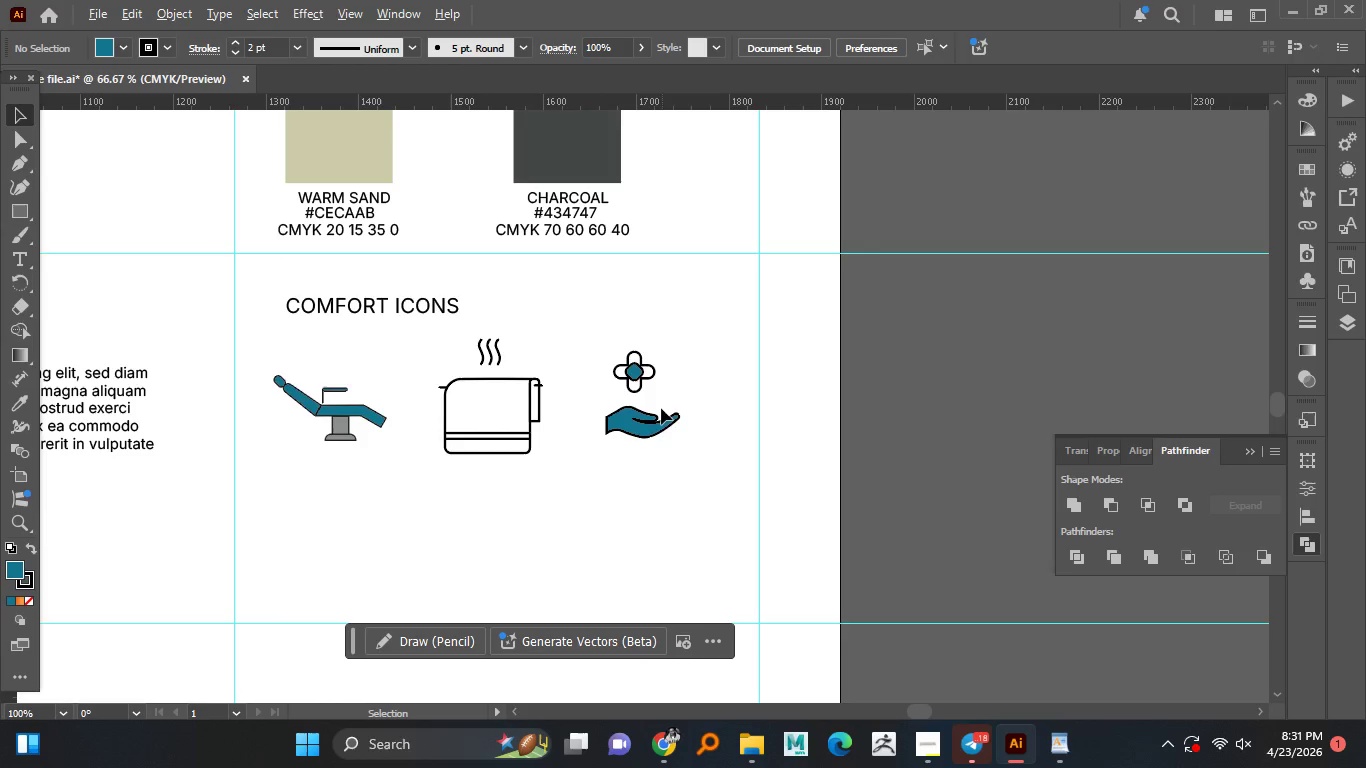 
hold_key(key=AltLeft, duration=0.95)
 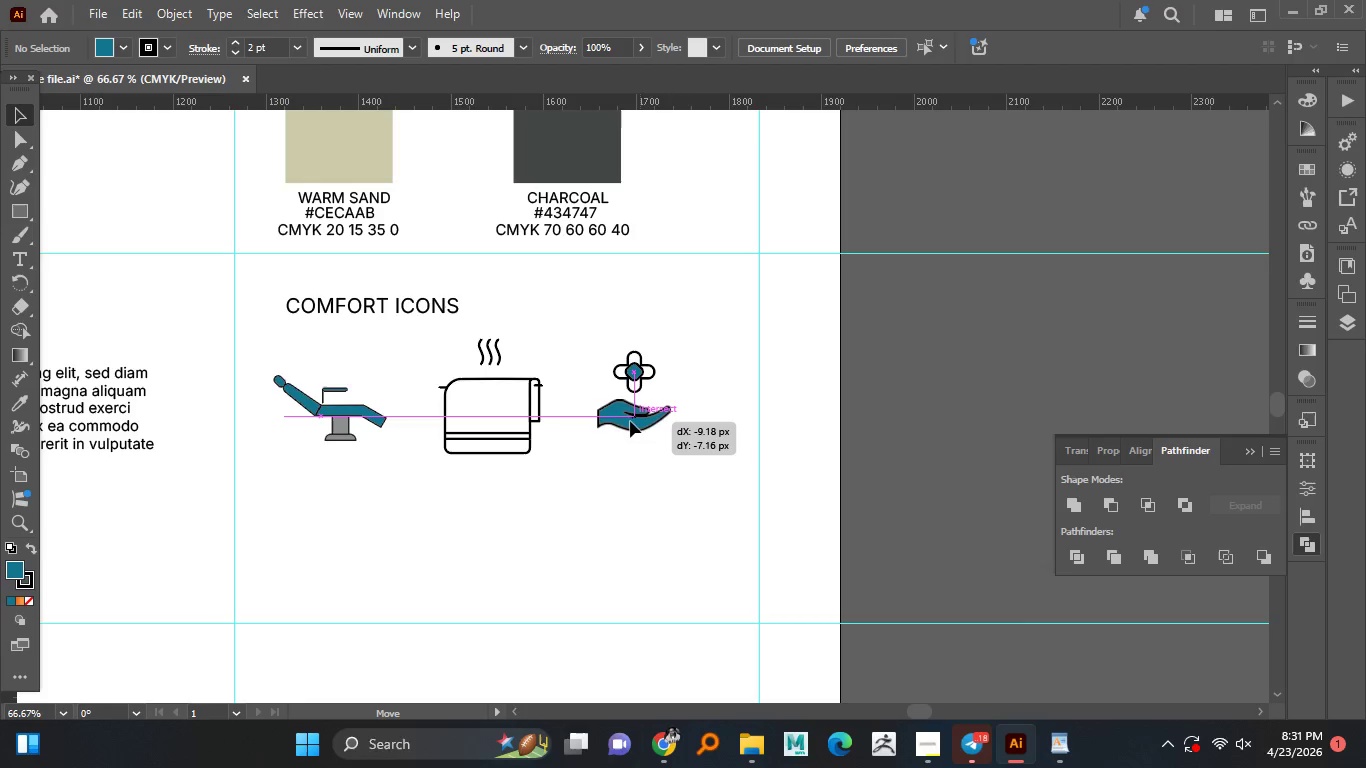 
scroll: coordinate [662, 408], scroll_direction: none, amount: 0.0
 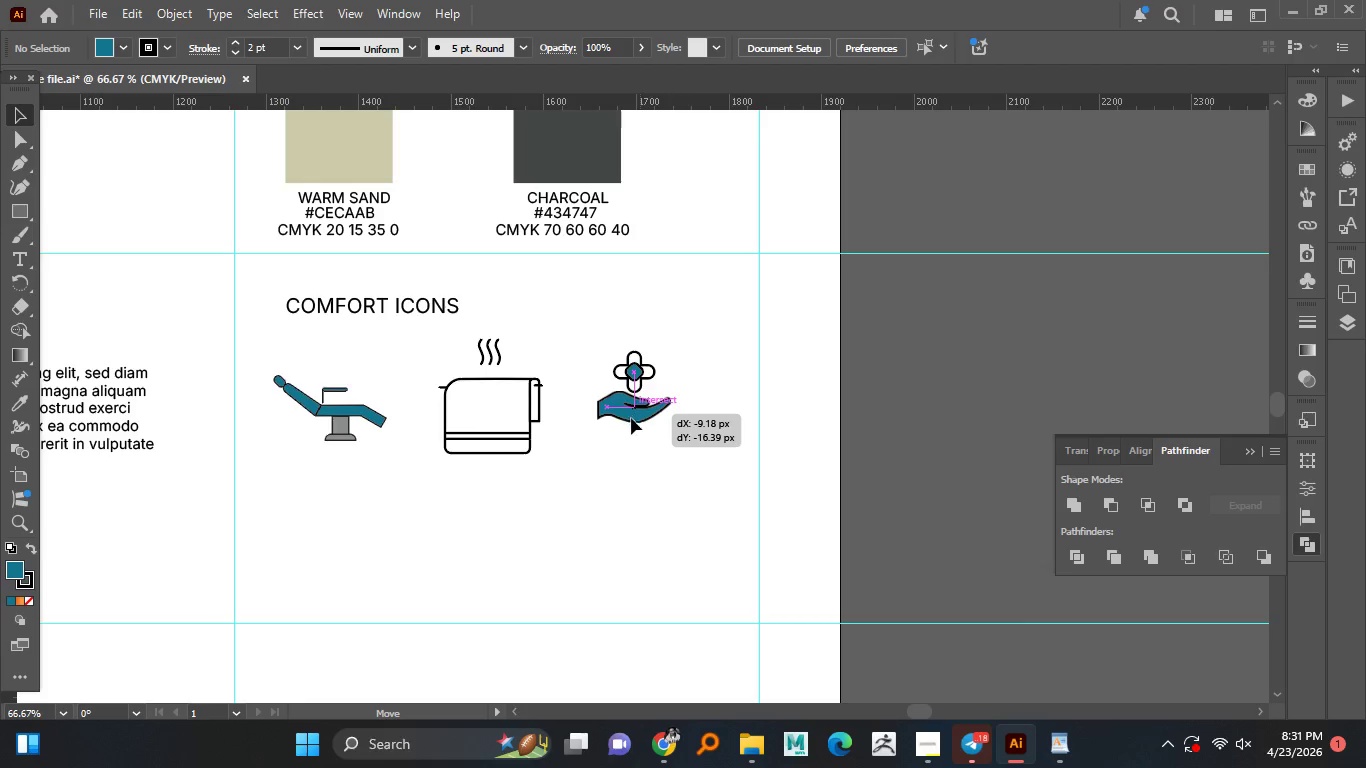 
left_click_drag(start_coordinate=[640, 429], to_coordinate=[623, 420])
 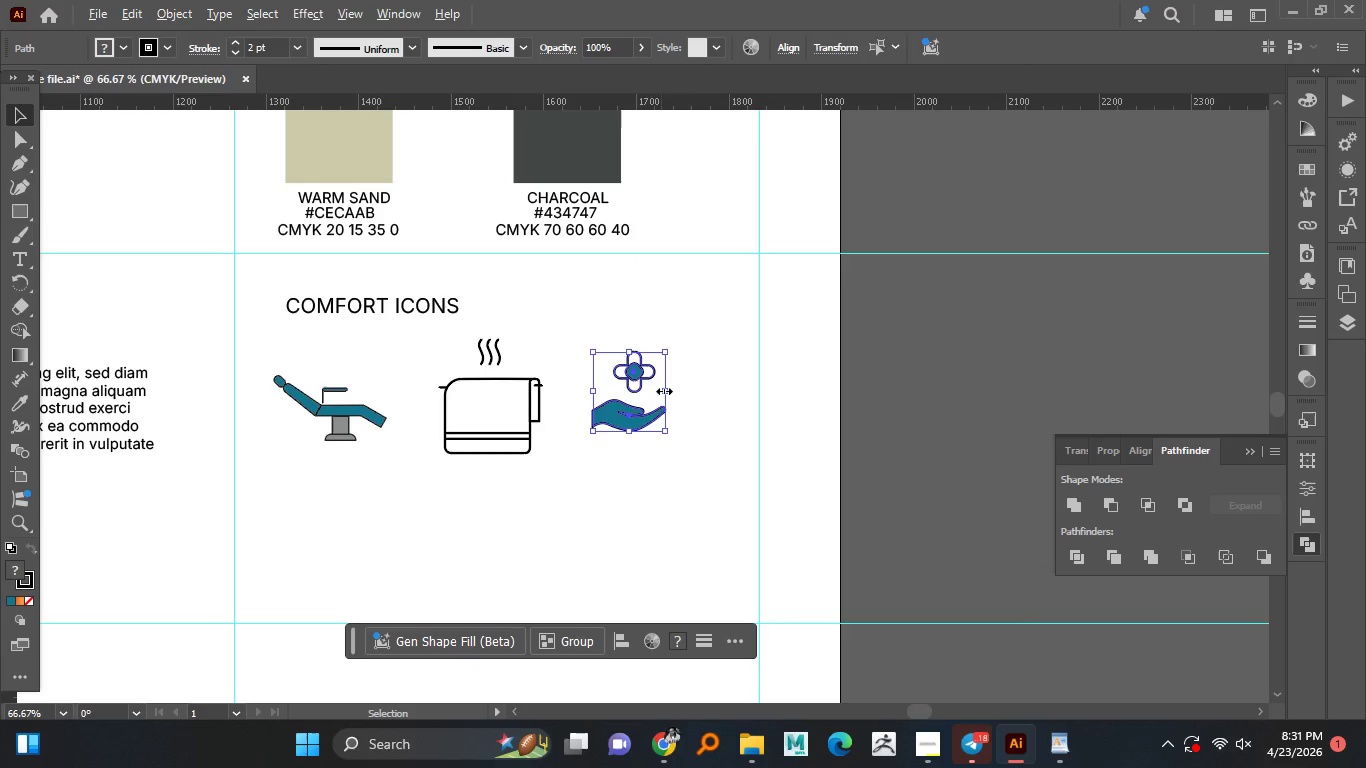 
left_click_drag(start_coordinate=[569, 325], to_coordinate=[667, 459])
 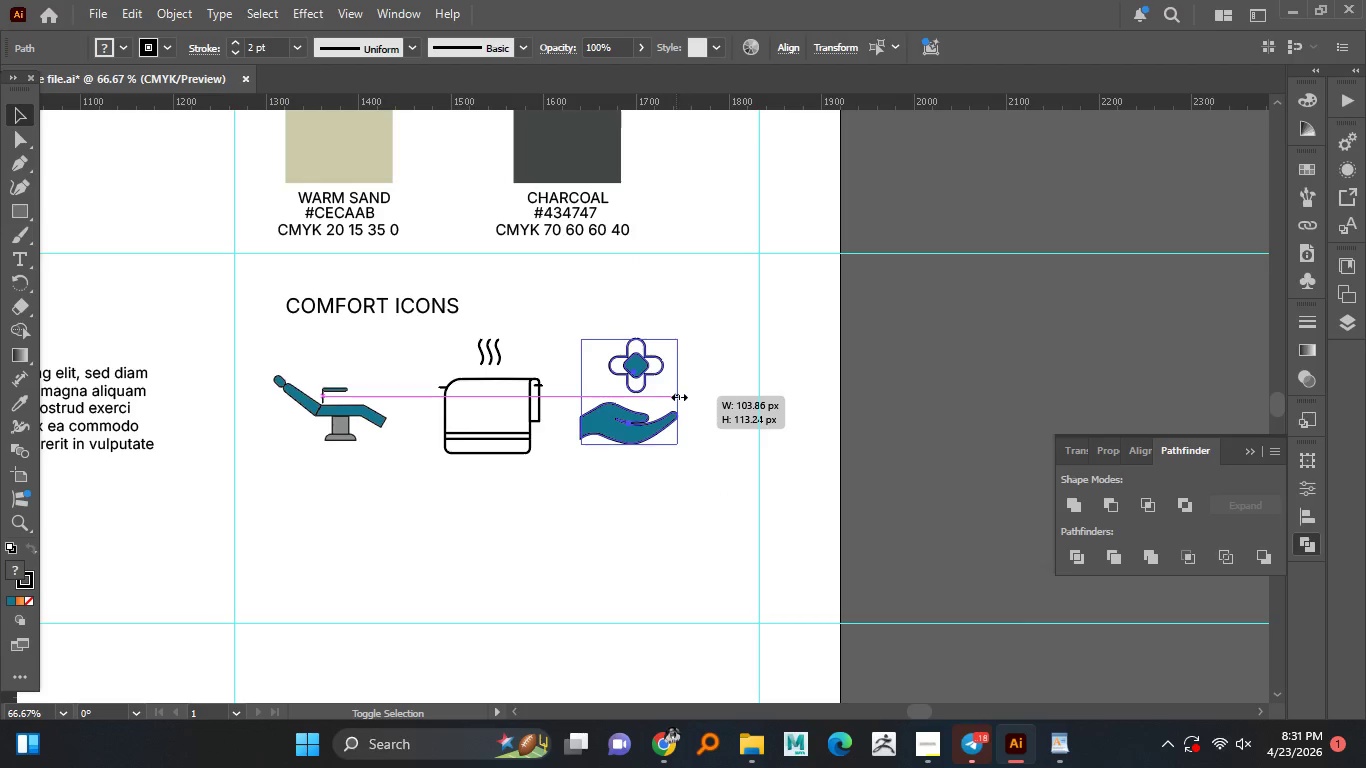 
hold_key(key=AltLeft, duration=2.05)
hold_key(key=ShiftLeft, duration=1.52)
left_click_drag(start_coordinate=[665, 391], to_coordinate=[684, 396])
 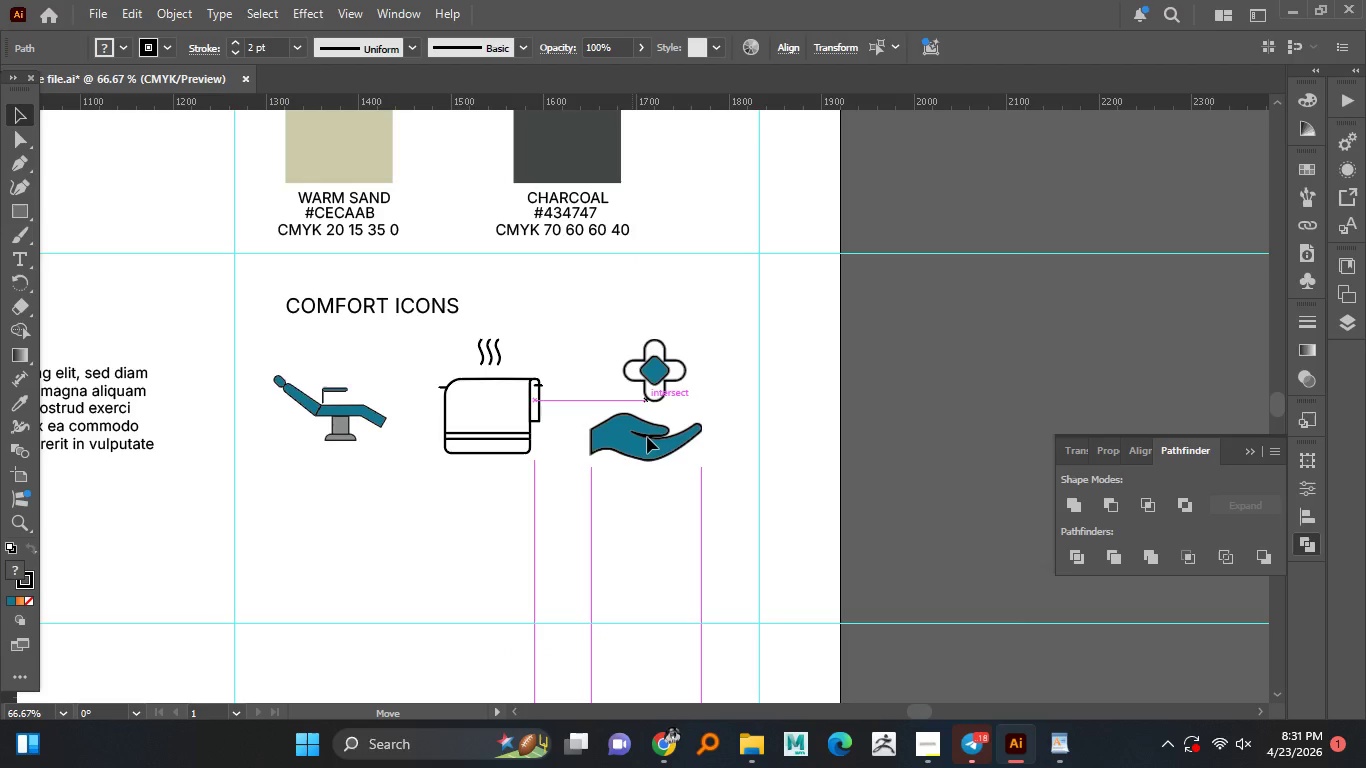 
key(Alt+Shift+ShiftLeft)
 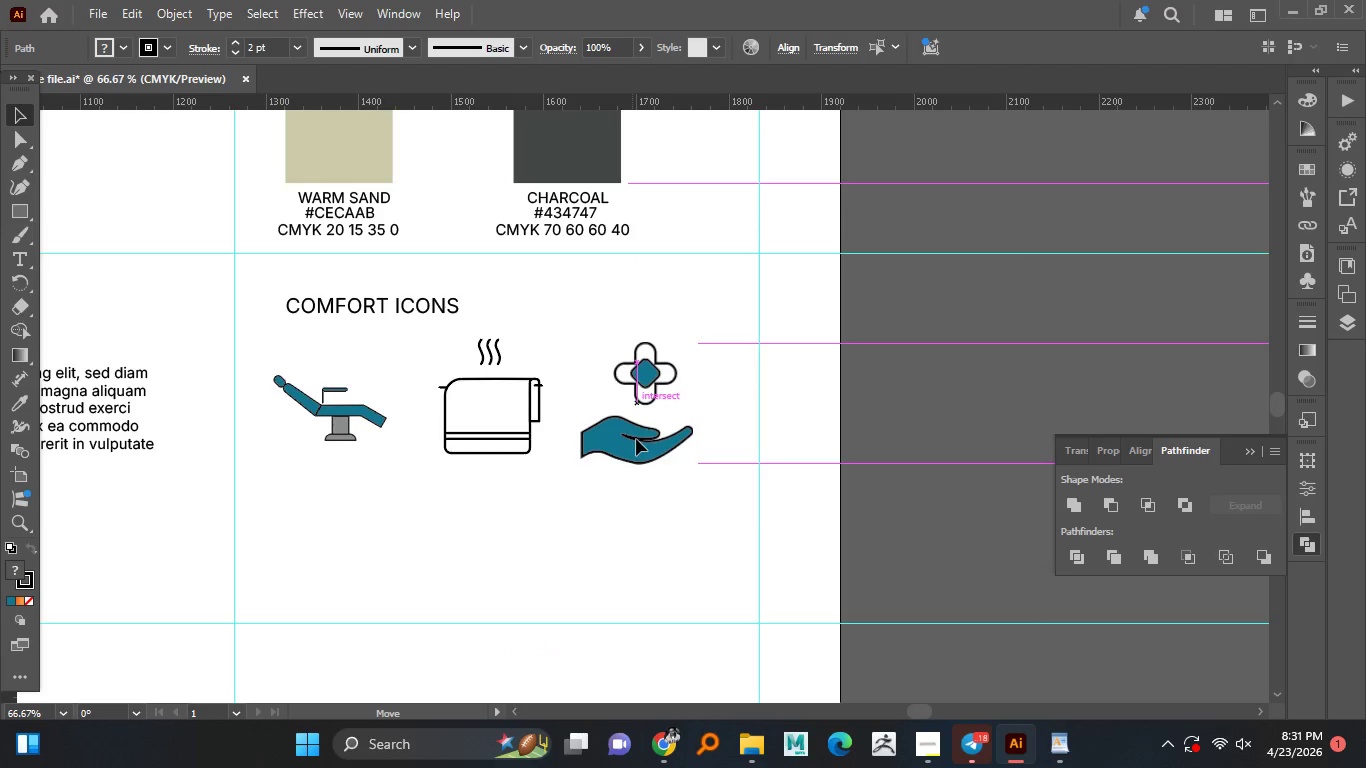 
key(Alt+Shift+ShiftLeft)
 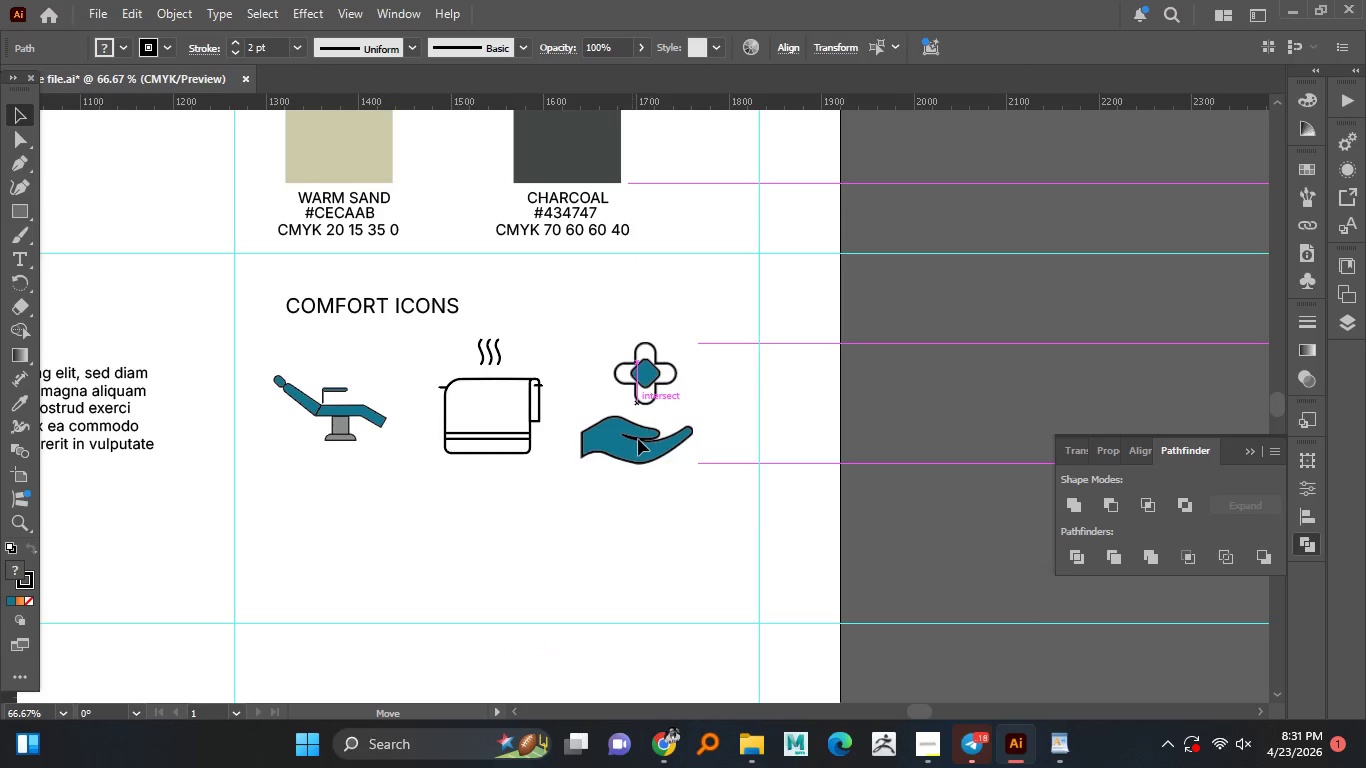 
key(Alt+Shift+ShiftLeft)
 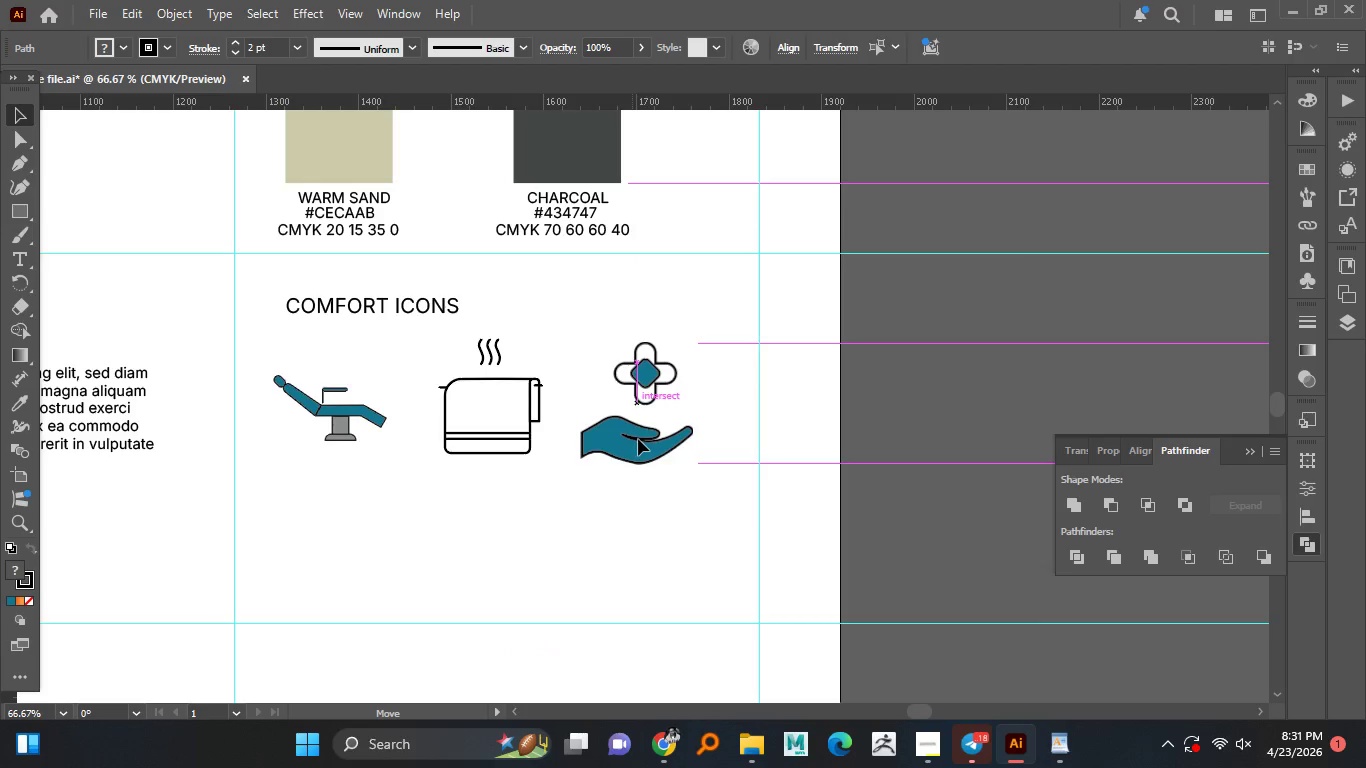 
key(Alt+Shift+ShiftLeft)
 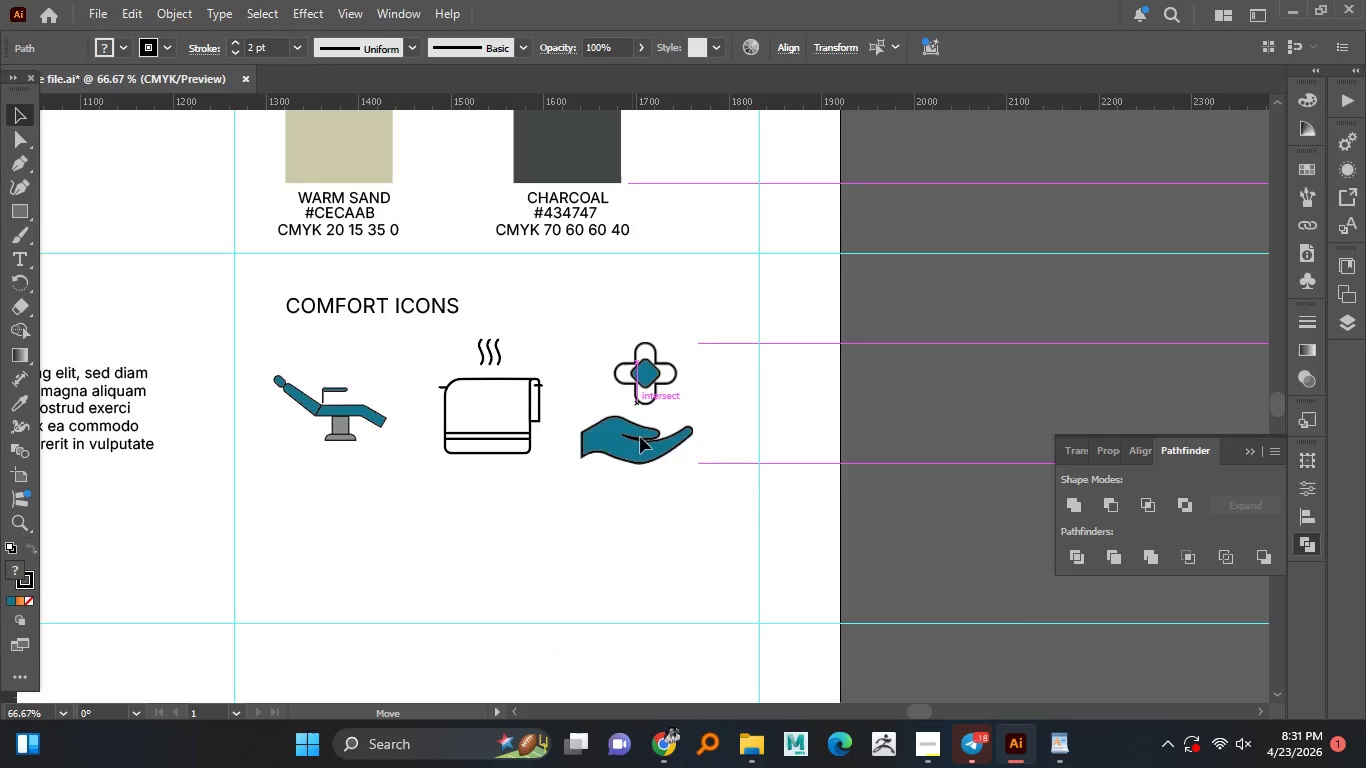 
key(Alt+Shift+ShiftLeft)
 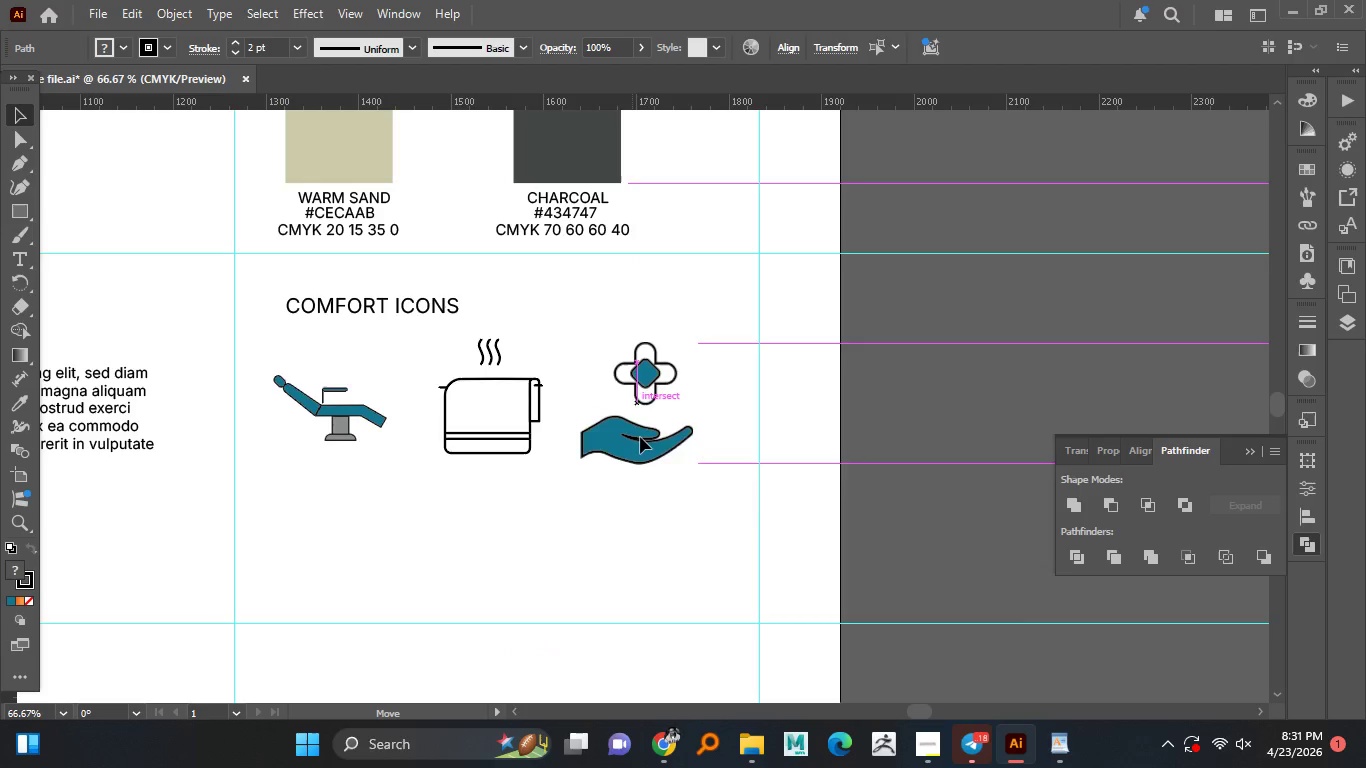 
key(Alt+Shift+ShiftLeft)
 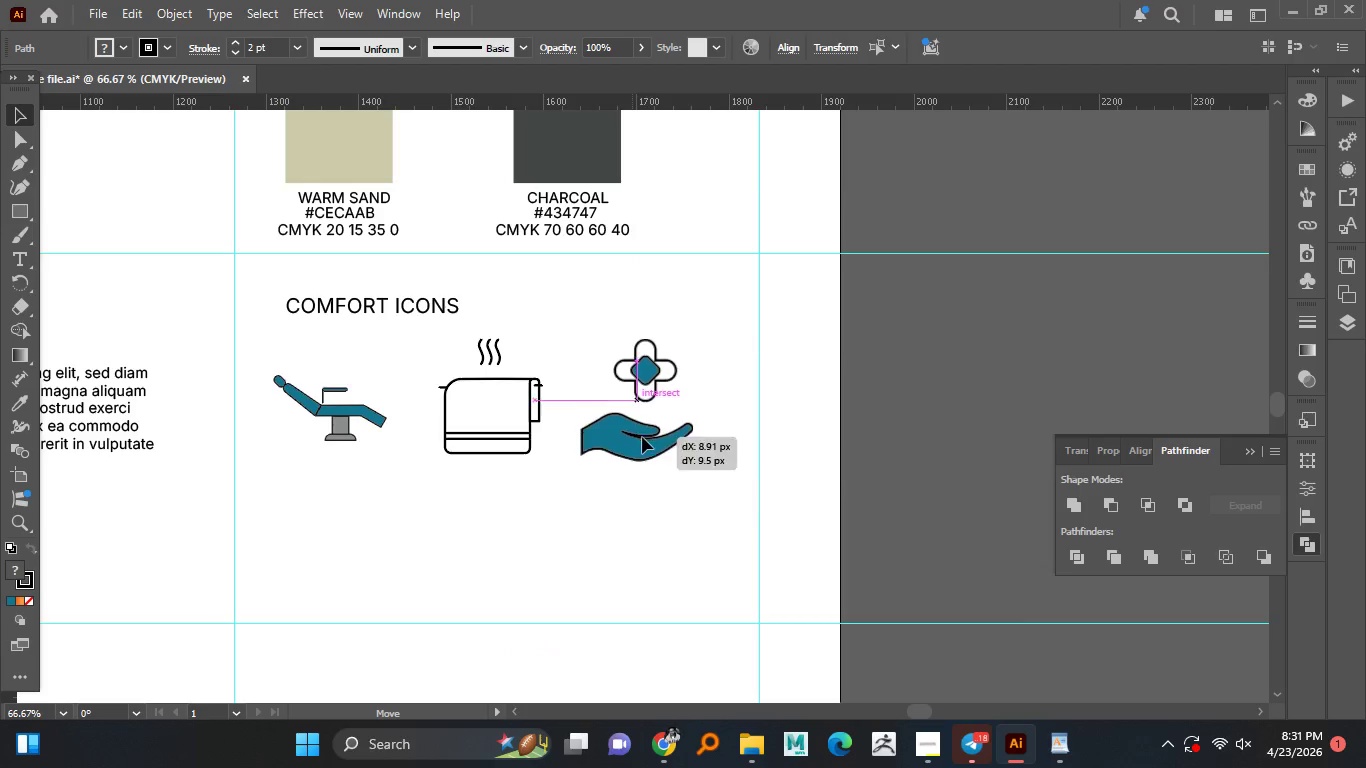 
key(Alt+Shift+ShiftLeft)
 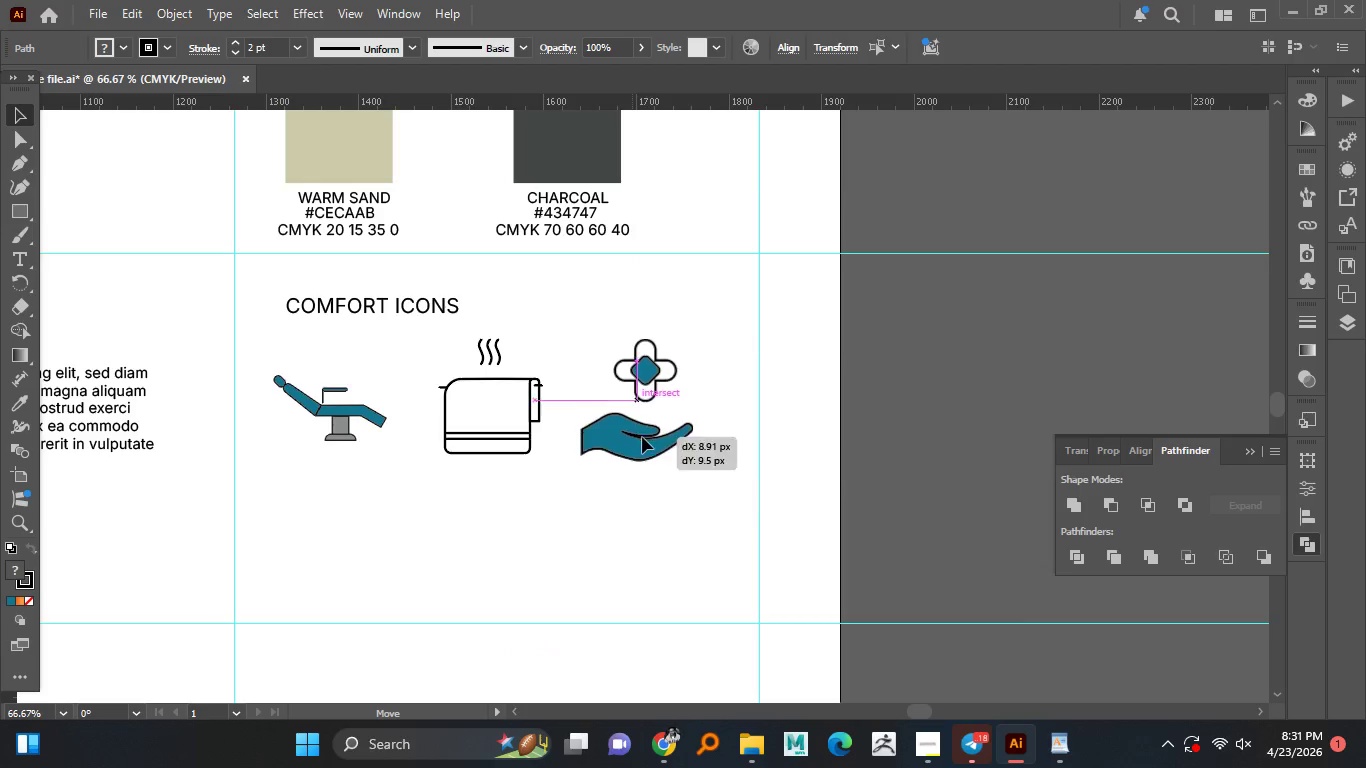 
key(Alt+Shift+ShiftLeft)
 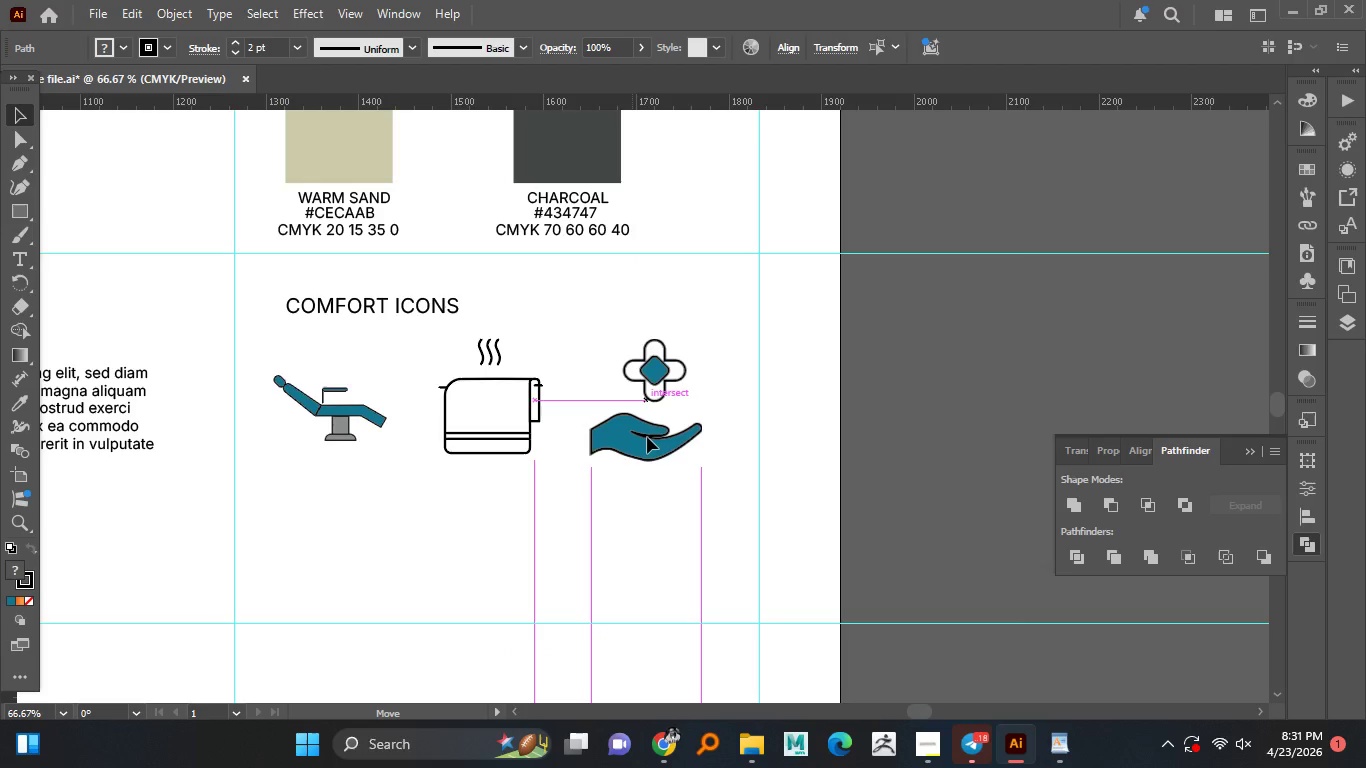 
left_click_drag(start_coordinate=[632, 428], to_coordinate=[647, 437])
 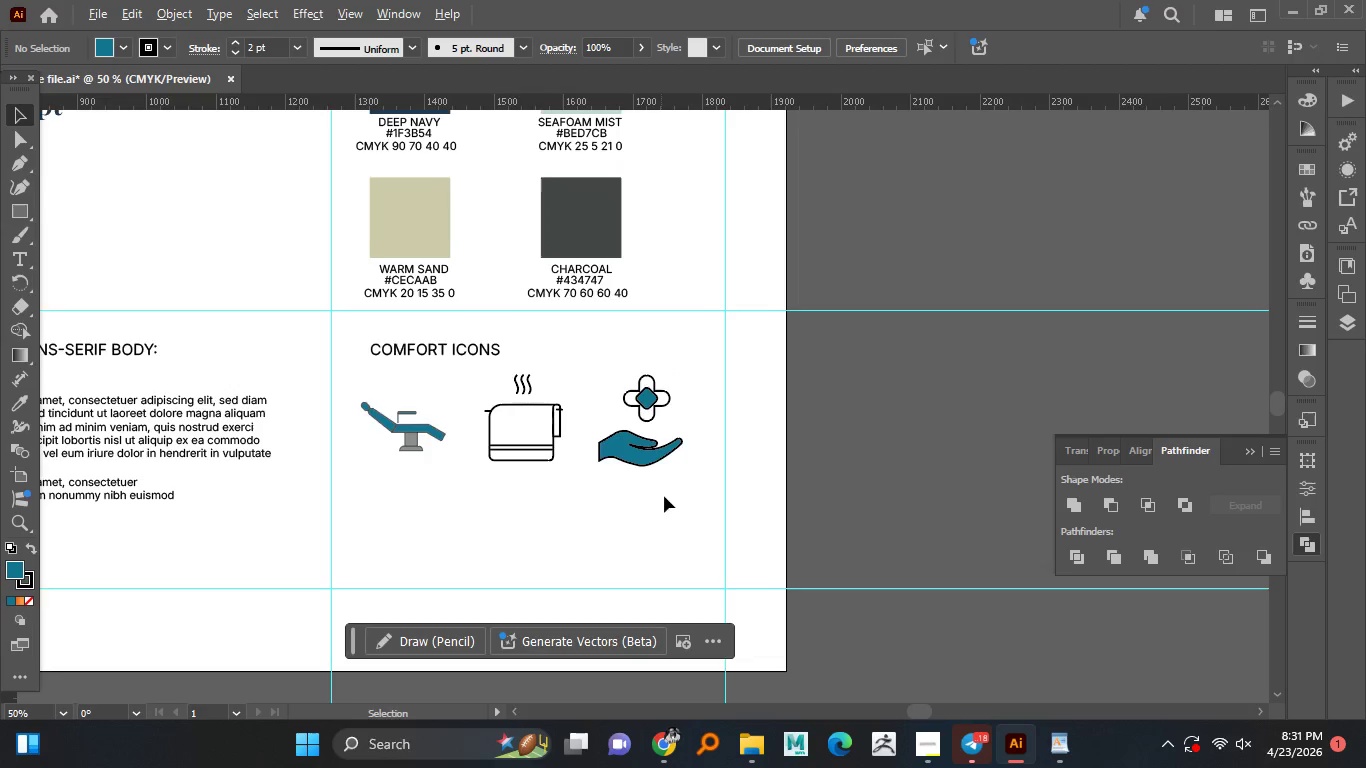 
left_click([600, 486])
 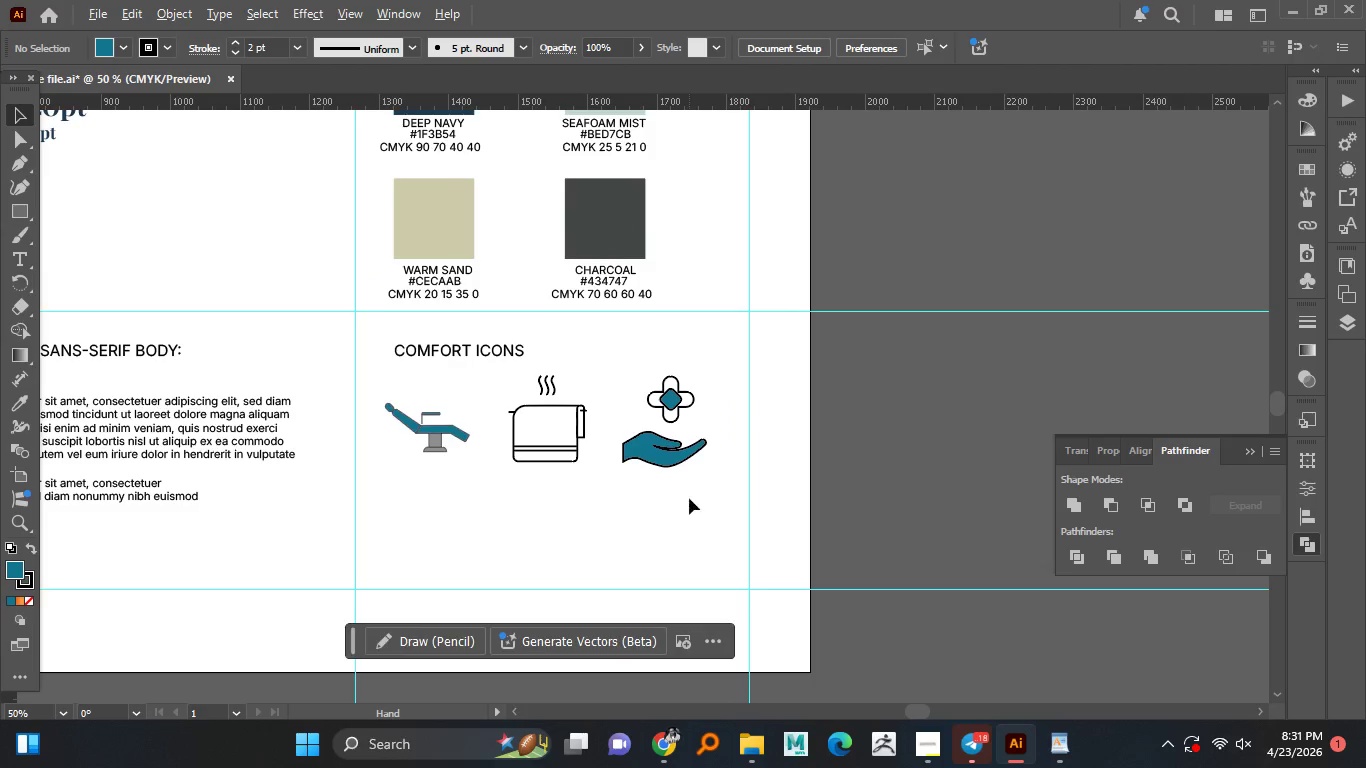 
hold_key(key=AltLeft, duration=1.09)
scroll: coordinate [625, 485], scroll_direction: down, amount: 1.0
 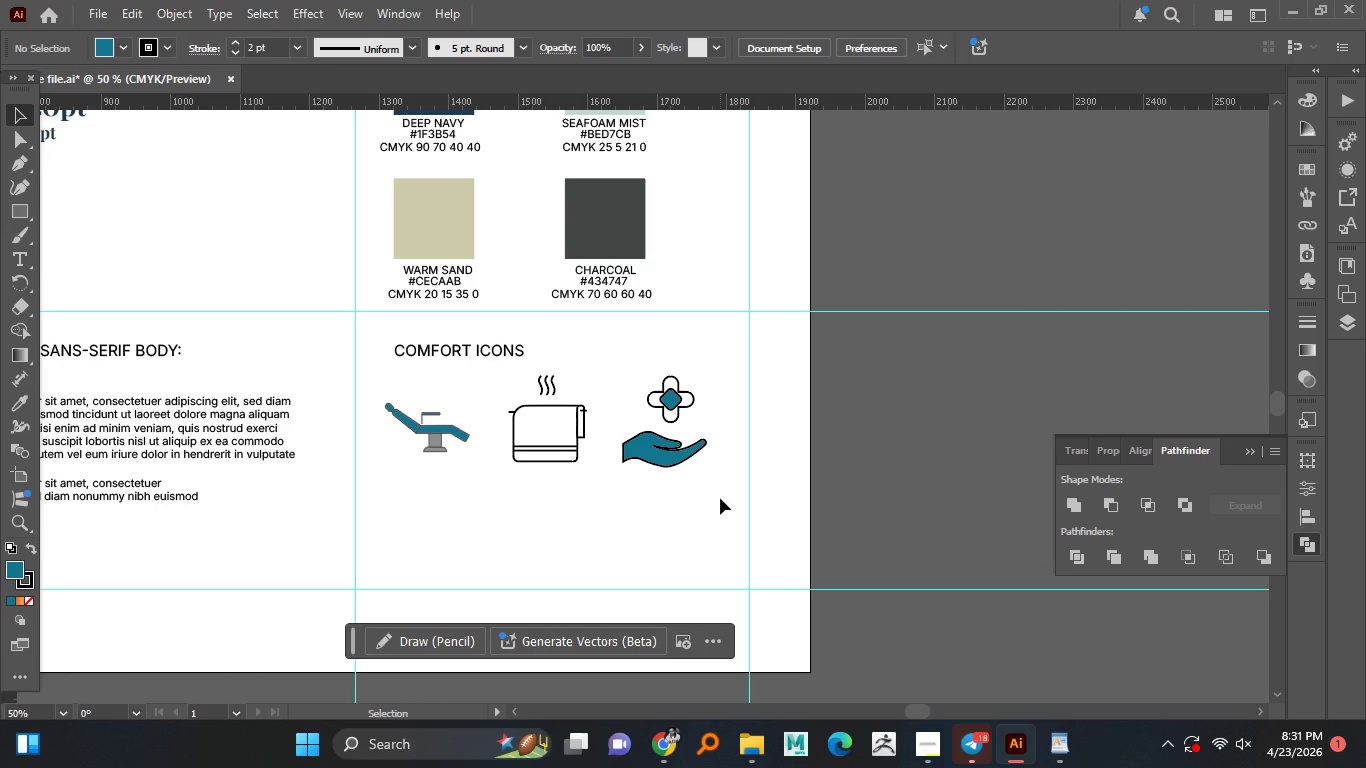 
wait(28.77)
 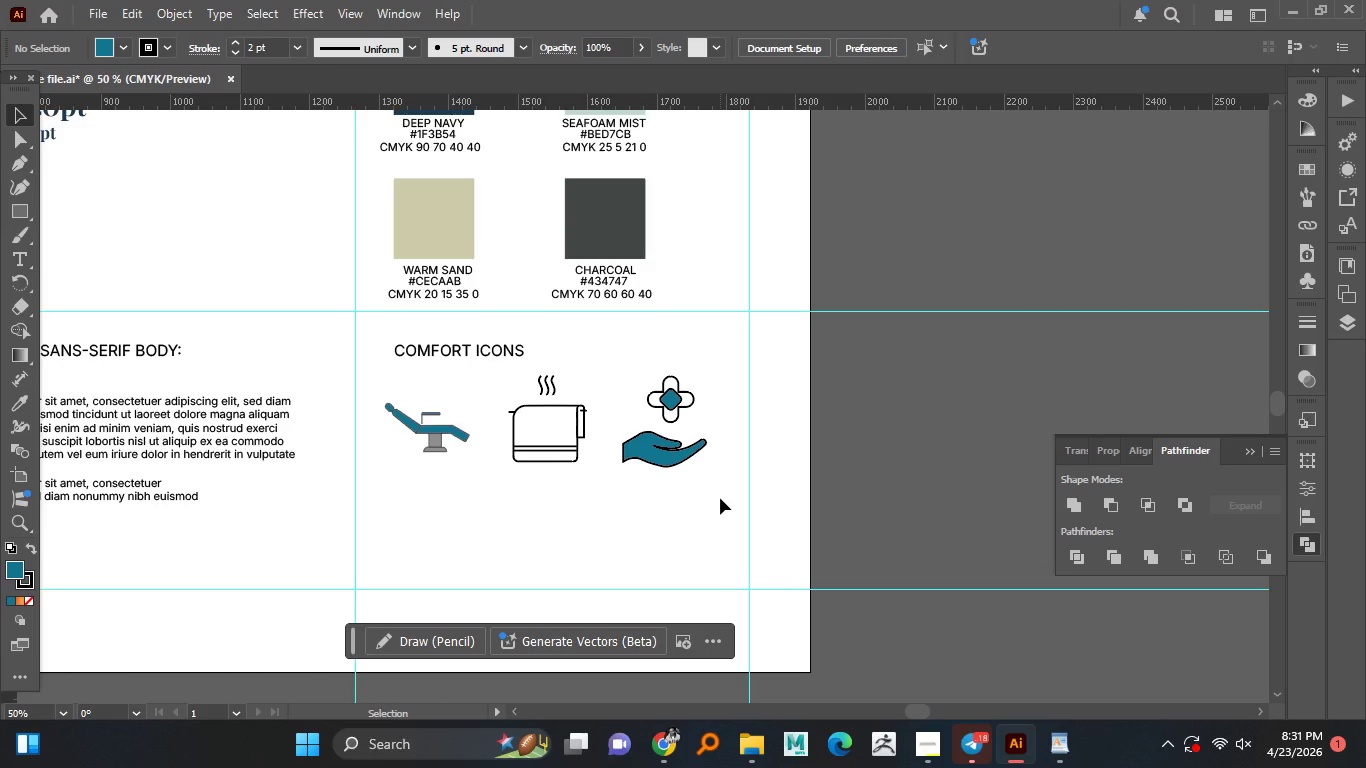 
hold_key(key=AltLeft, duration=1.52)
scroll: coordinate [686, 464], scroll_direction: up, amount: 2.0
 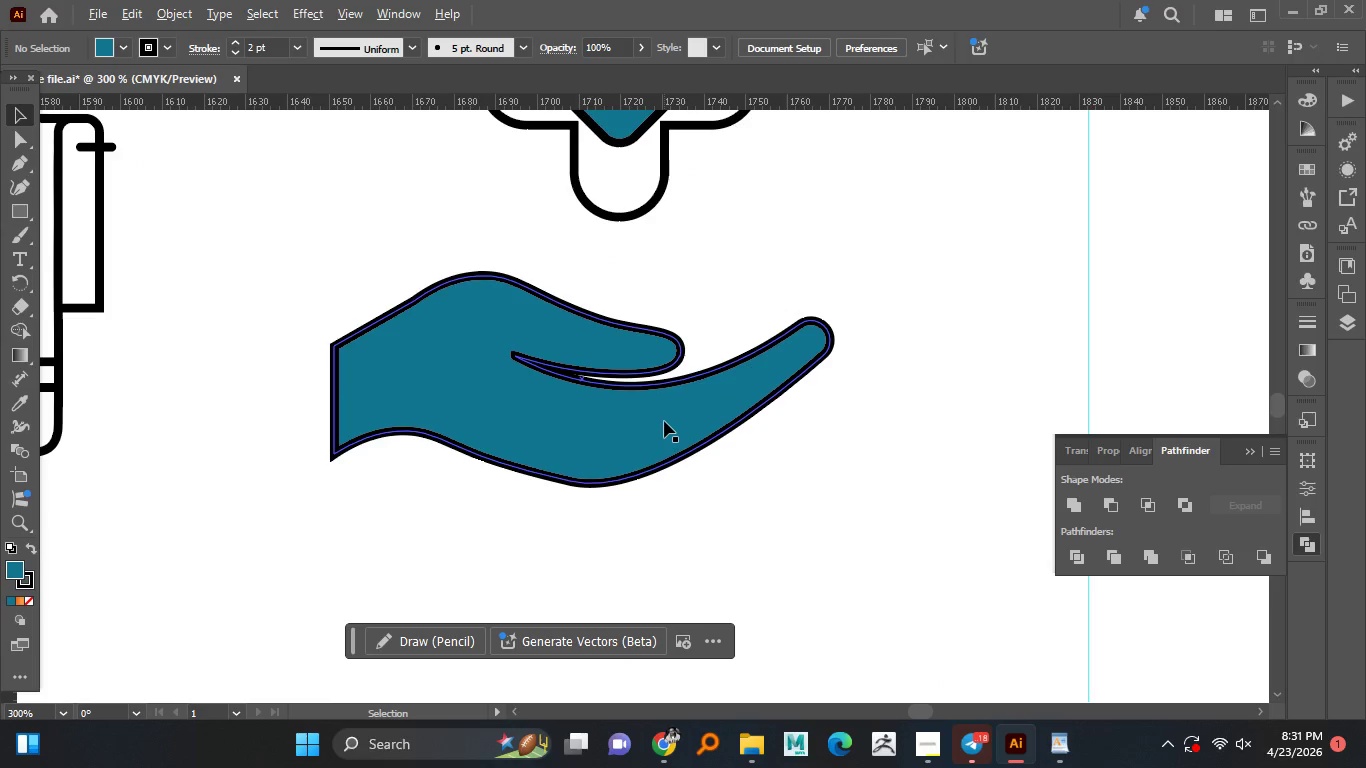 
hold_key(key=AltLeft, duration=1.5)
scroll: coordinate [668, 438], scroll_direction: up, amount: 2.0
 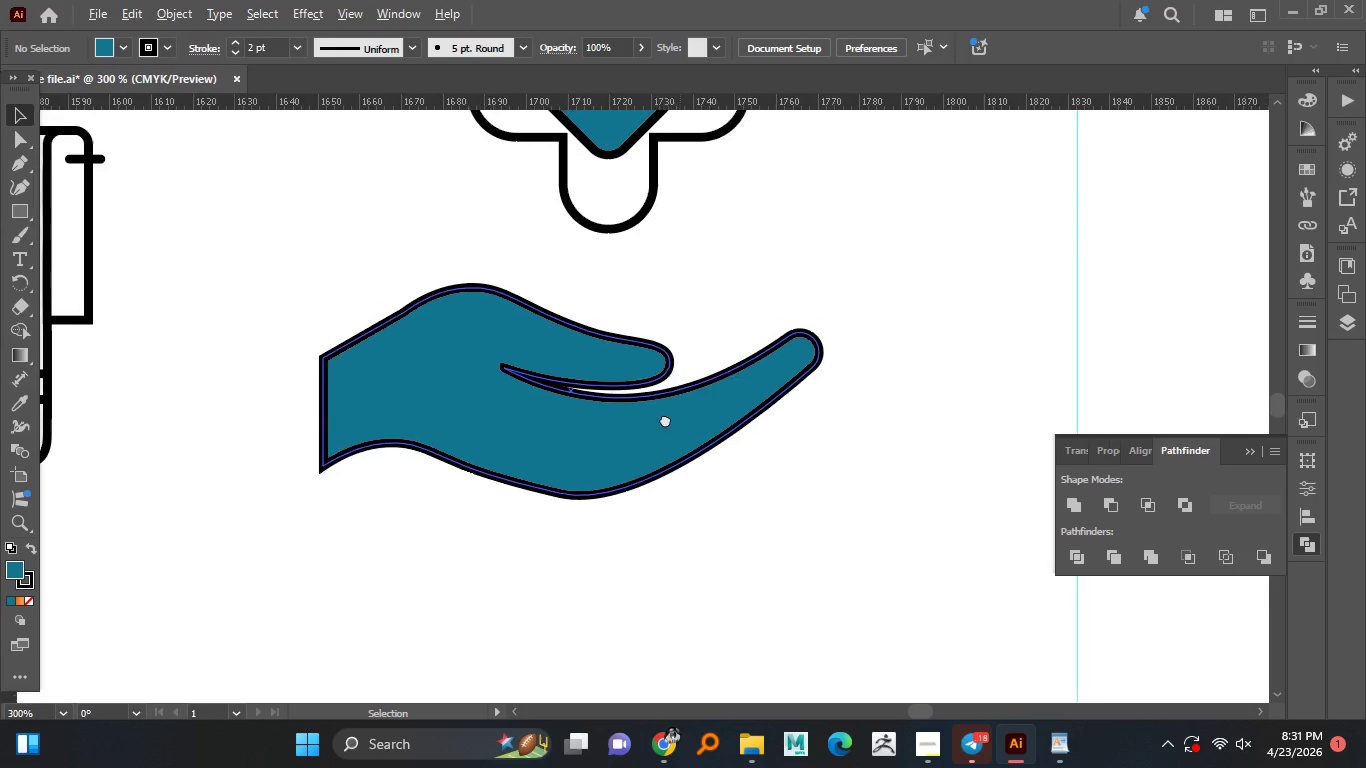 
hold_key(key=AltLeft, duration=1.08)
scroll: coordinate [639, 400], scroll_direction: up, amount: 2.0
 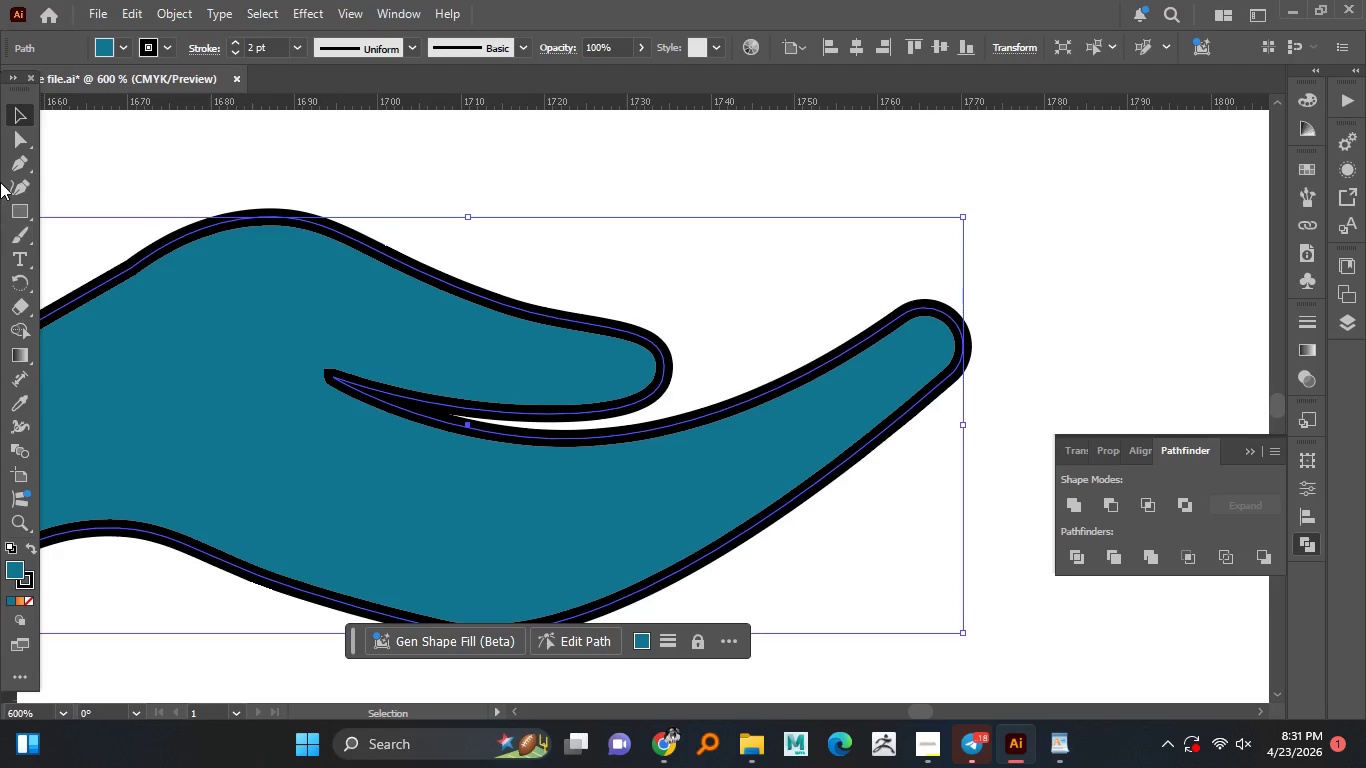 
left_click([602, 406])
 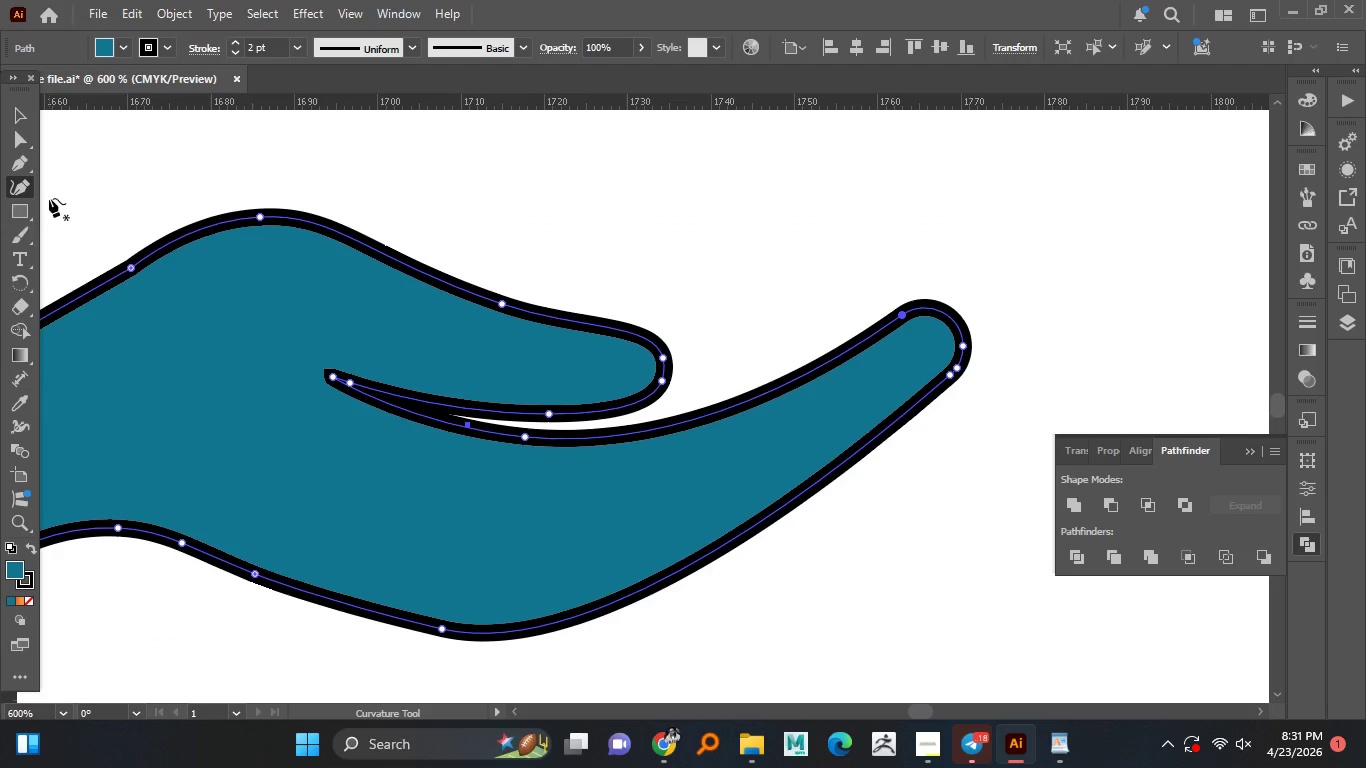 
left_click([18, 182])
 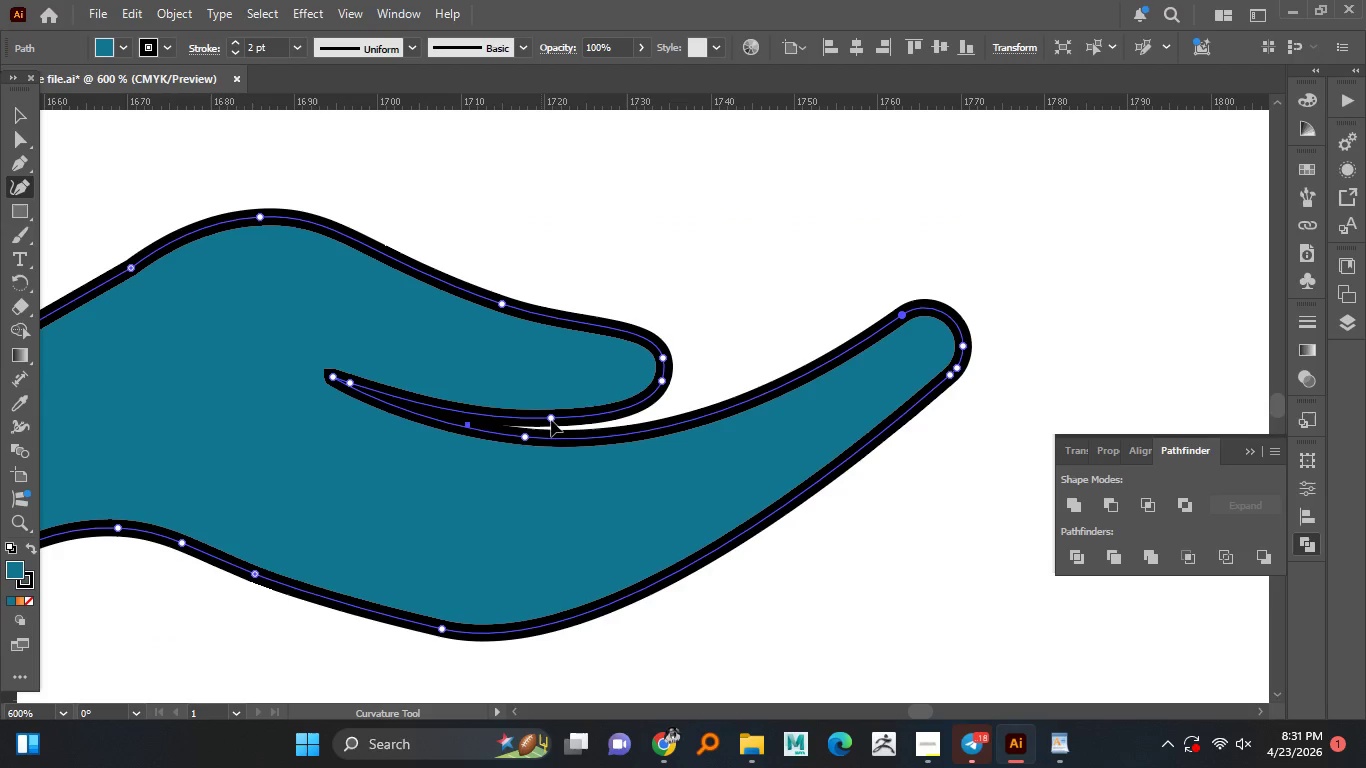 
left_click_drag(start_coordinate=[549, 415], to_coordinate=[584, 425])
 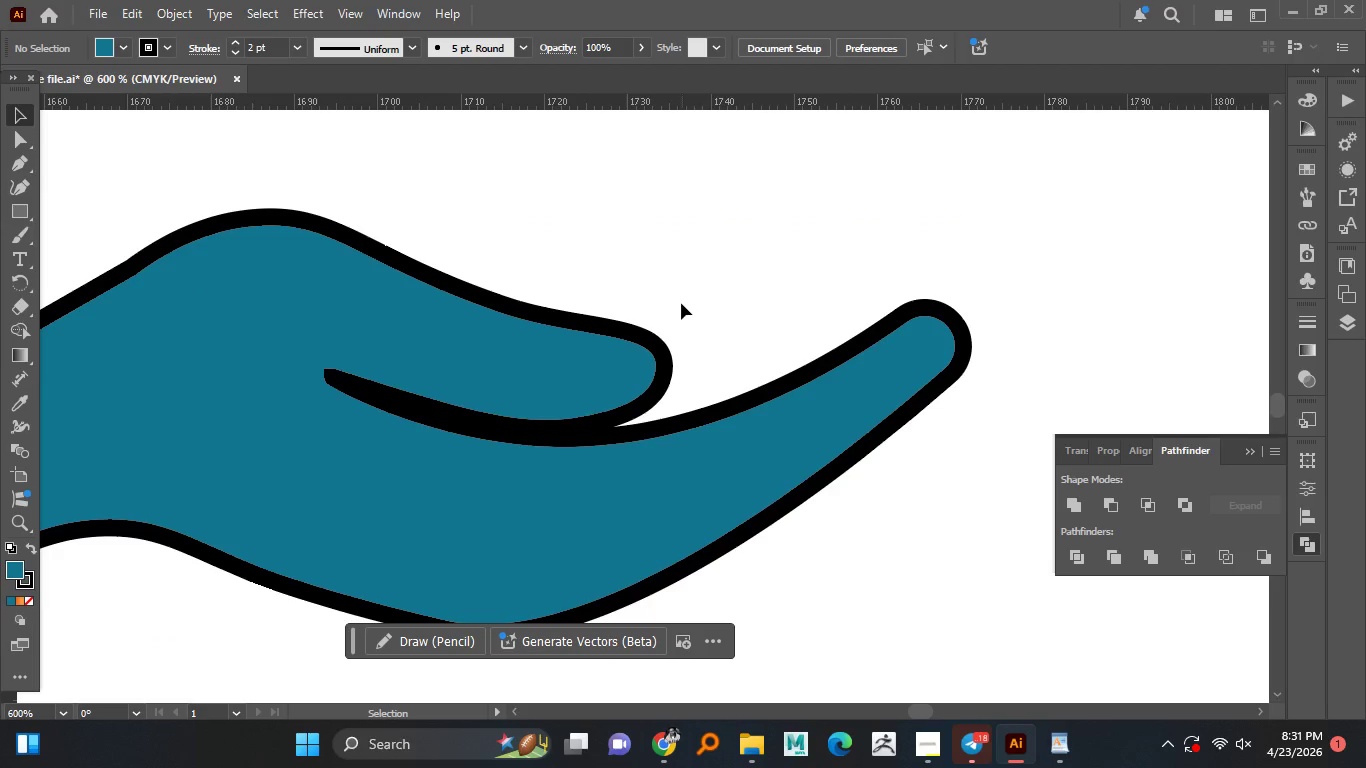 
key(V)
 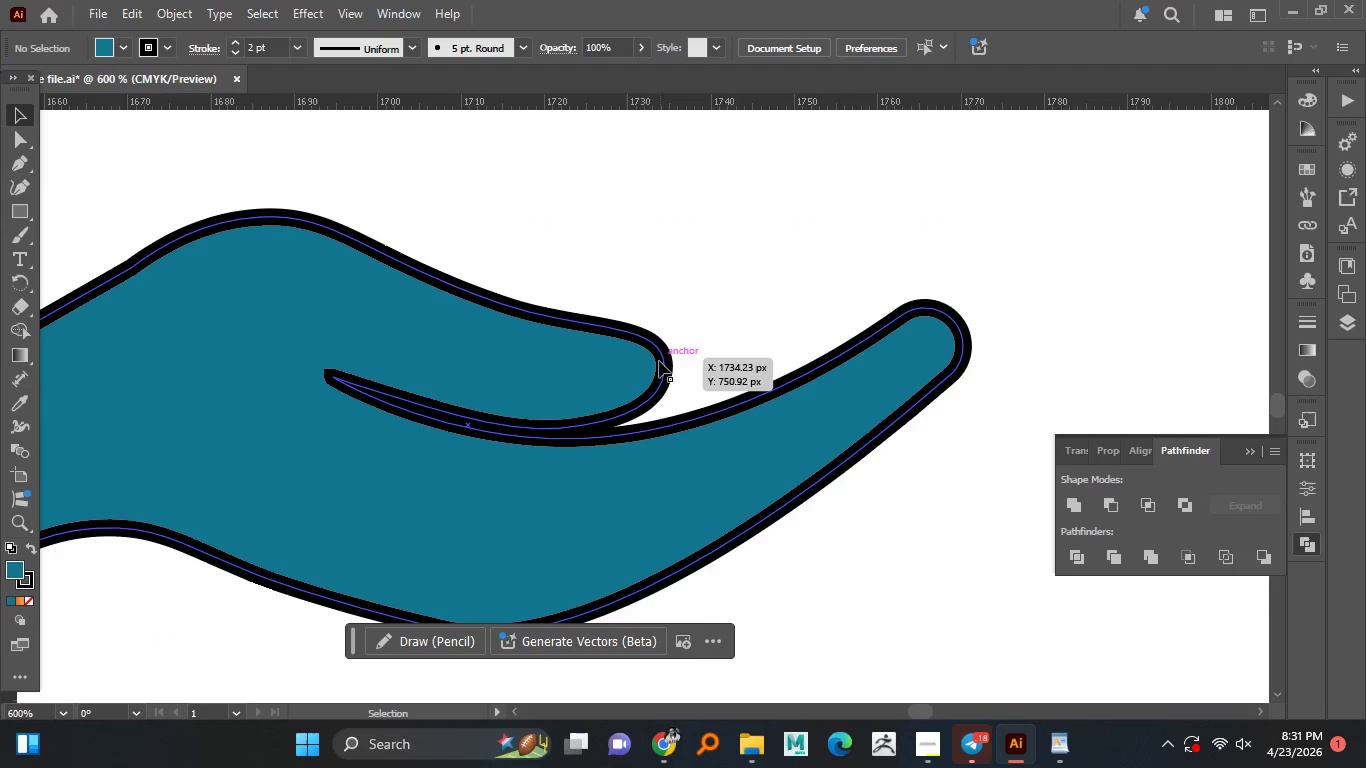 
left_click([698, 296])
 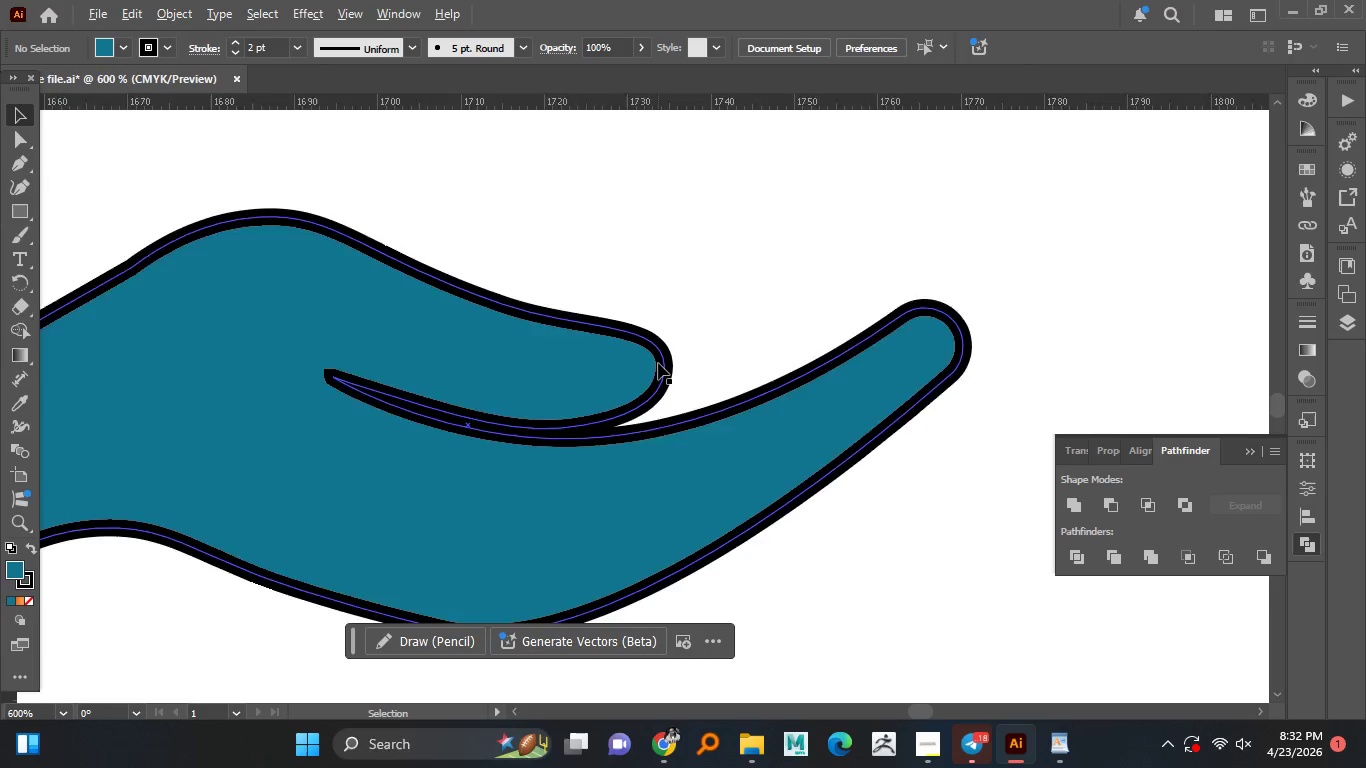 
hold_key(key=AltLeft, duration=1.51)
 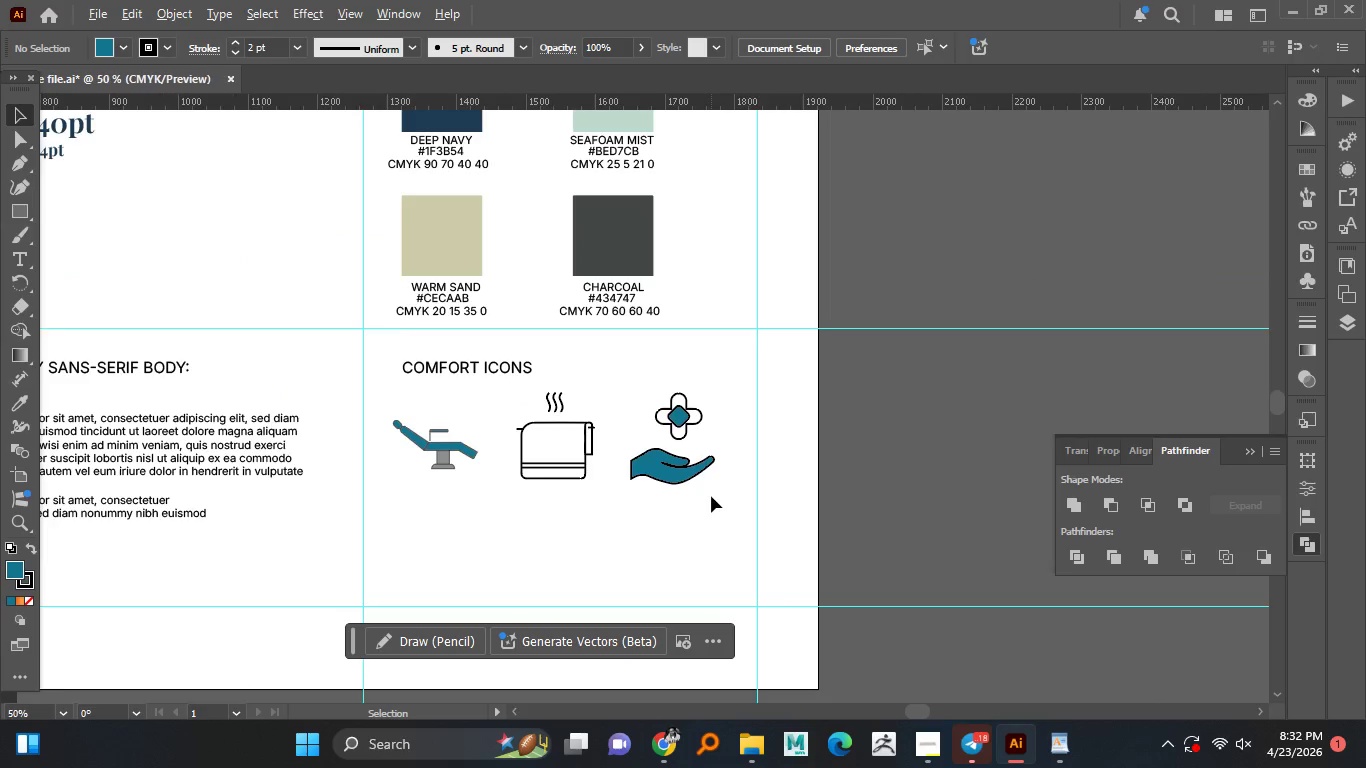 
hold_key(key=AltLeft, duration=1.5)
 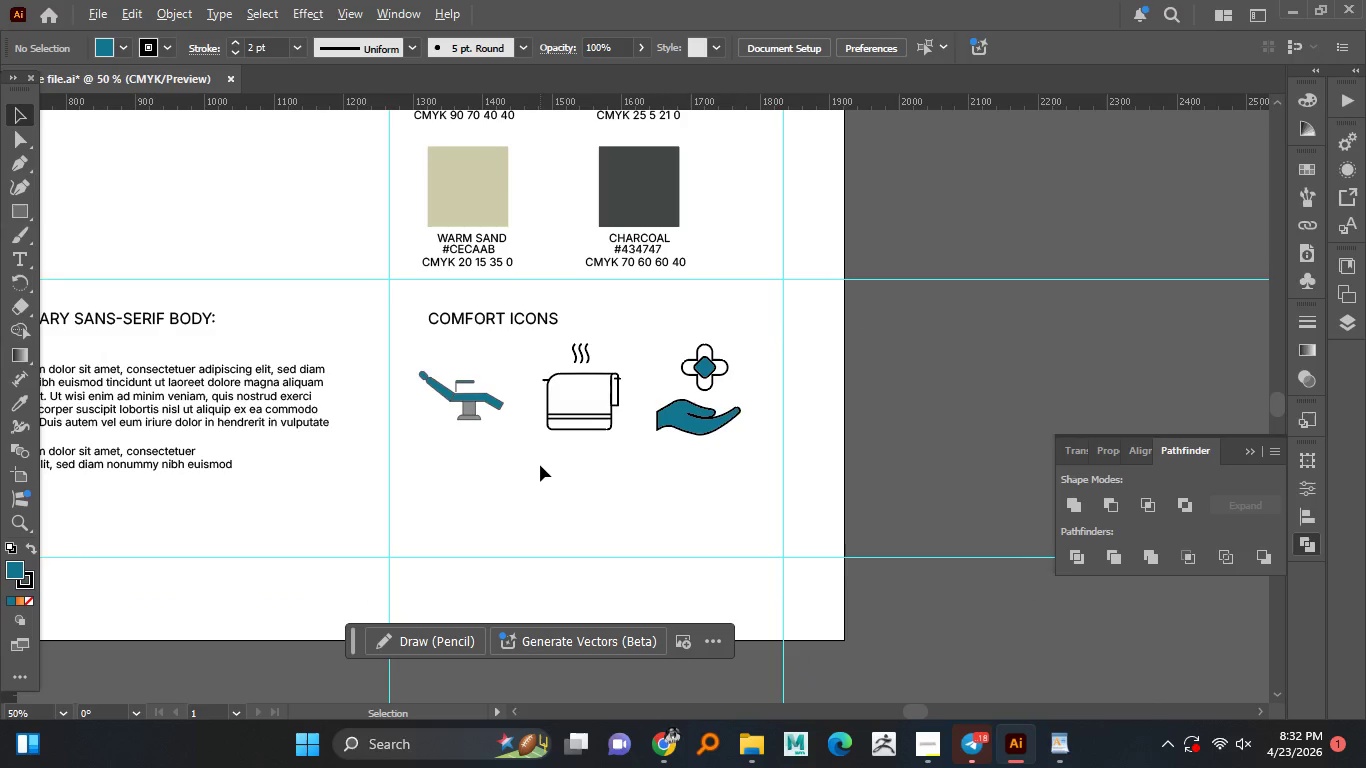 
scroll: coordinate [711, 501], scroll_direction: down, amount: 5.0
 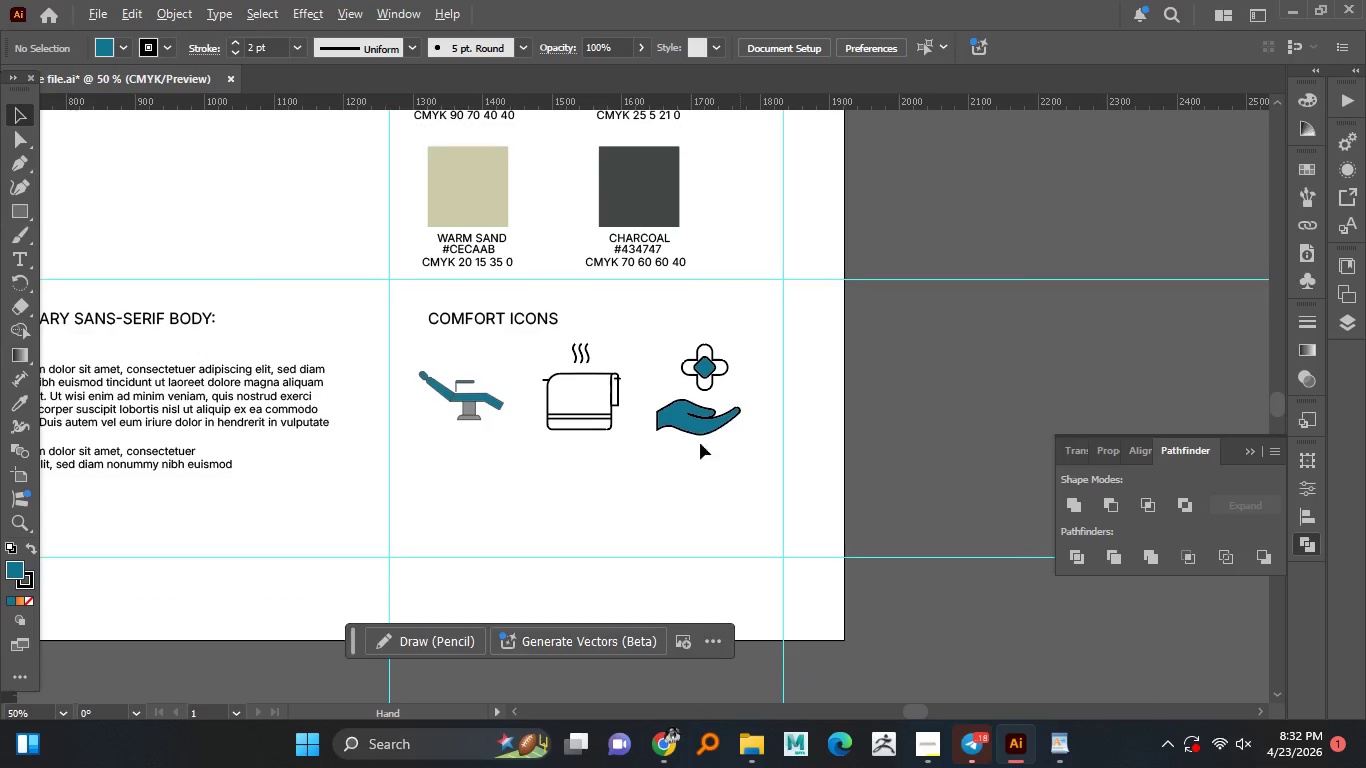 
hold_key(key=AltLeft, duration=1.5)
 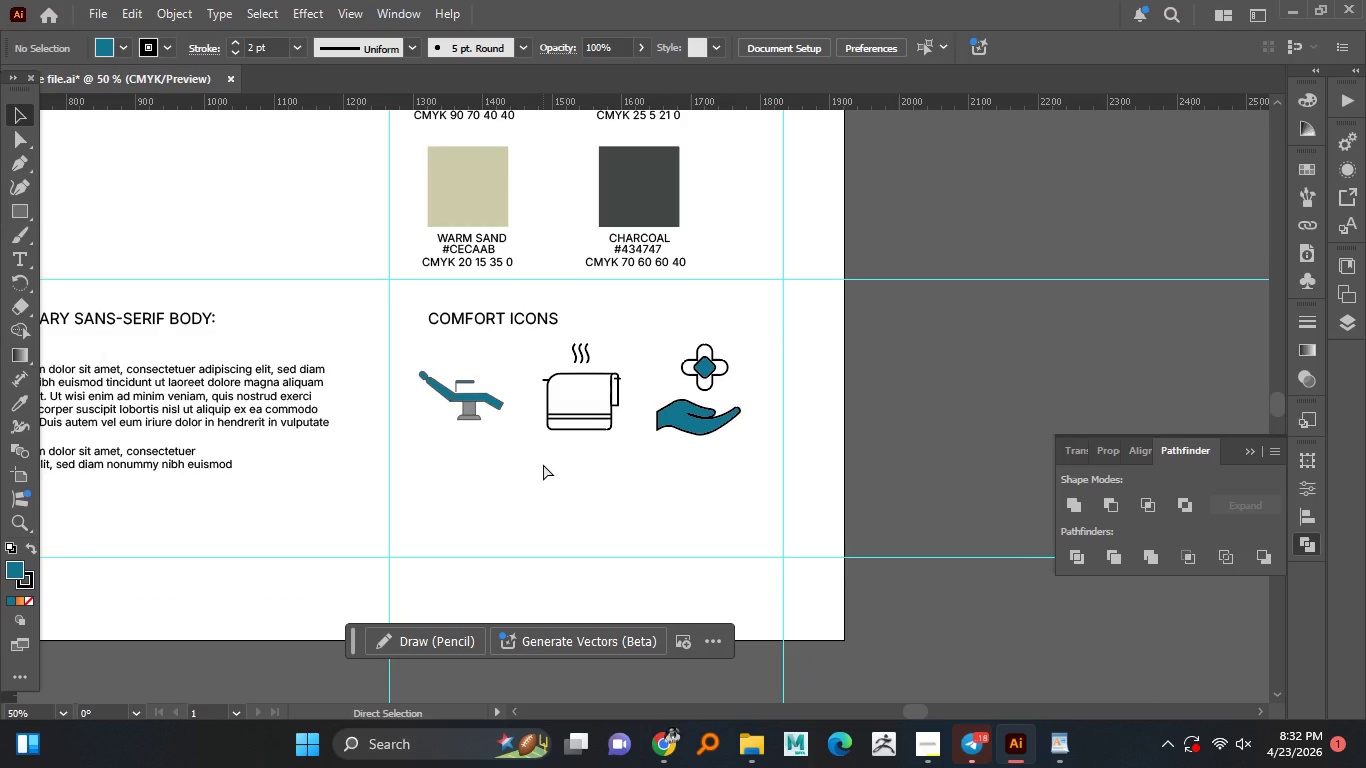 
scroll: coordinate [711, 496], scroll_direction: down, amount: 1.0
 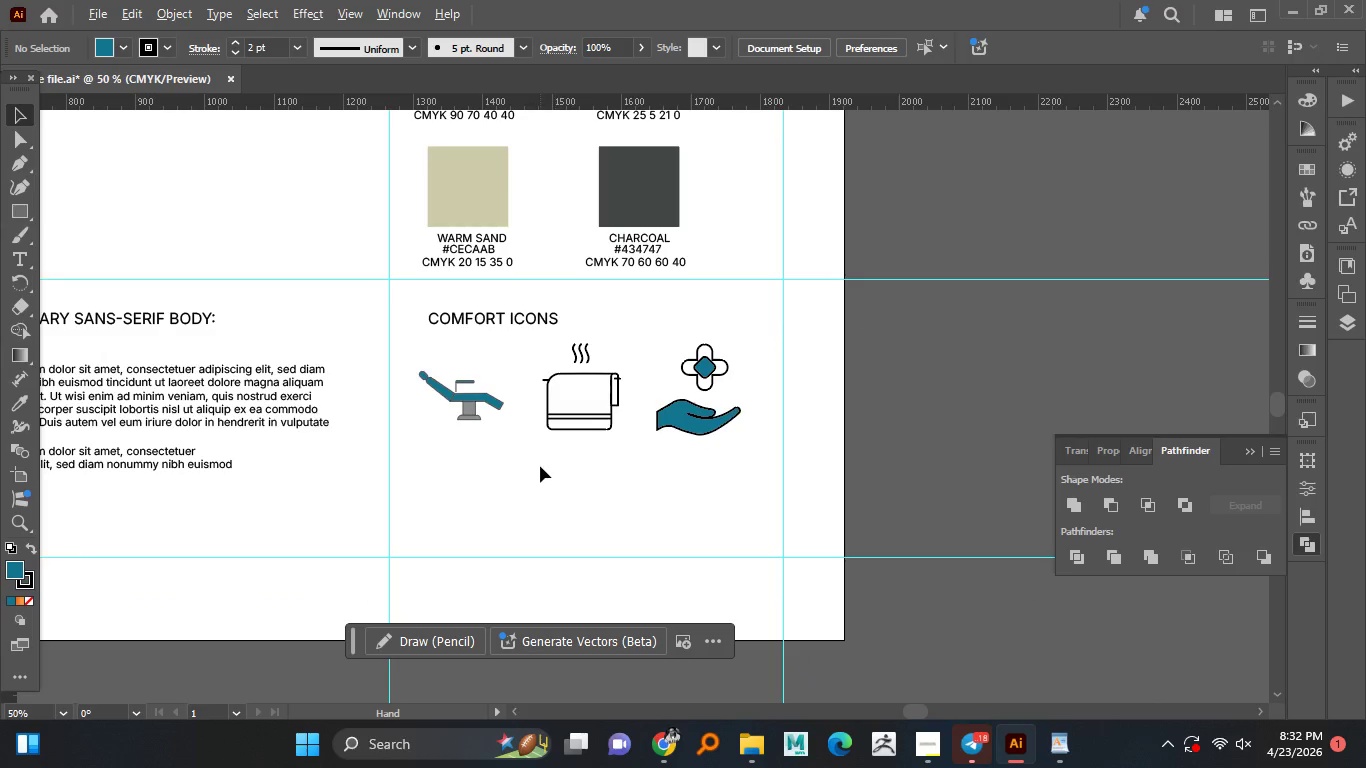 
key(Alt+AltLeft)
 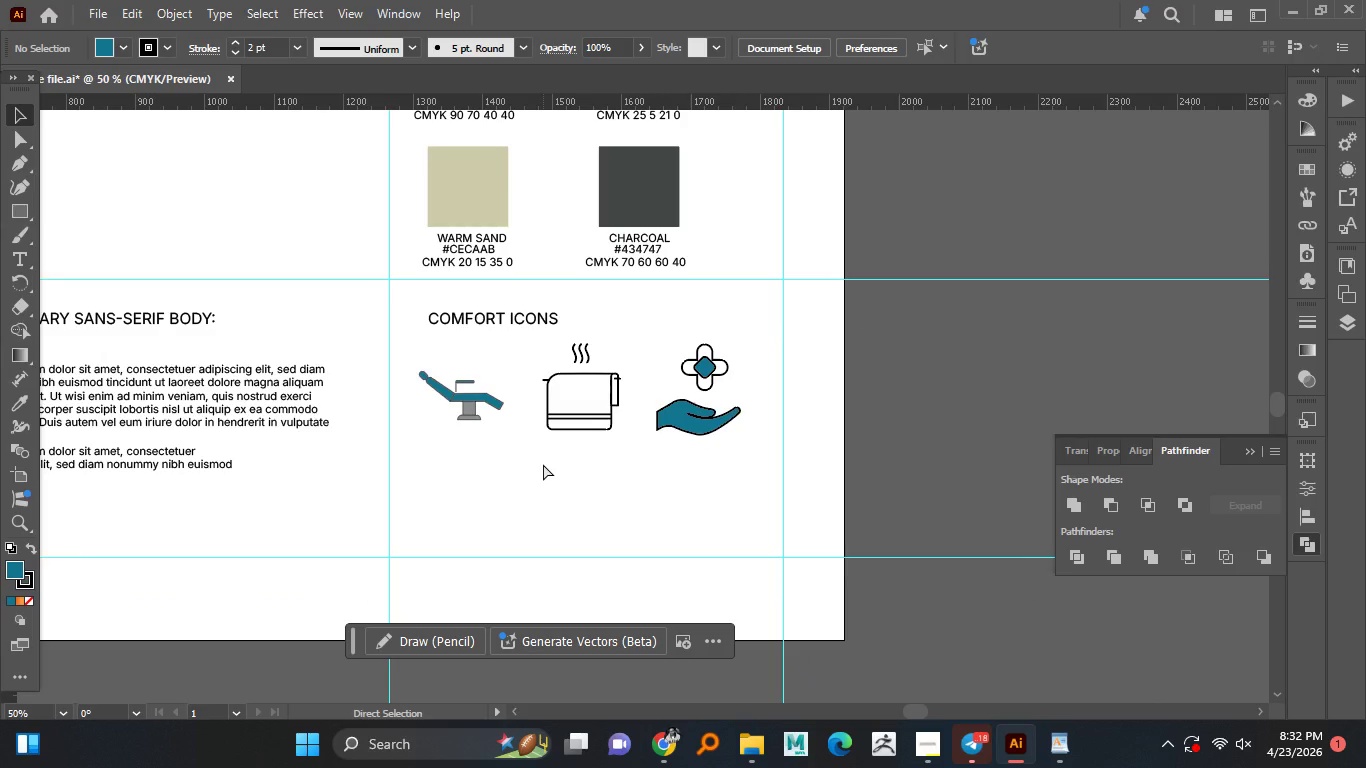 
key(Alt+AltLeft)
 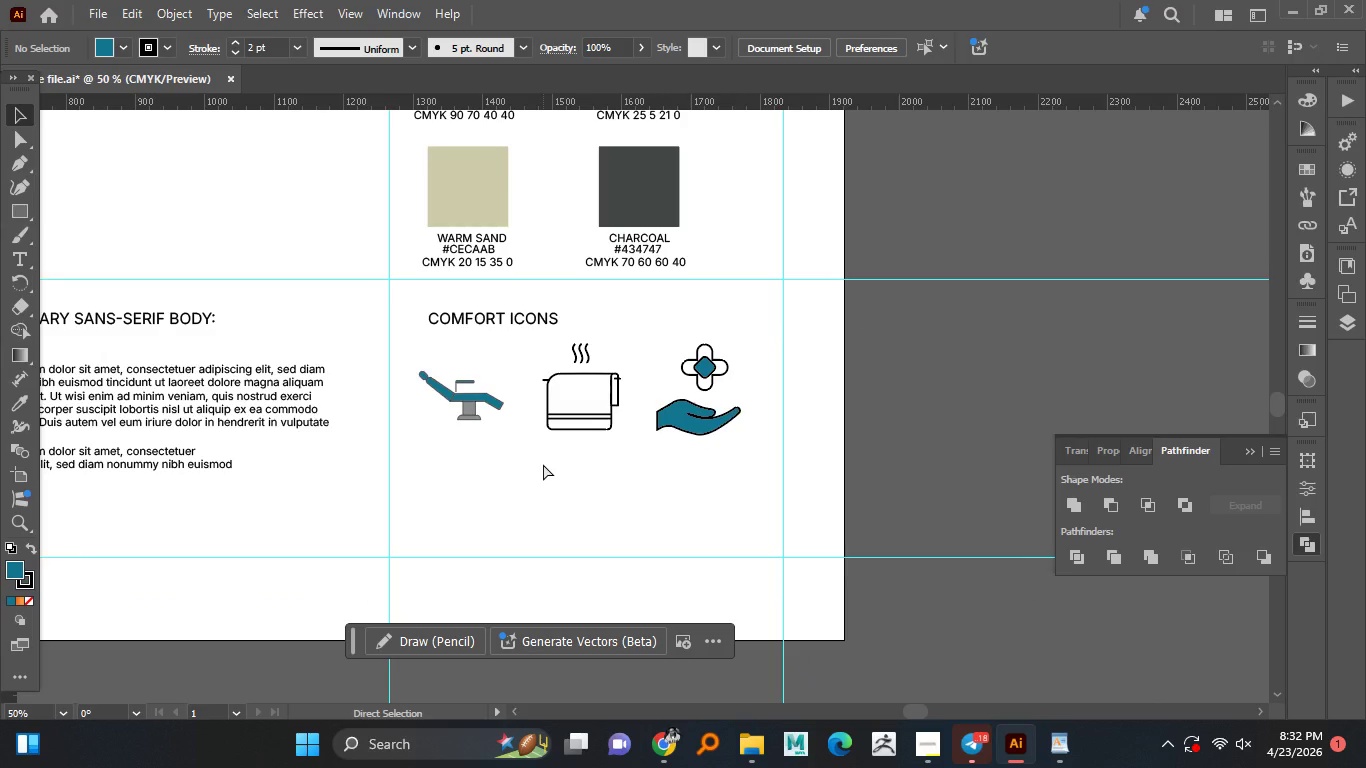 
key(Alt+AltLeft)
 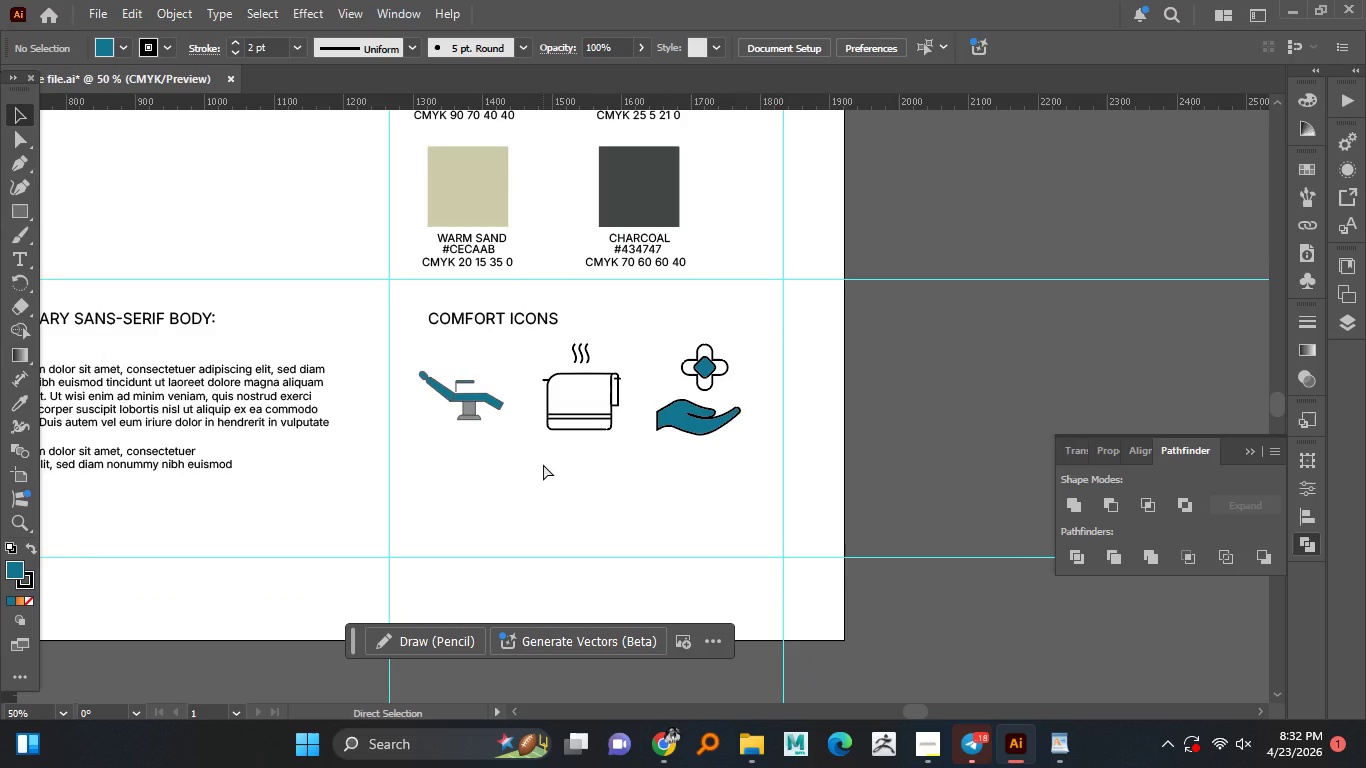 
key(Alt+AltLeft)
 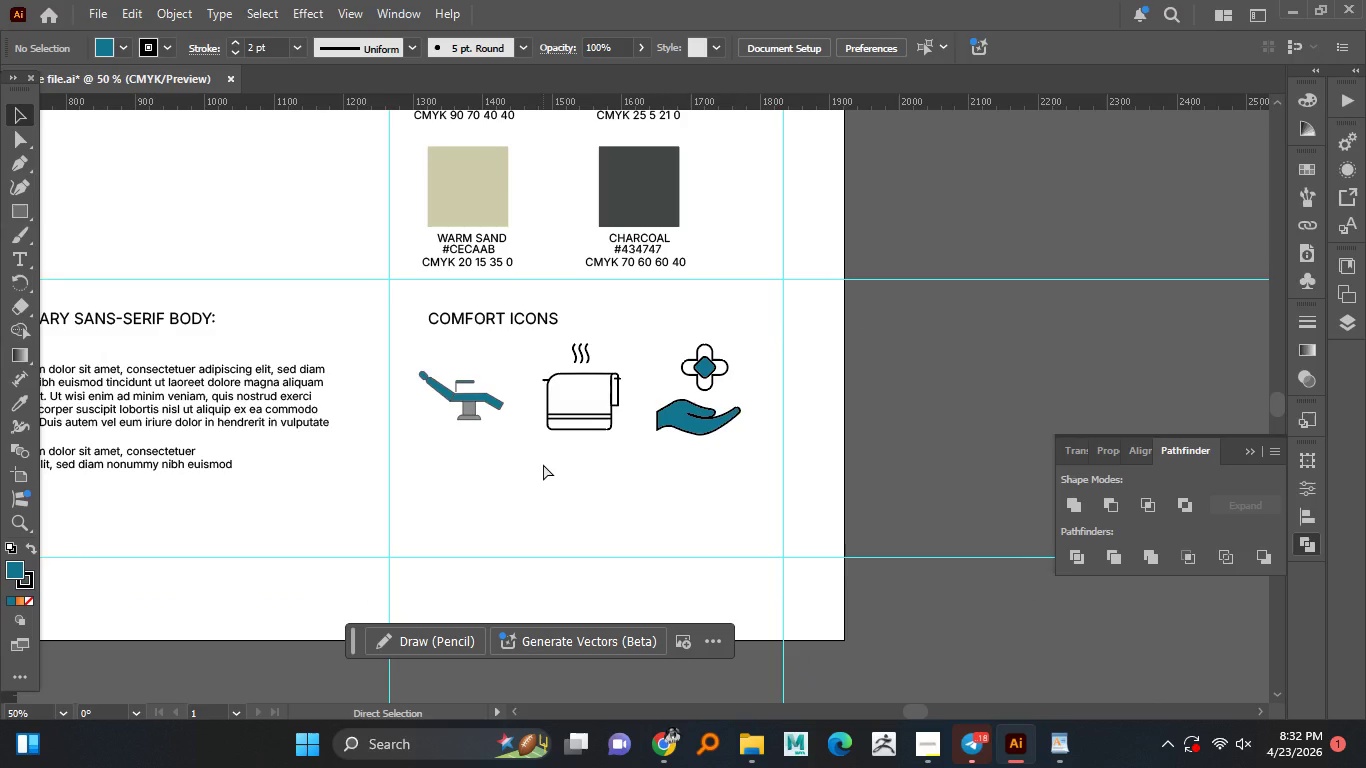 
key(Alt+AltLeft)
 